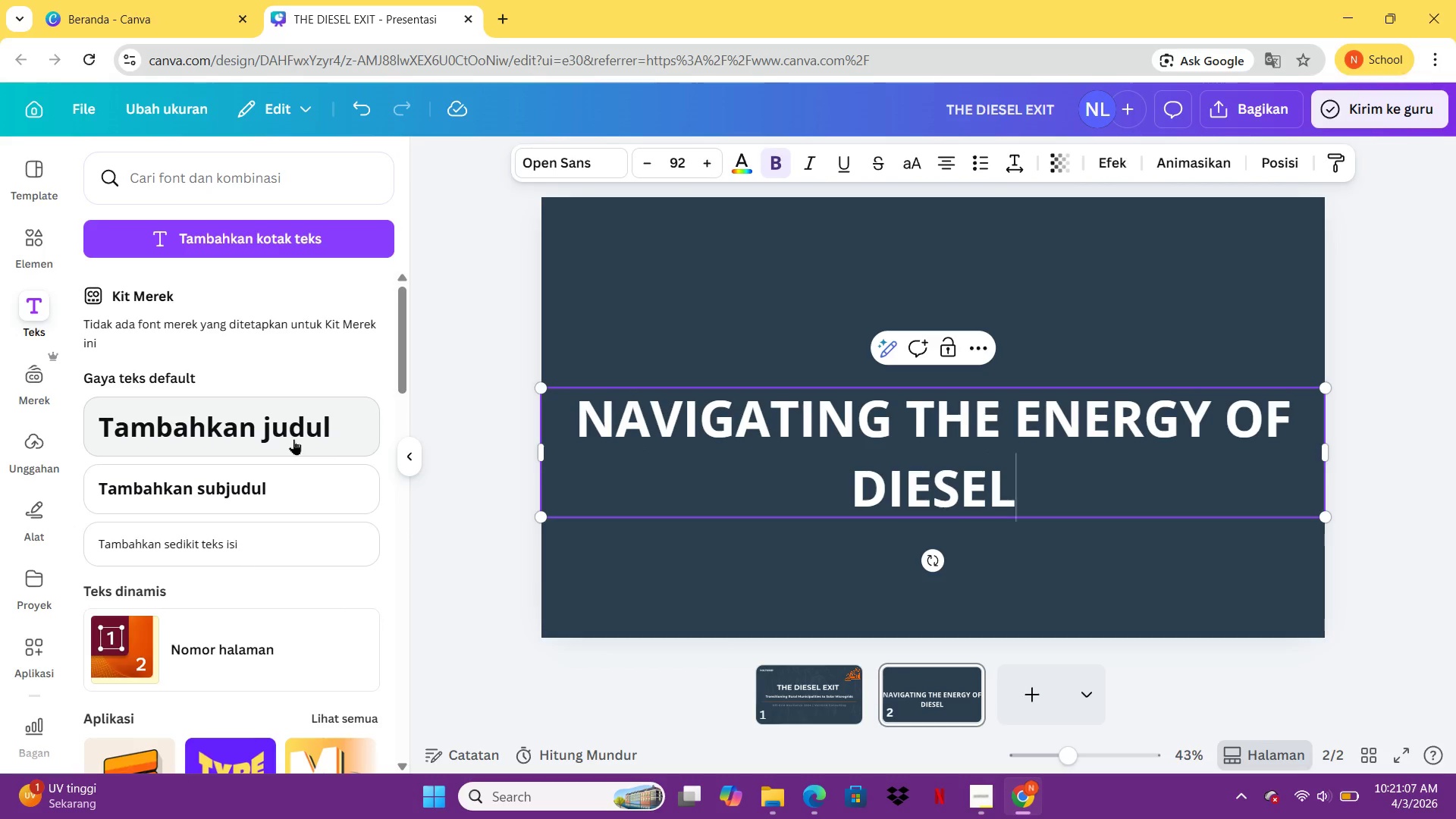 
key(Control+ControlLeft)
 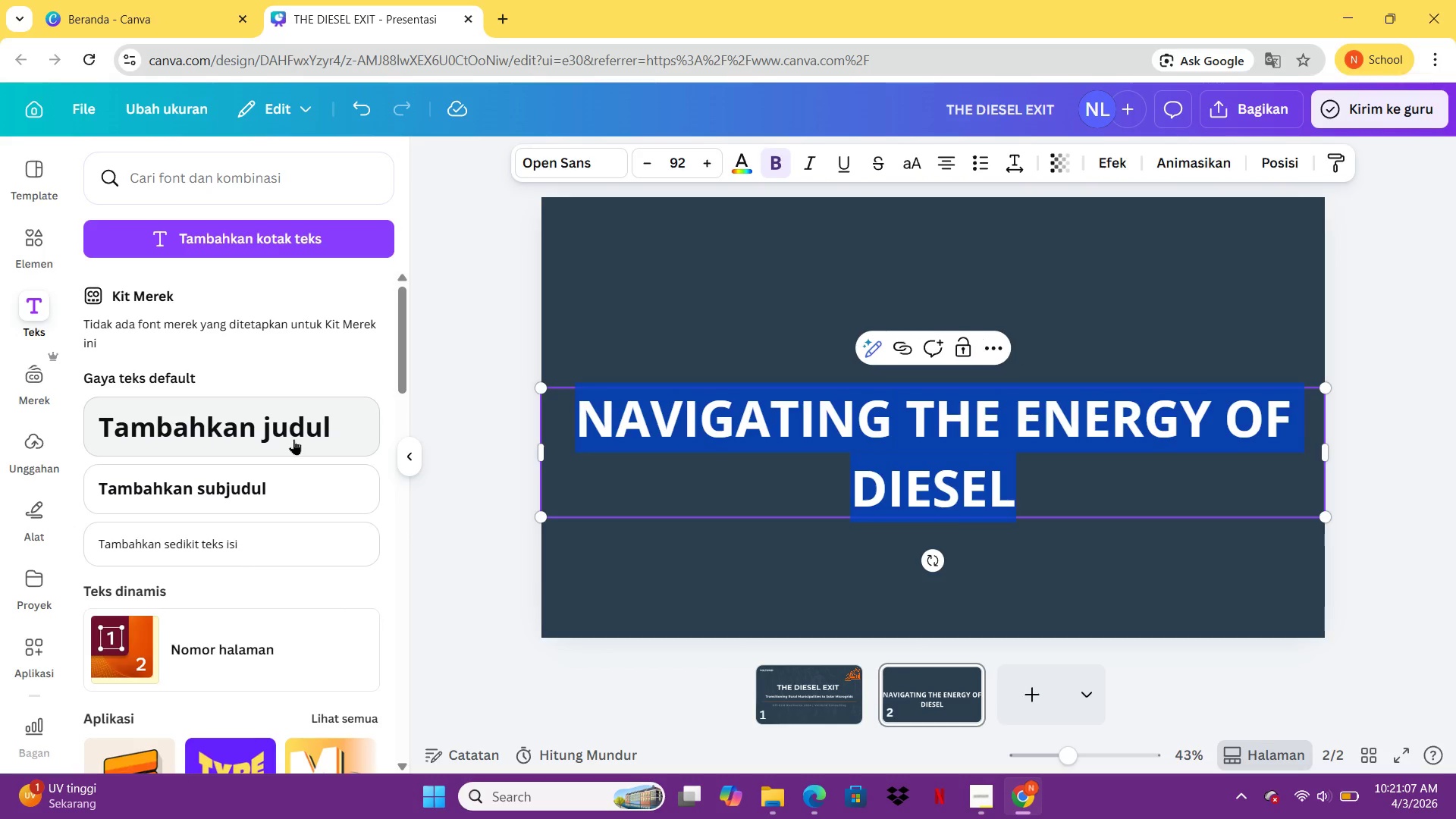 
key(Control+A)
 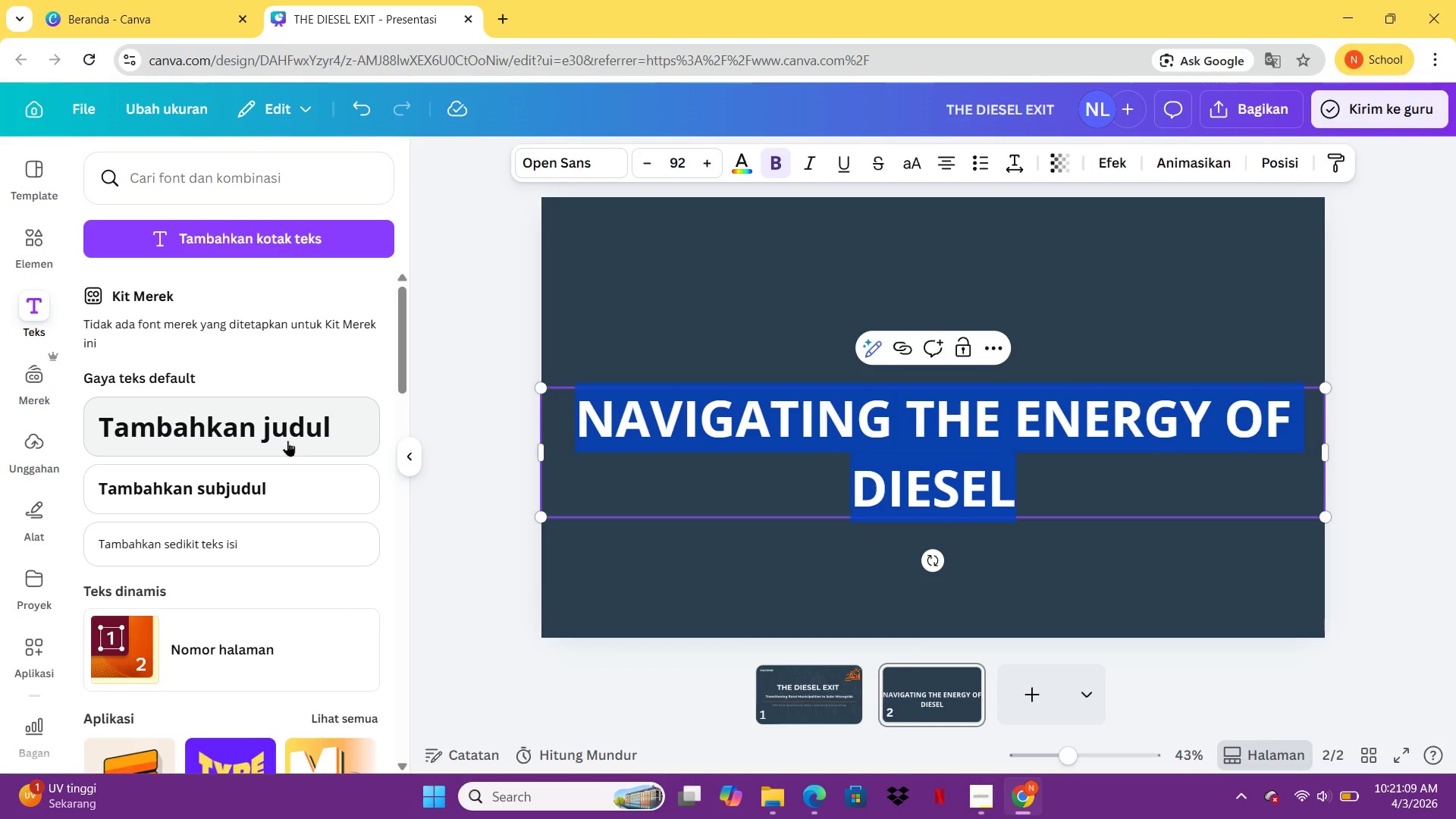 
key(Backspace)
type(NAVIGATING)
 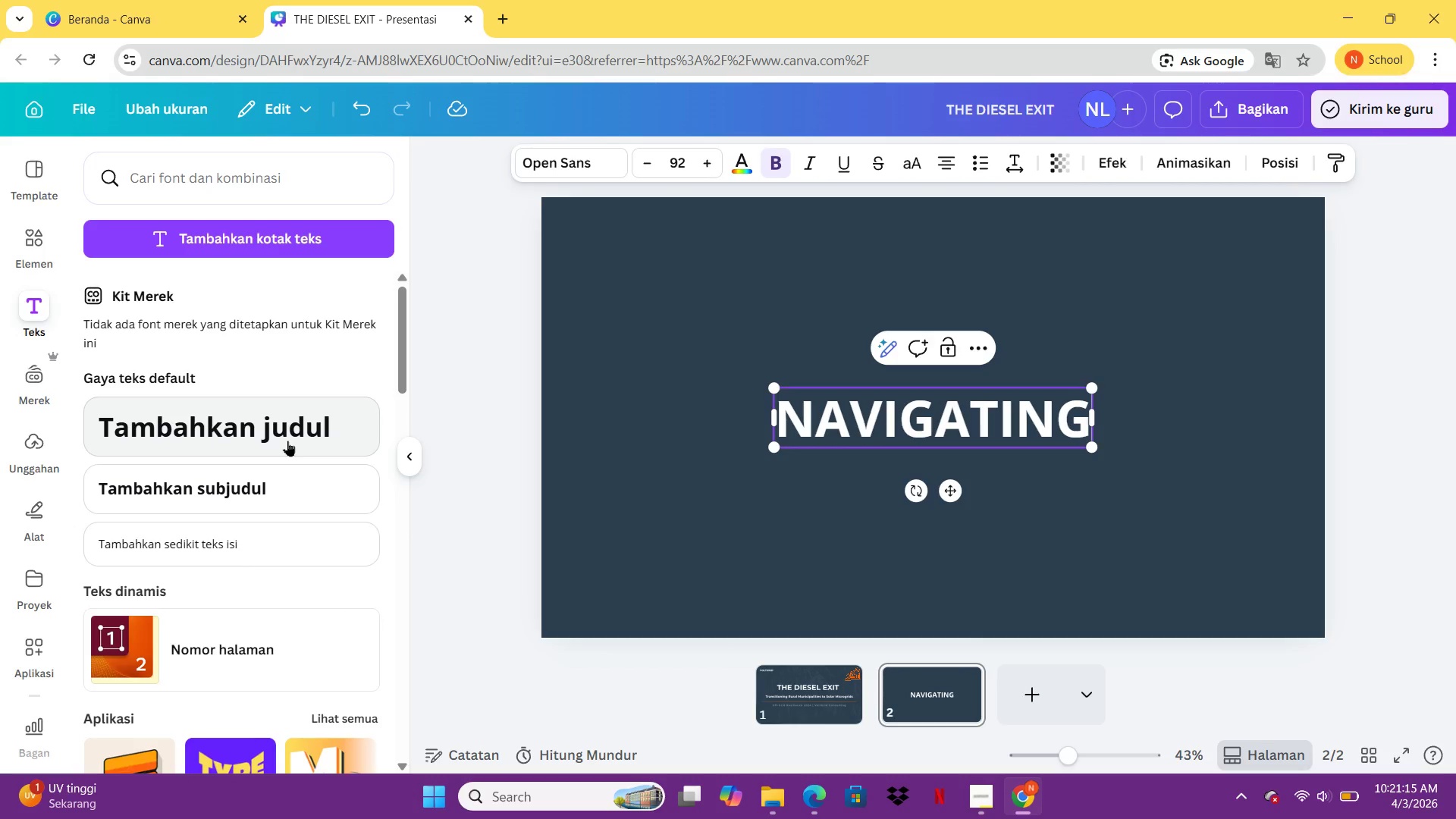 
type( THE ENERGY TRANSITION)
 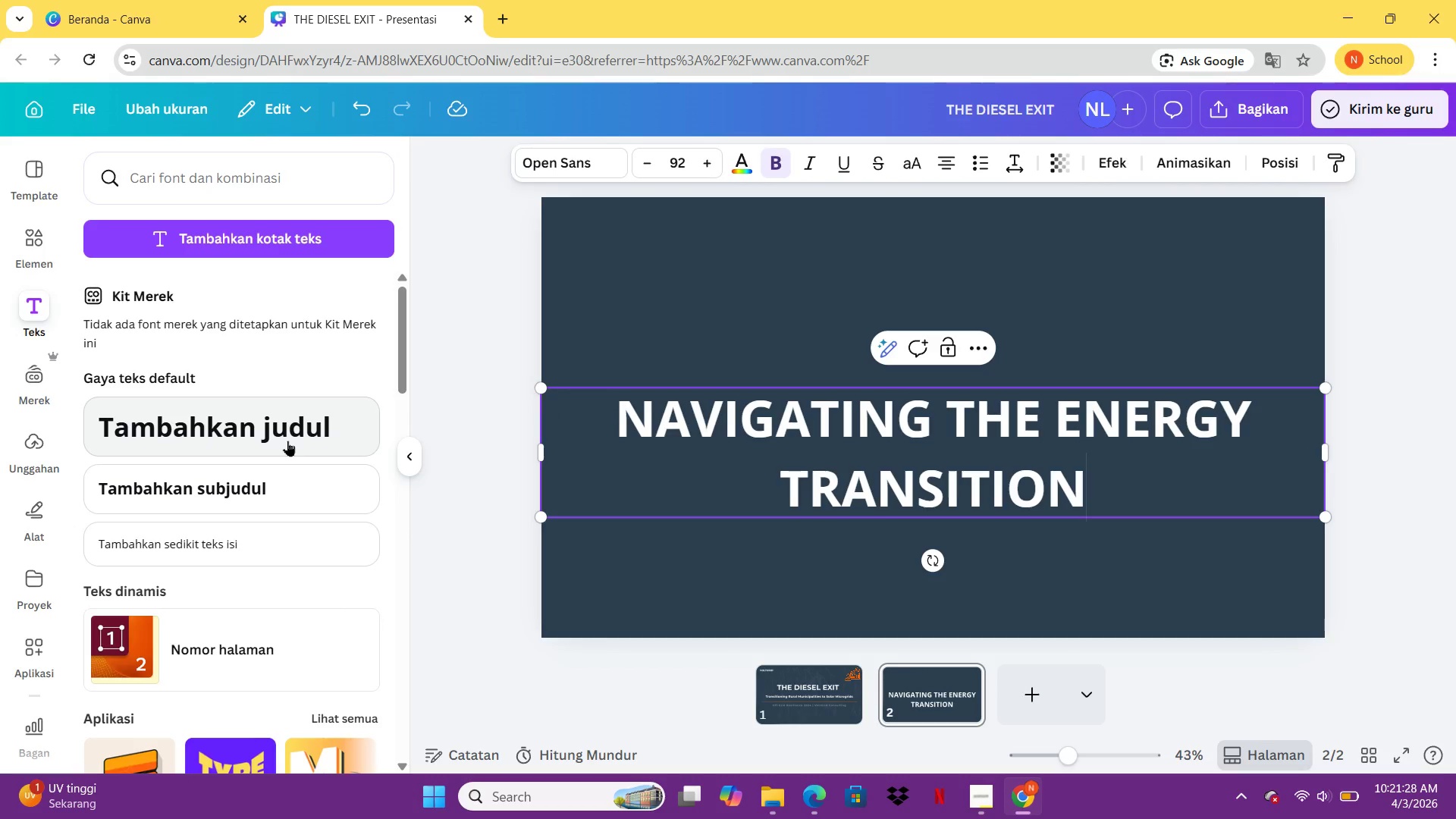 
key(Control+A)
 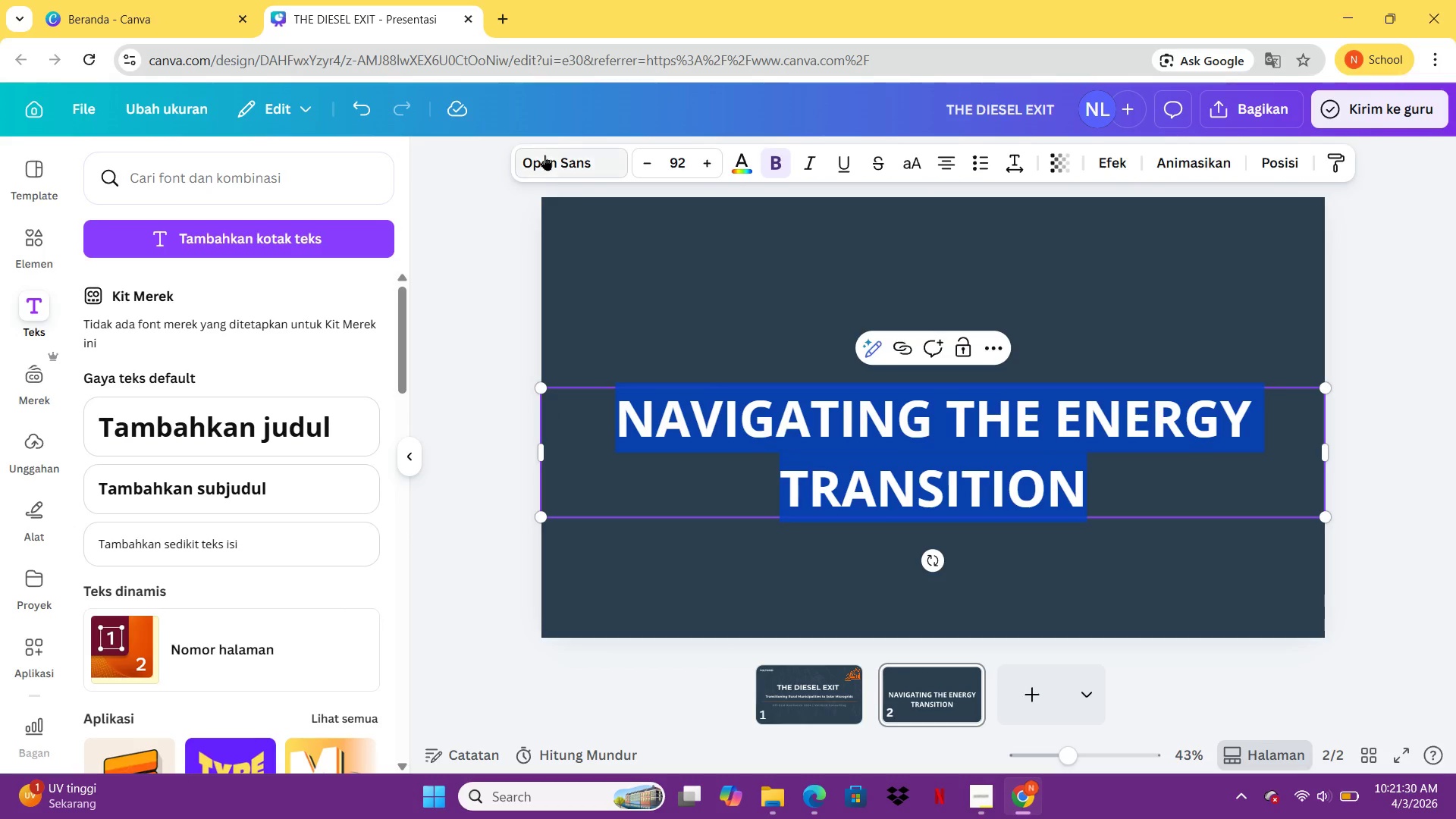 
double_click([544, 155])
 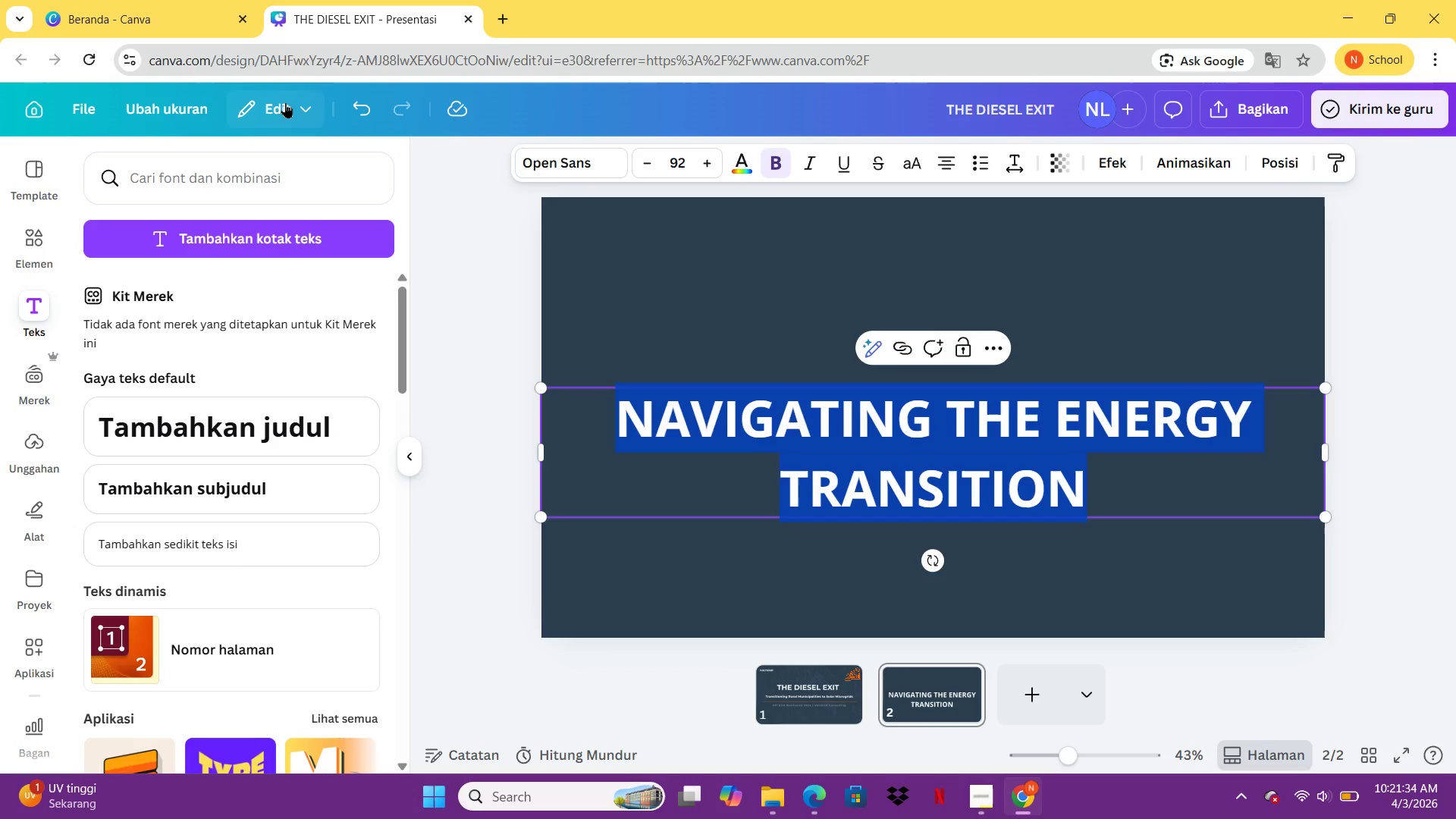 
wait(5.41)
 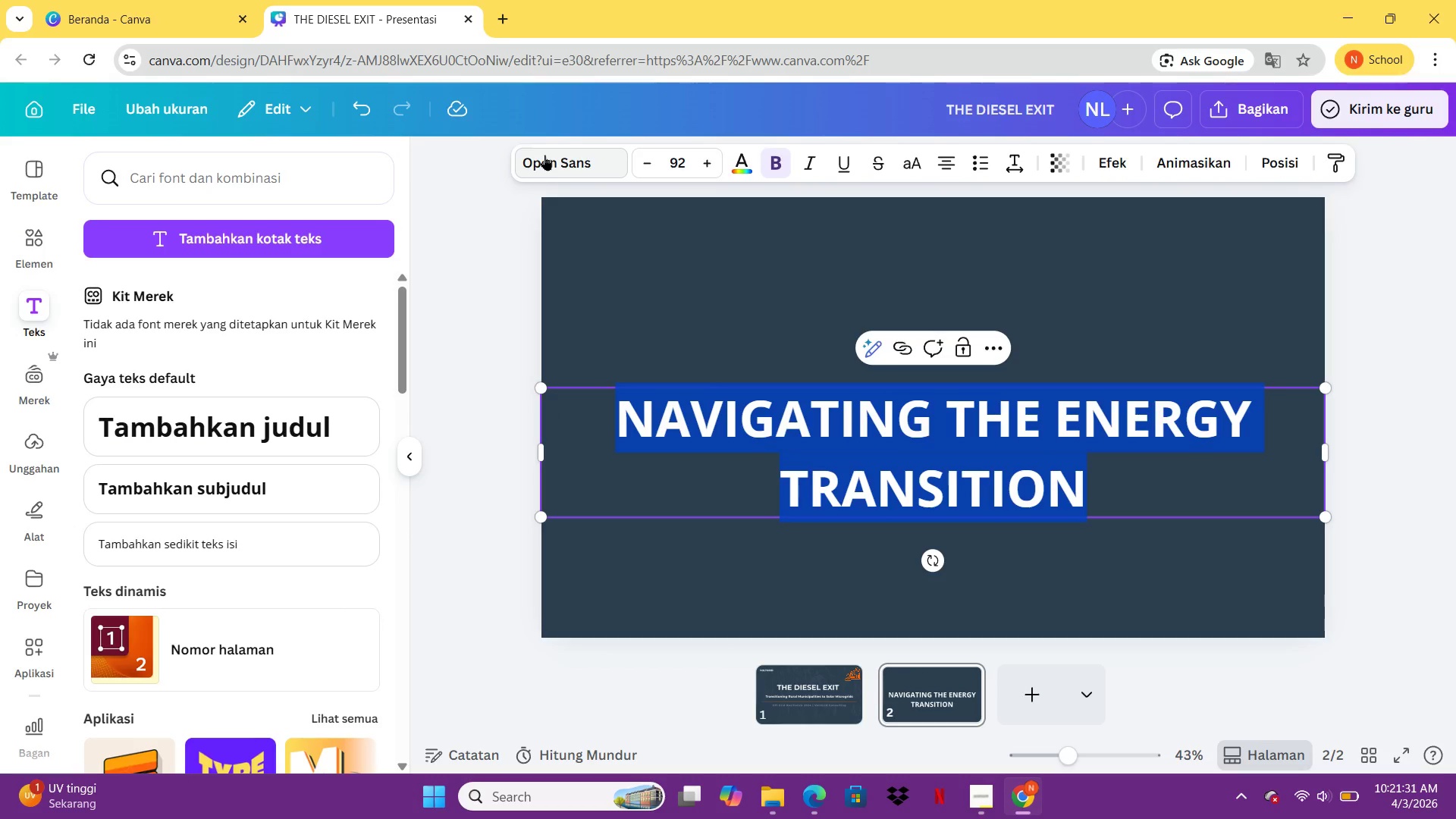 
double_click([584, 159])
 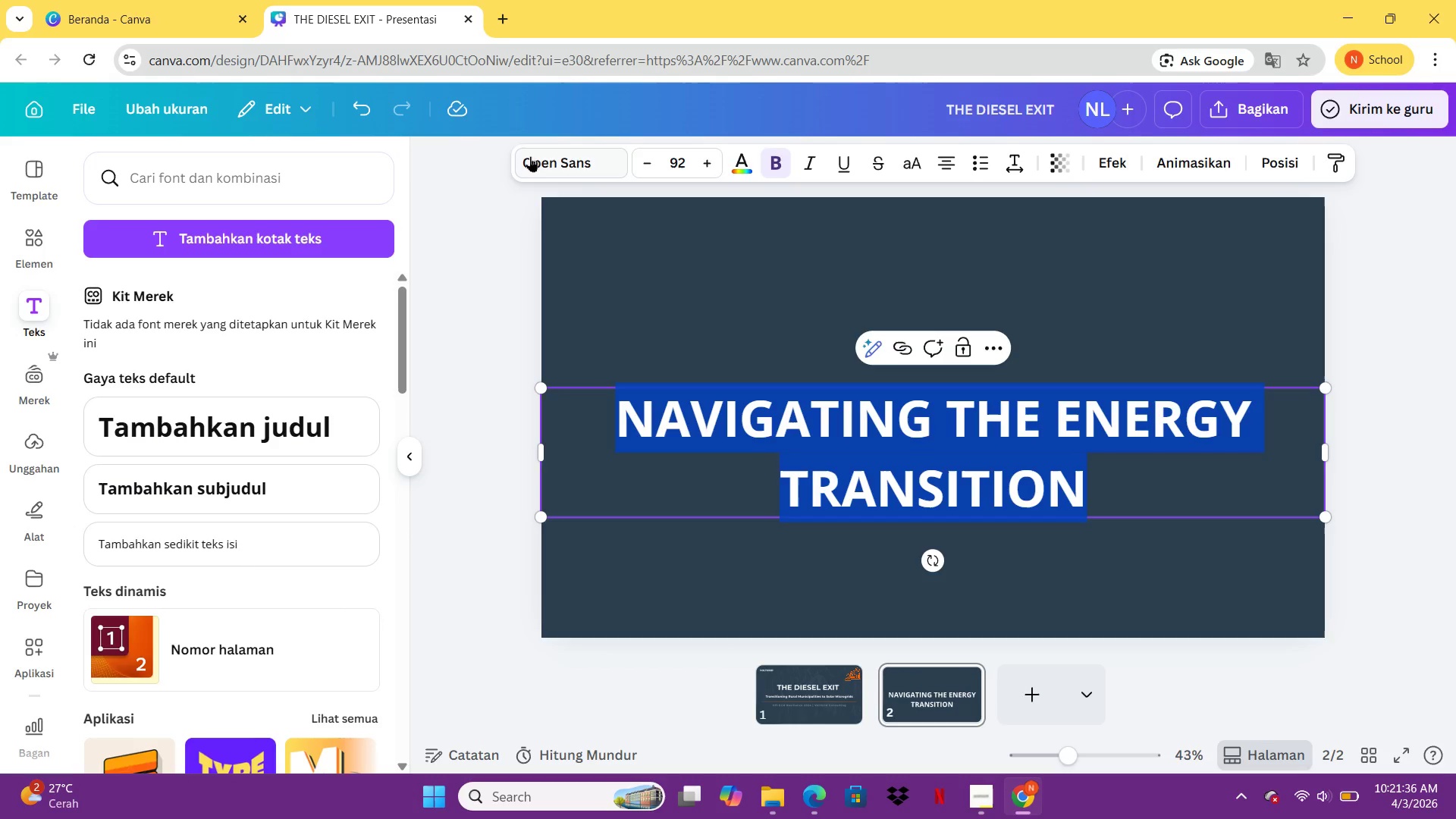 
double_click([532, 156])
 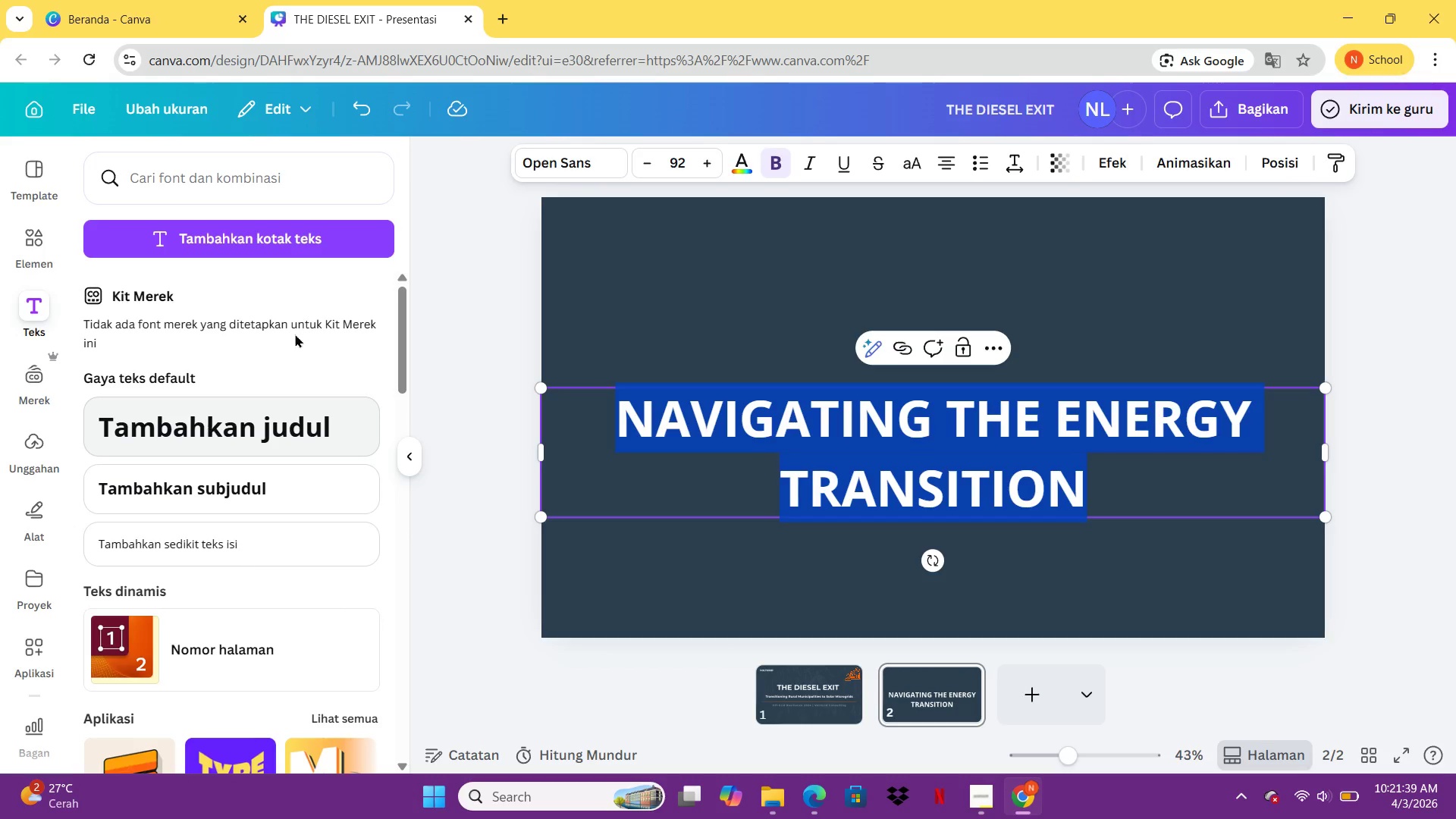 
left_click([549, 166])
 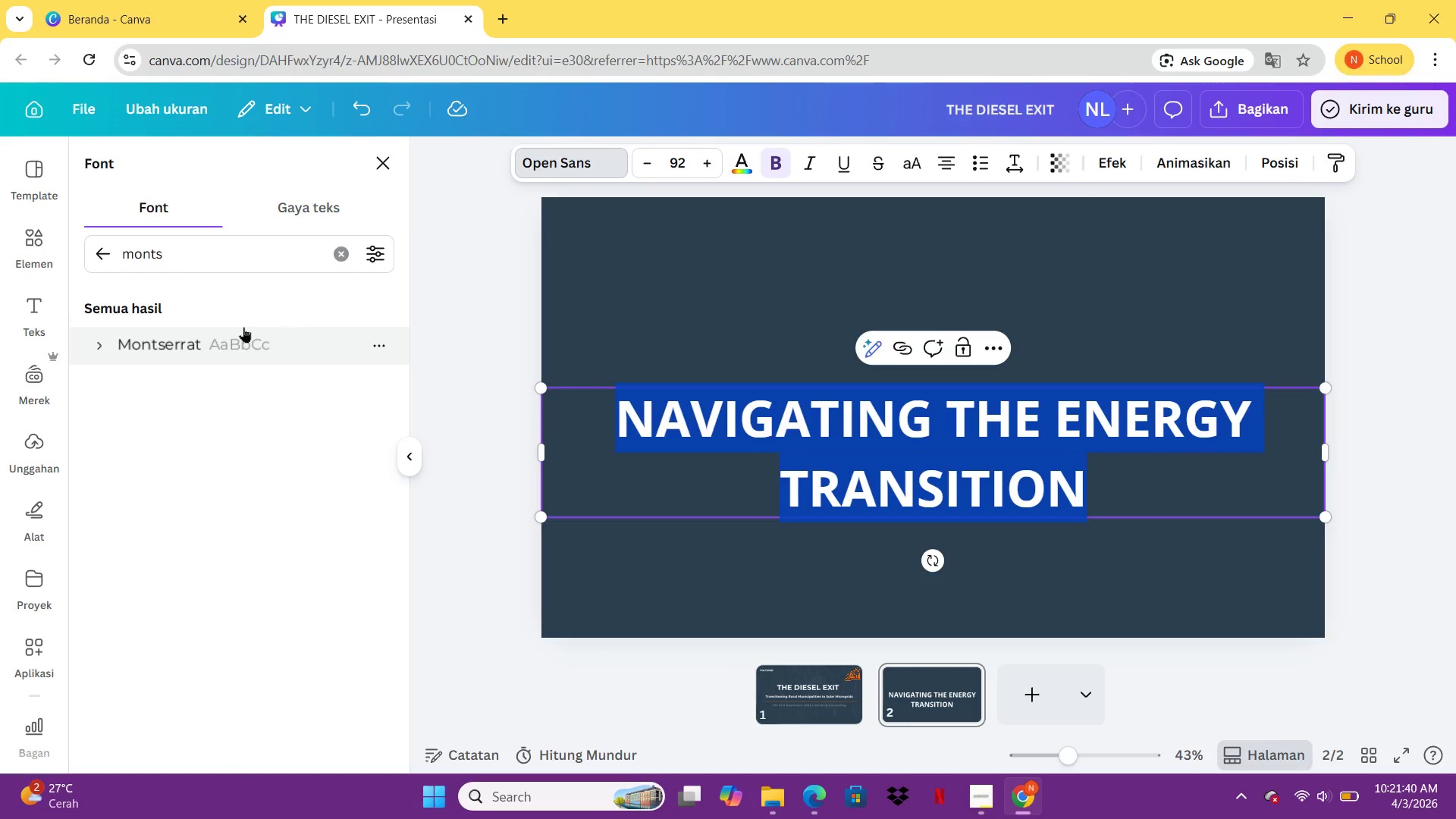 
double_click([243, 327])
 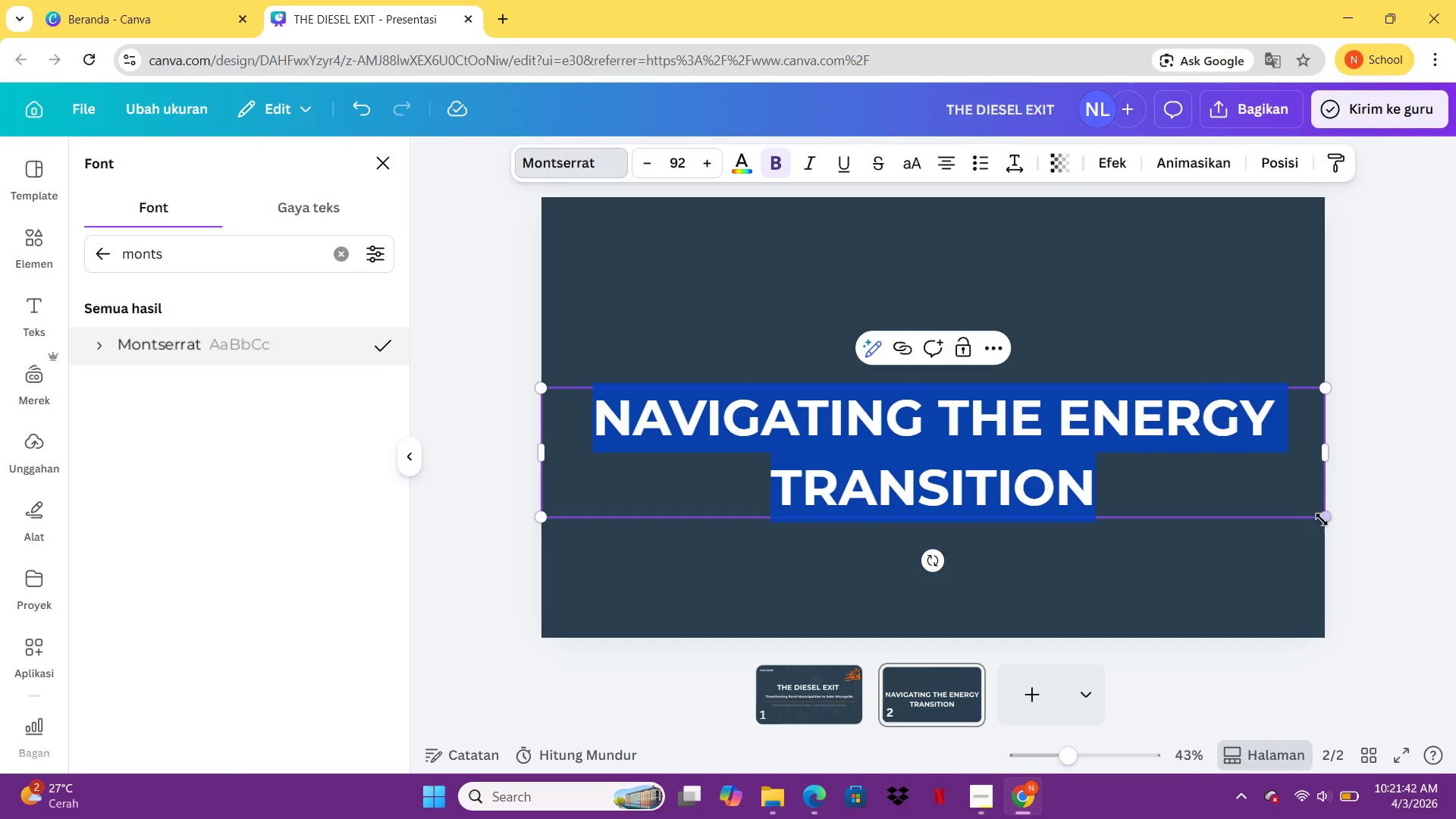 
left_click_drag(start_coordinate=[1326, 520], to_coordinate=[1168, 442])
 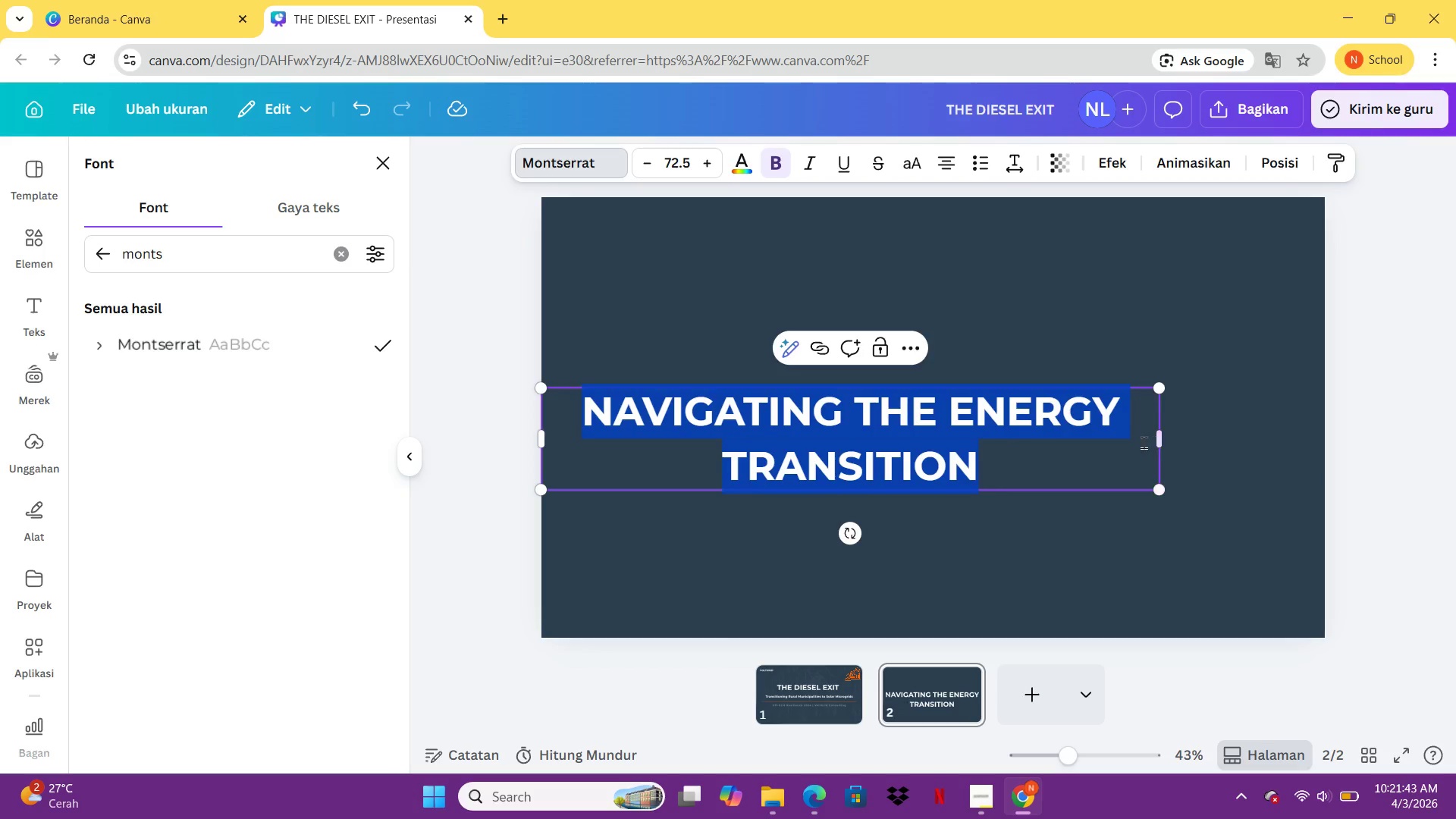 
left_click_drag(start_coordinate=[1140, 442], to_coordinate=[1135, 443])
 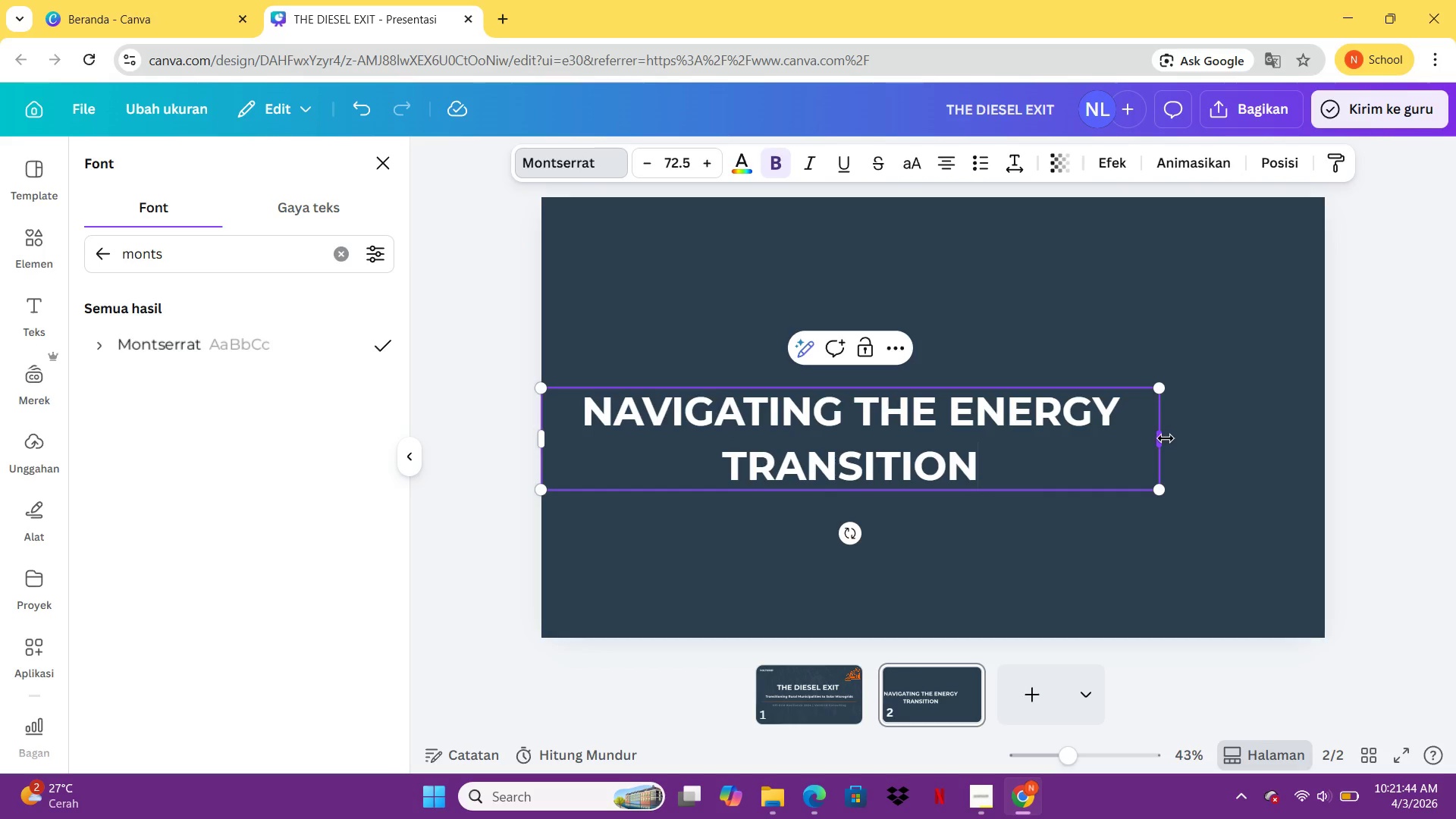 
double_click([1135, 443])
 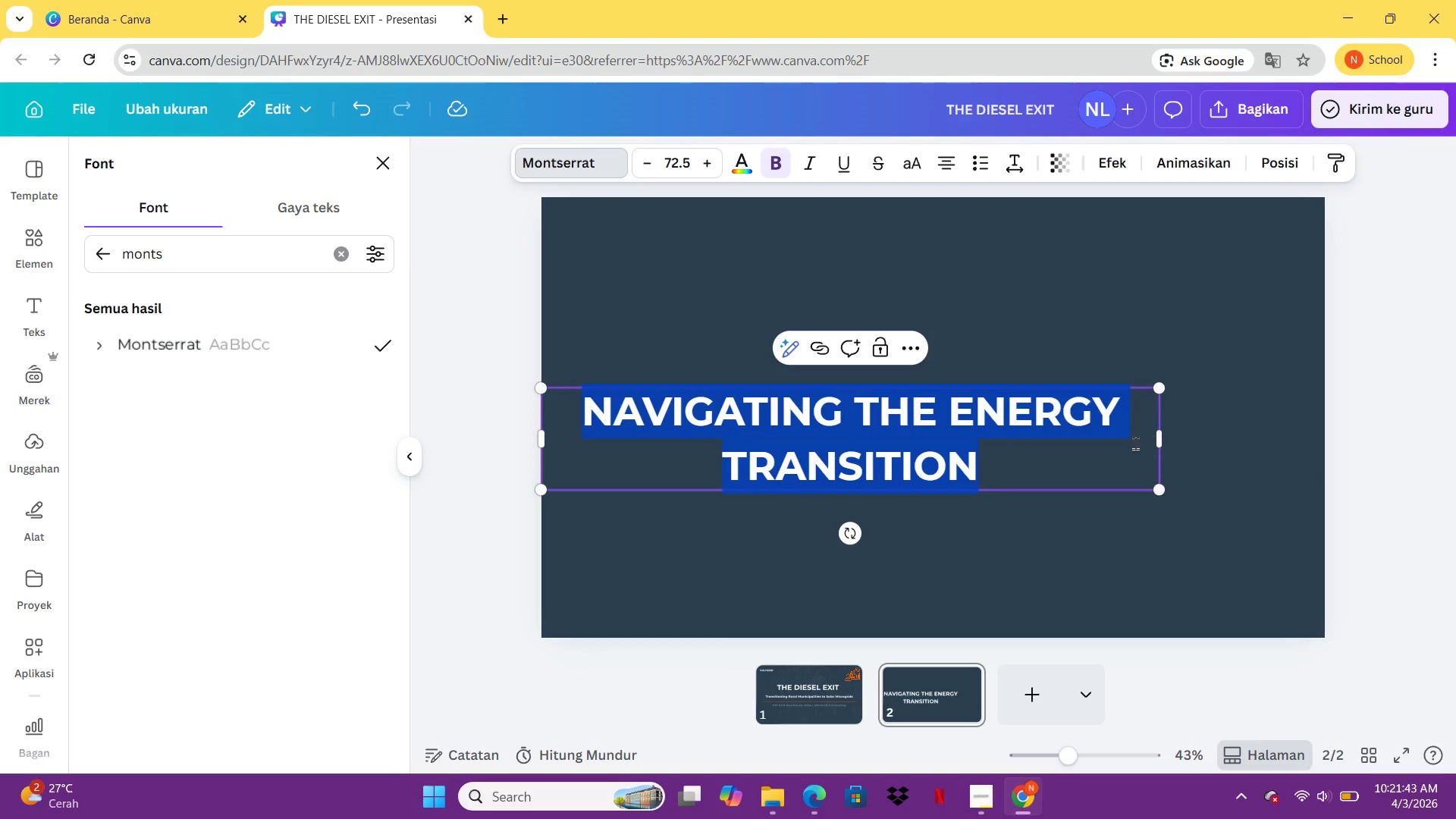 
left_click_drag(start_coordinate=[1165, 438], to_coordinate=[1329, 418])
 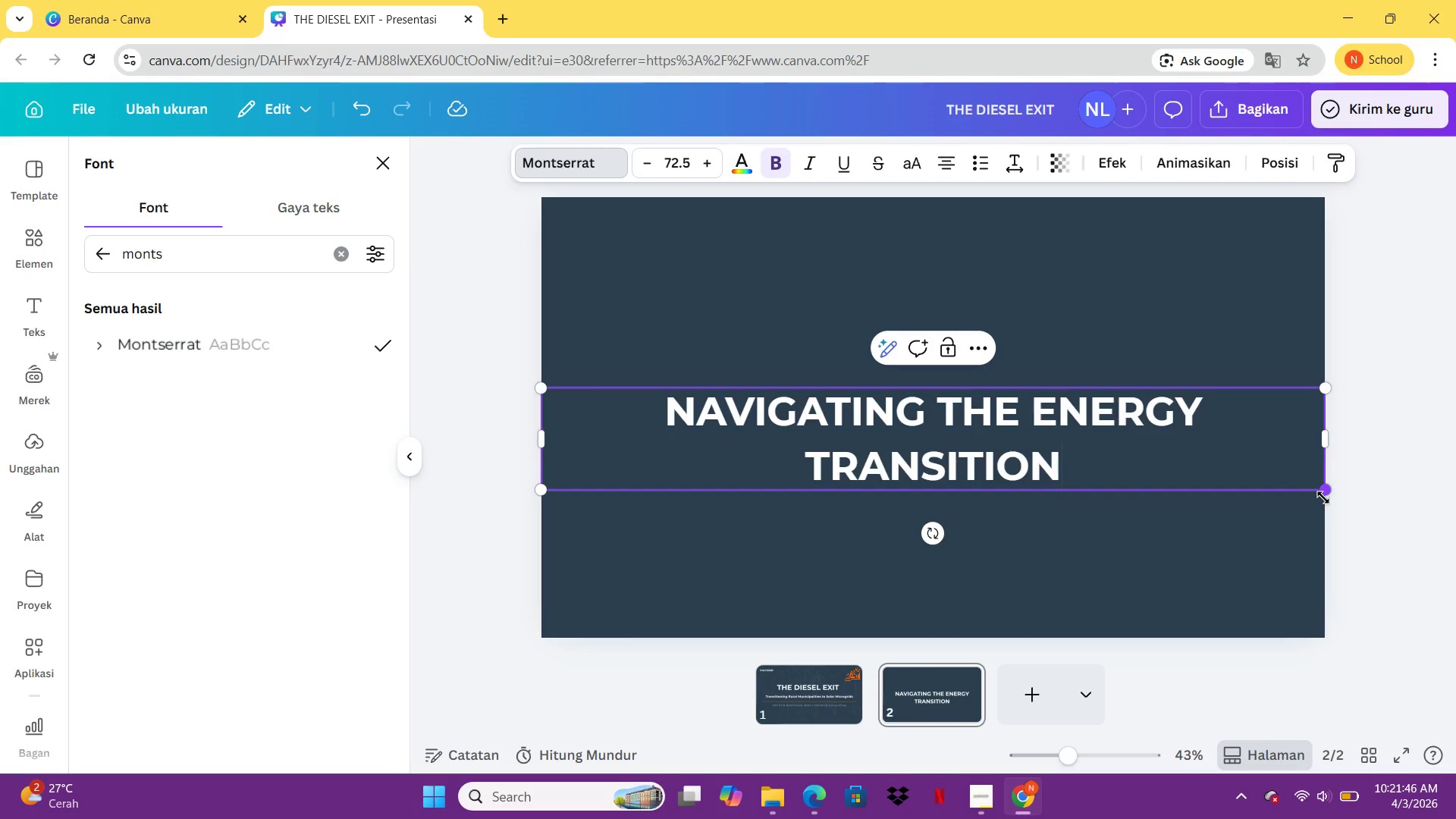 
left_click_drag(start_coordinate=[1323, 497], to_coordinate=[1031, 438])
 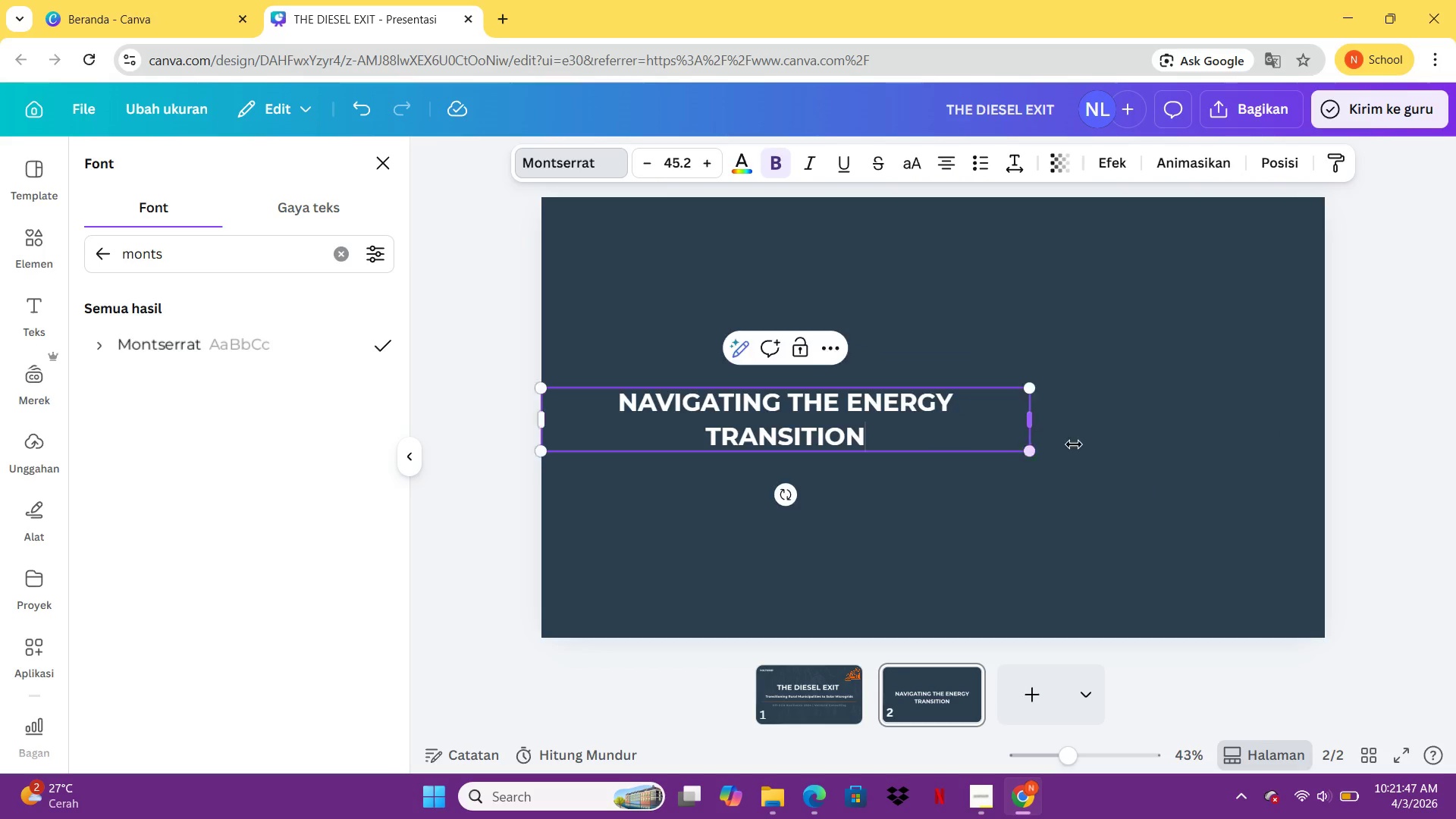 
left_click_drag(start_coordinate=[1034, 438], to_coordinate=[1105, 449])
 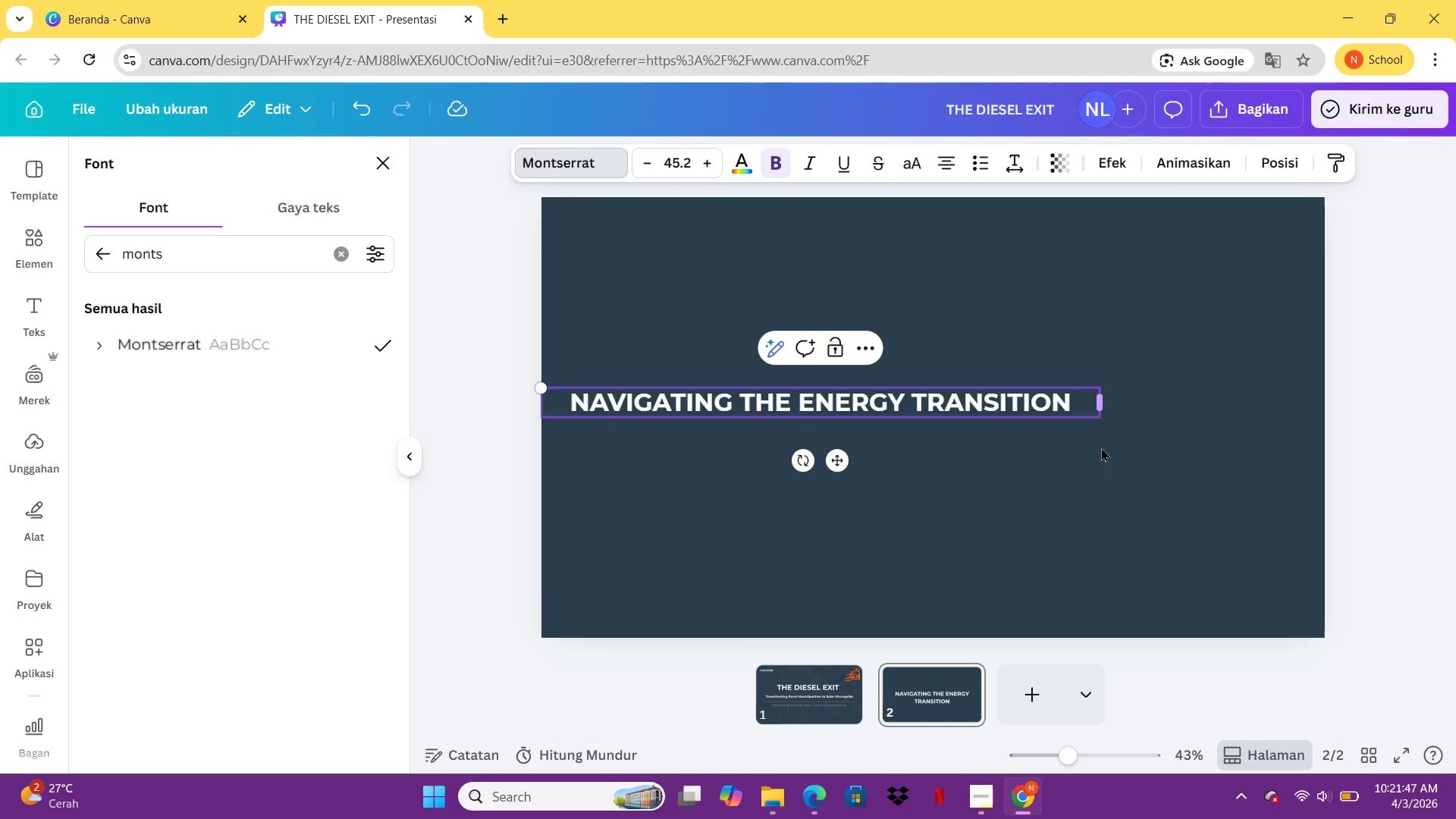 
double_click([1105, 449])
 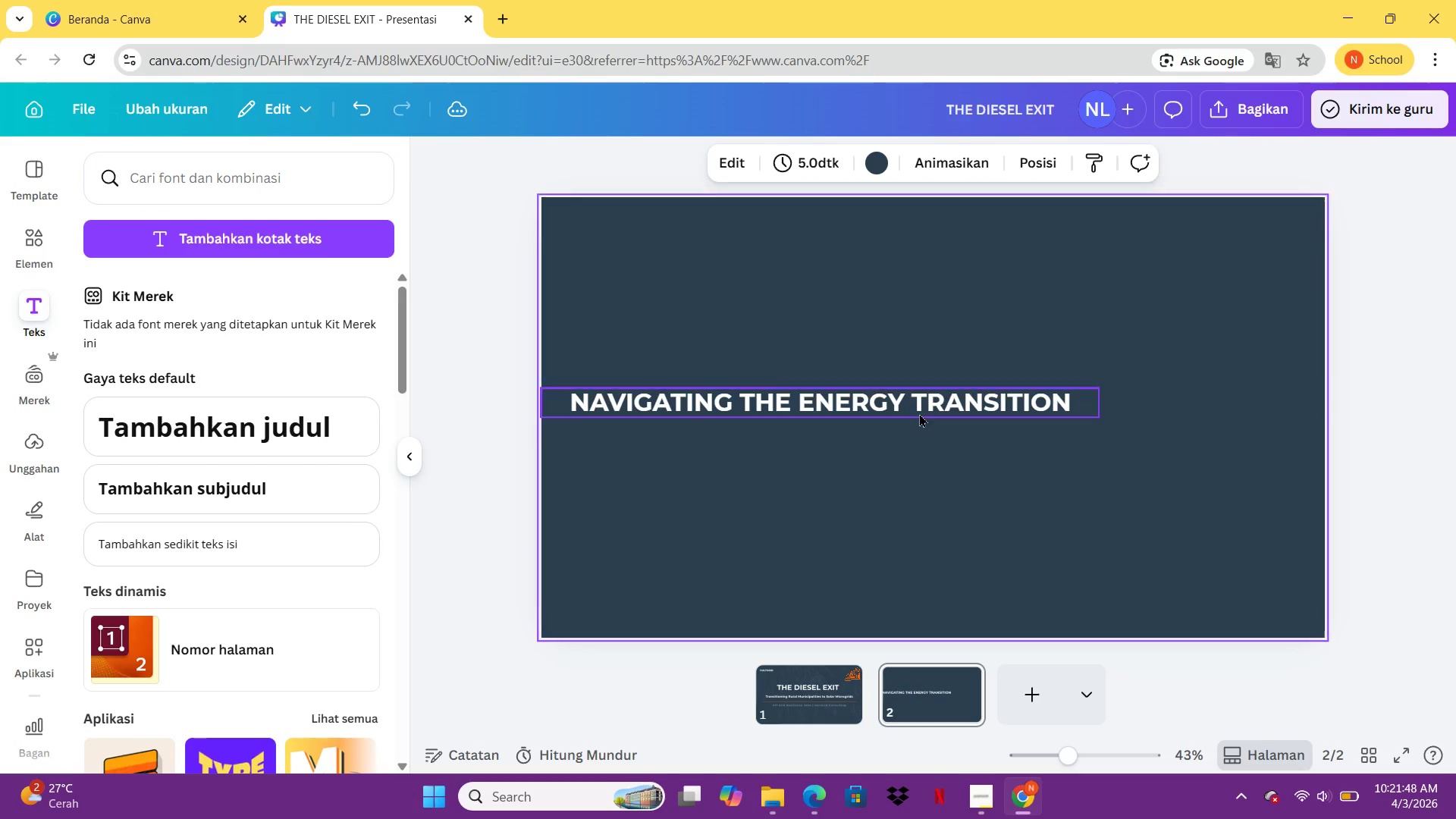 
left_click_drag(start_coordinate=[917, 412], to_coordinate=[1018, 319])
 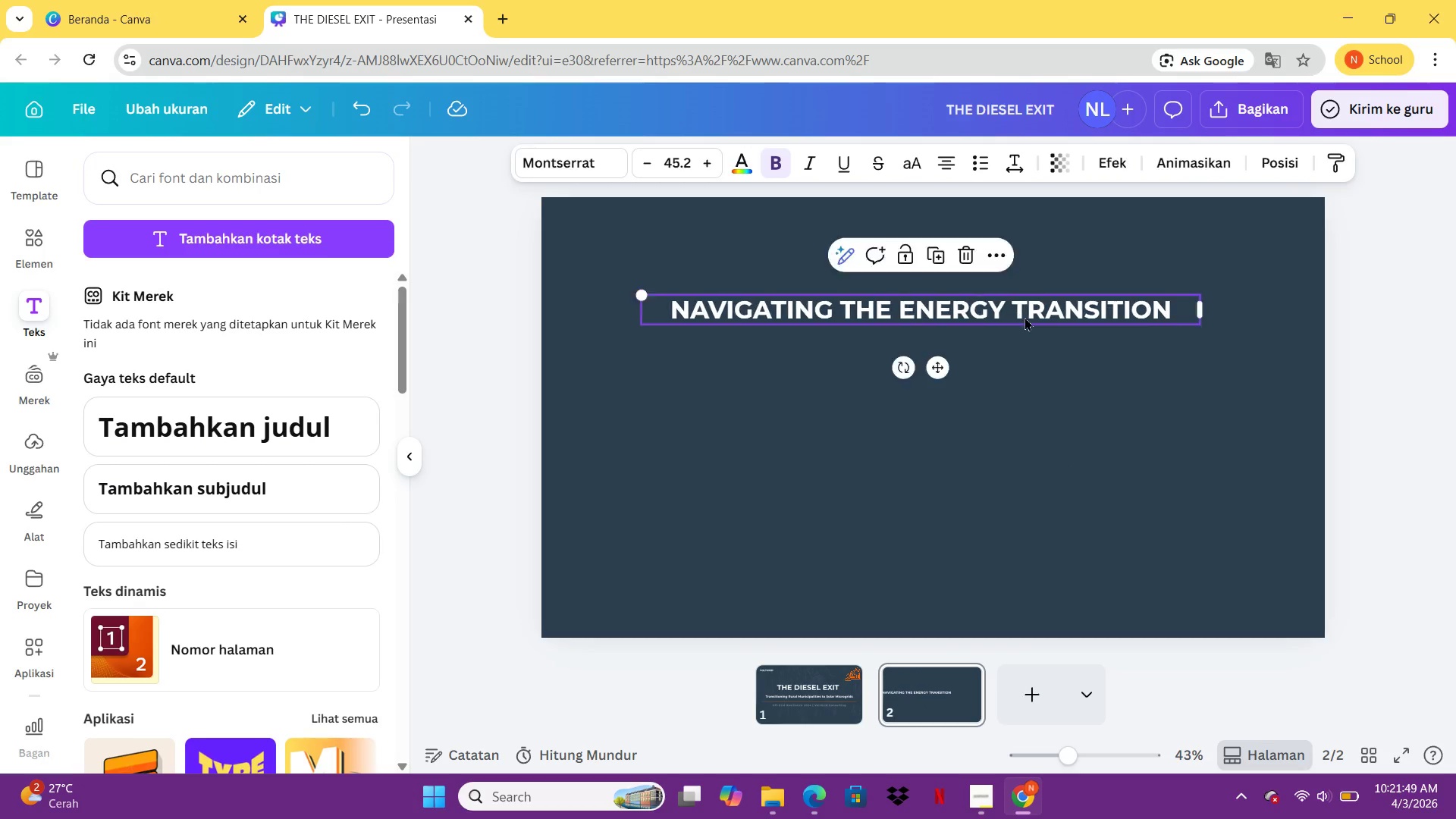 
left_click_drag(start_coordinate=[1021, 319], to_coordinate=[1026, 316])
 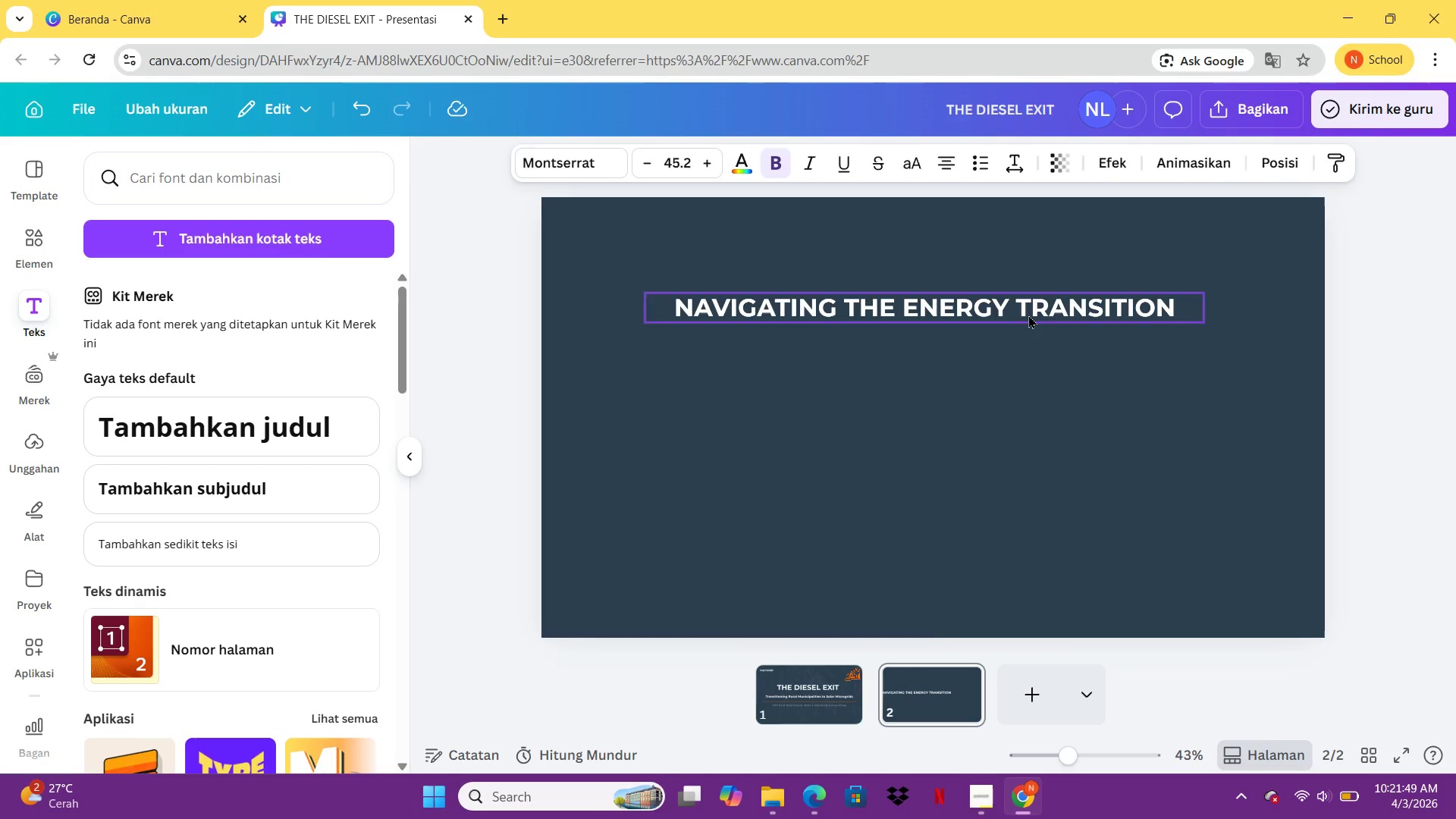 
left_click_drag(start_coordinate=[1026, 315], to_coordinate=[1027, 259])
 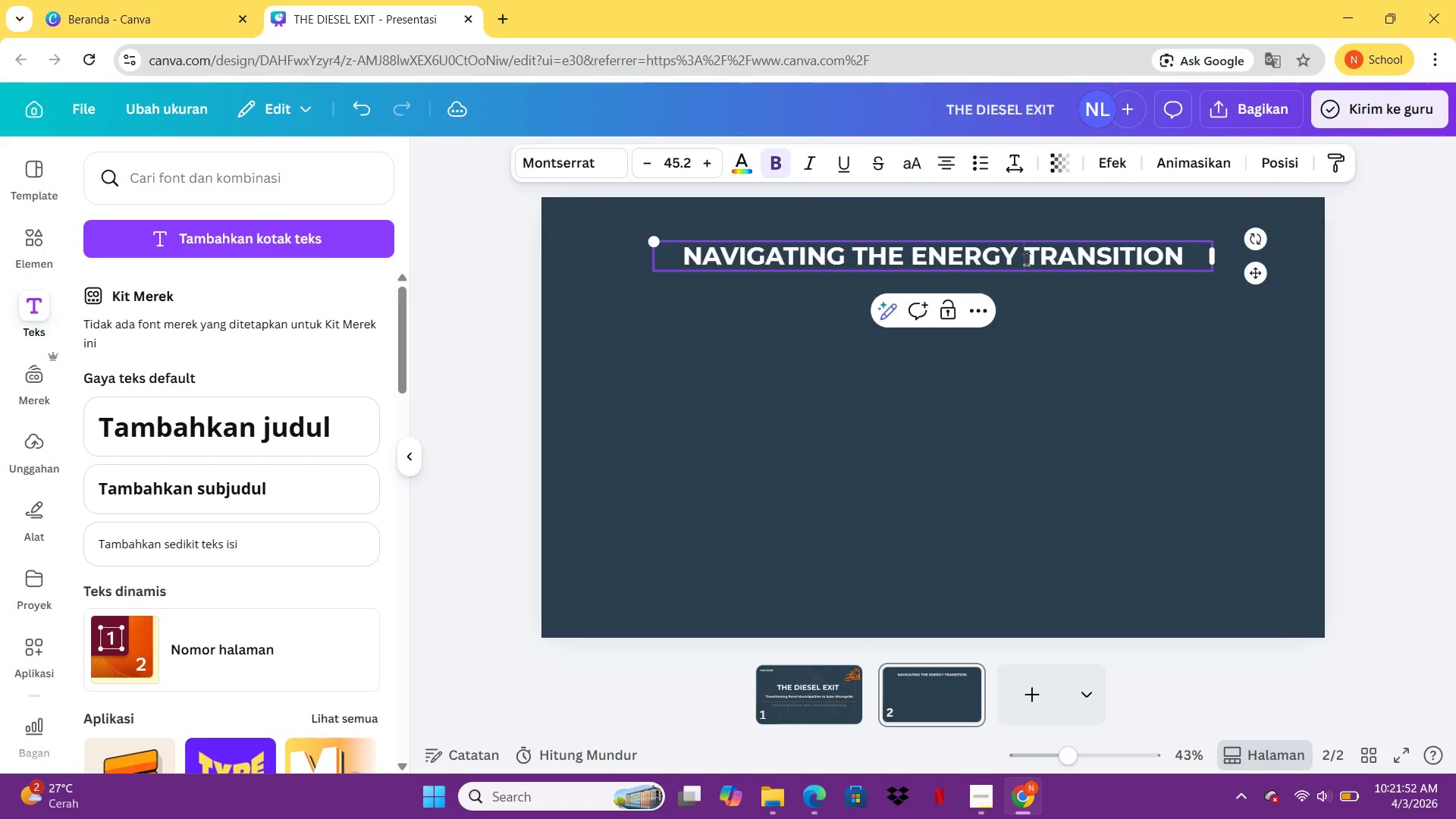 
left_click([1027, 259])
 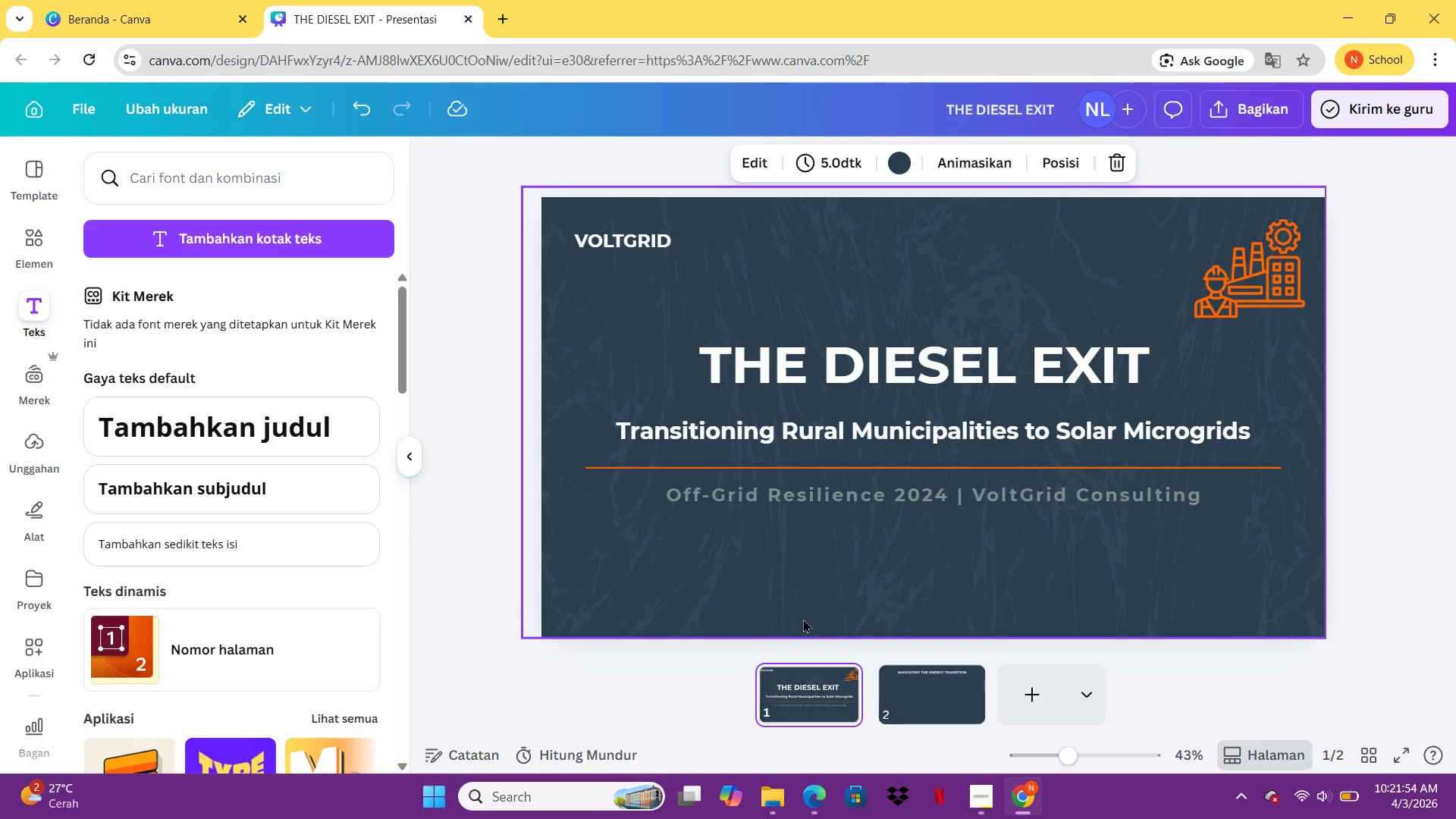 
left_click([839, 464])
 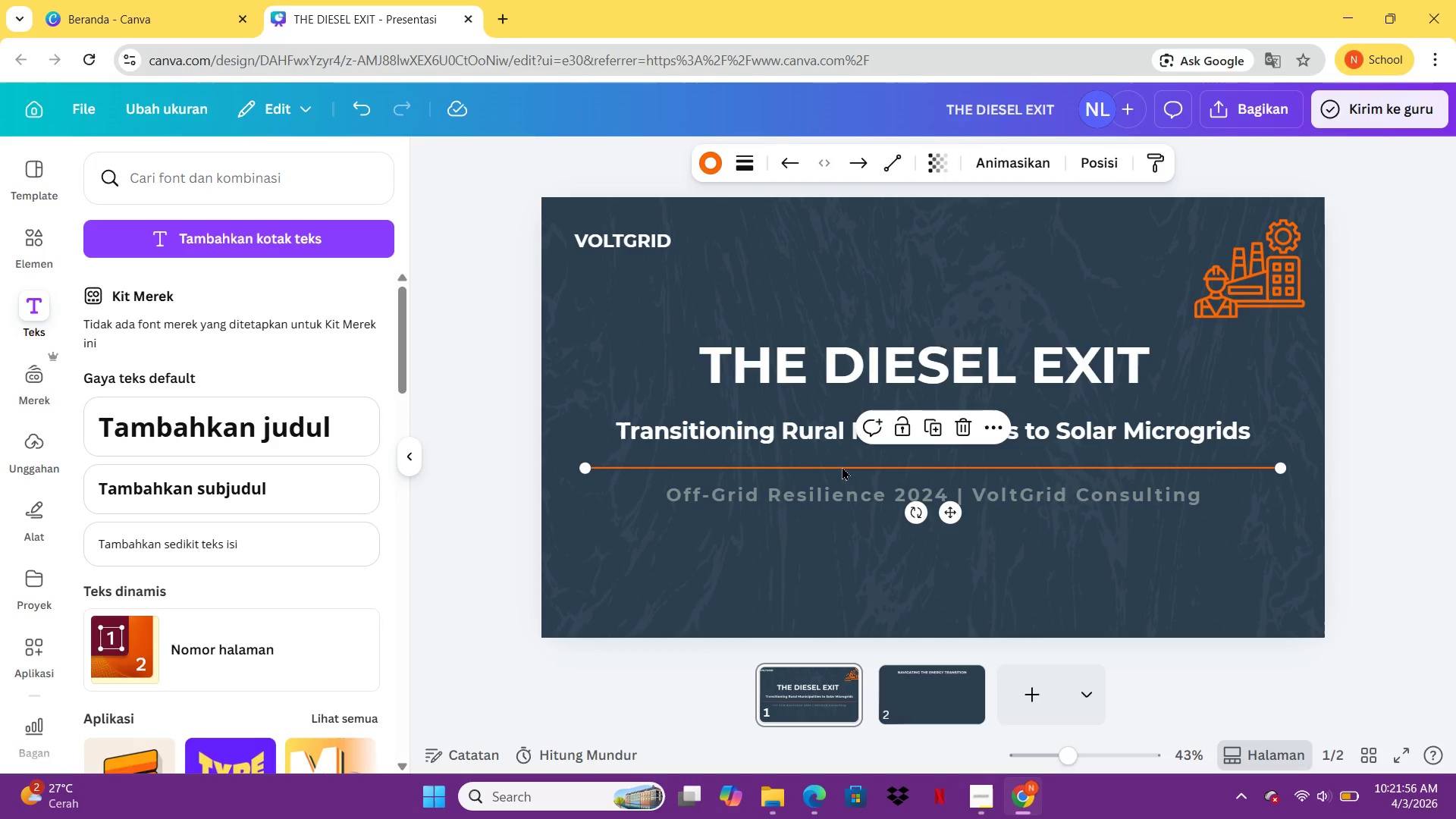 
key(Control+C)
 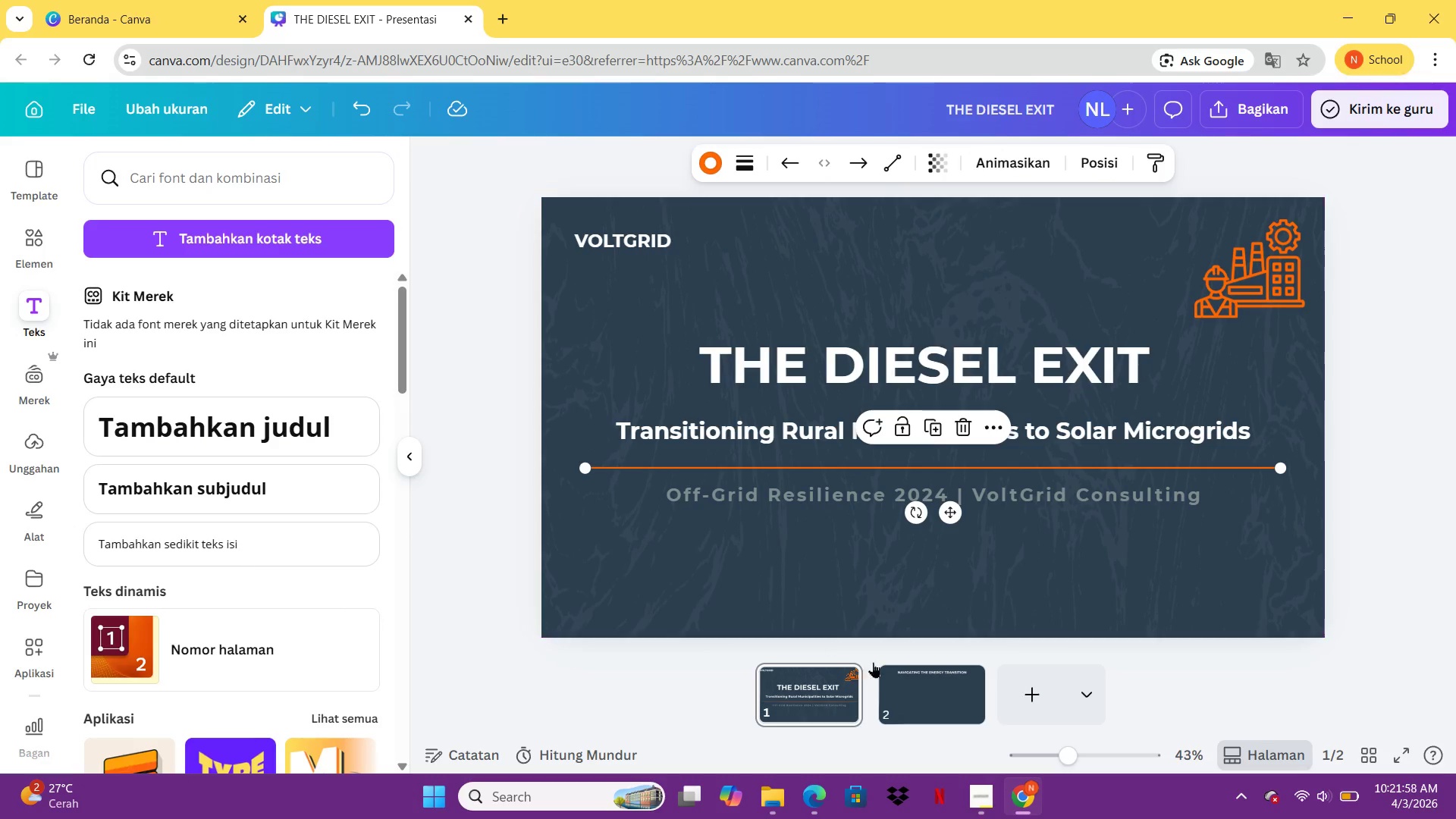 
double_click([903, 676])
 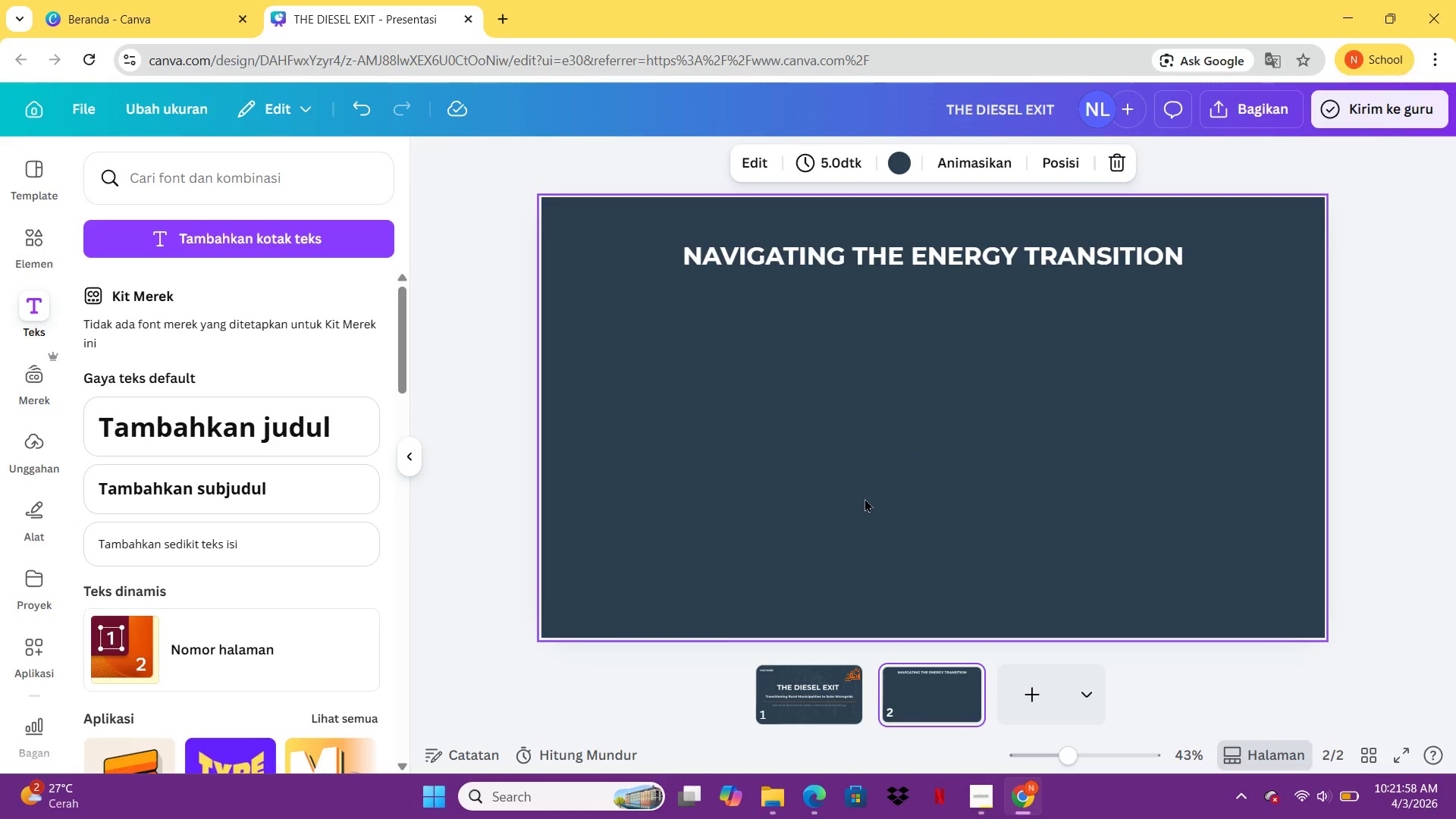 
left_click([864, 498])
 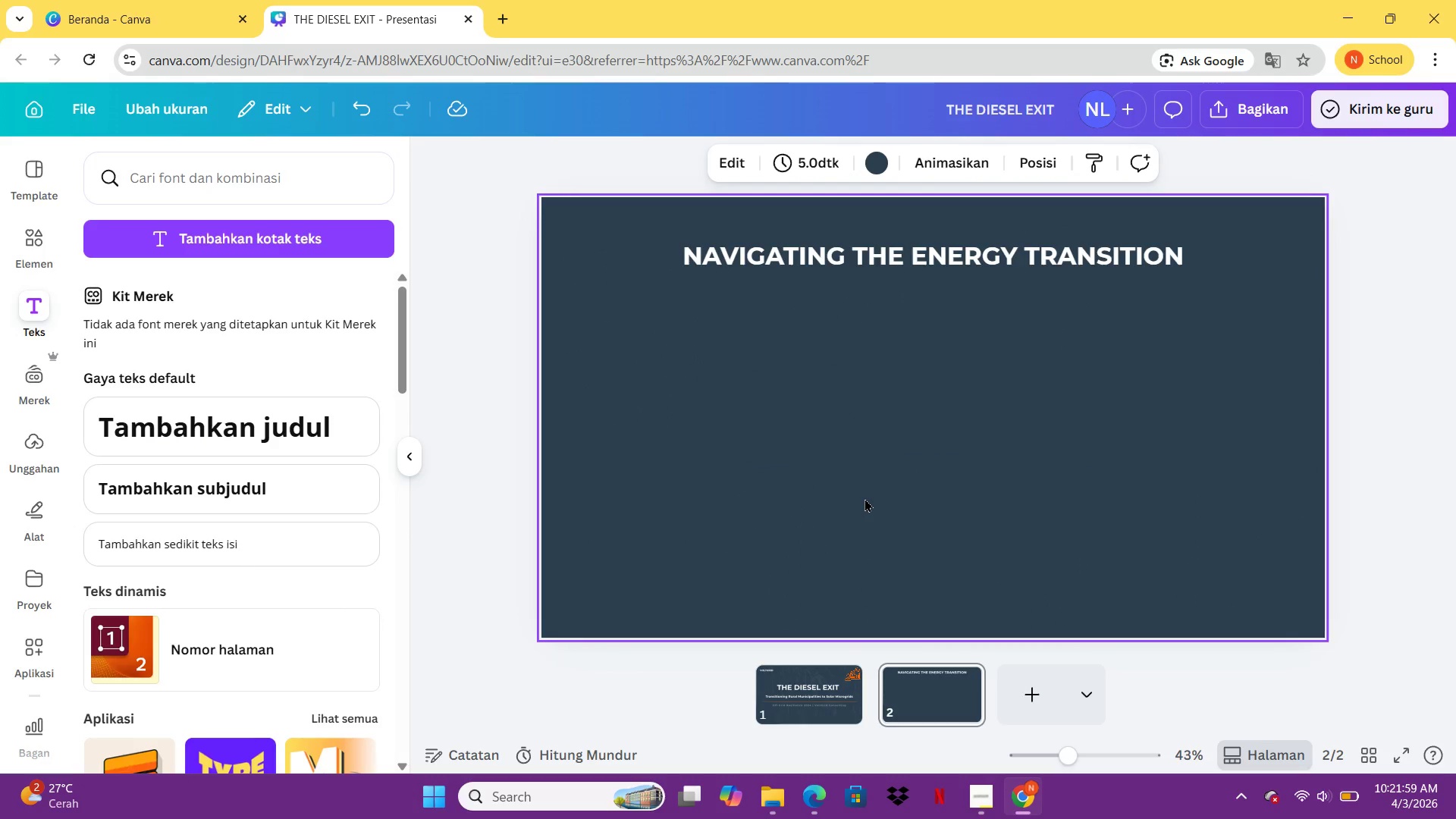 
key(Control+V)
 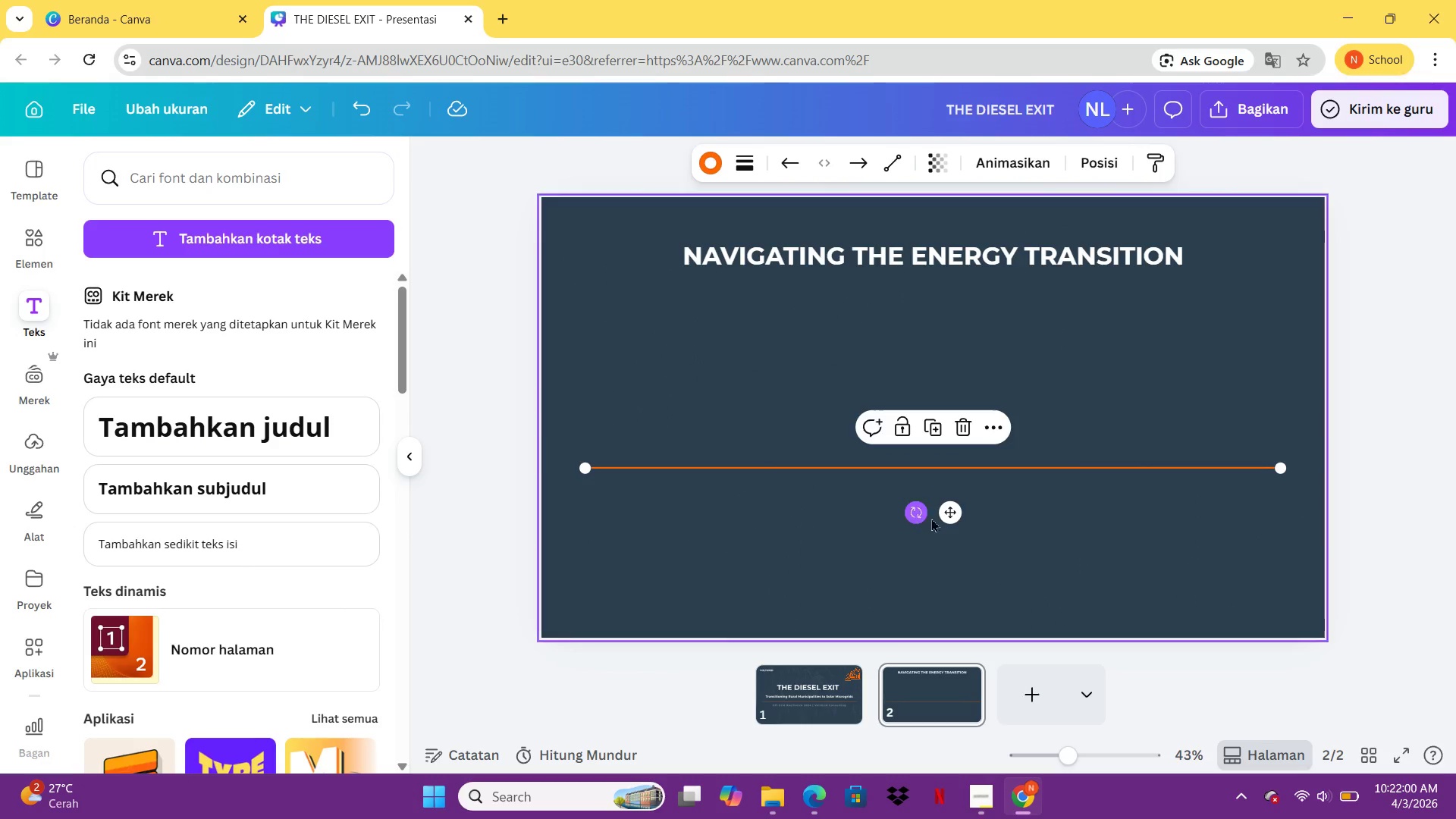 
left_click_drag(start_coordinate=[950, 513], to_coordinate=[956, 328])
 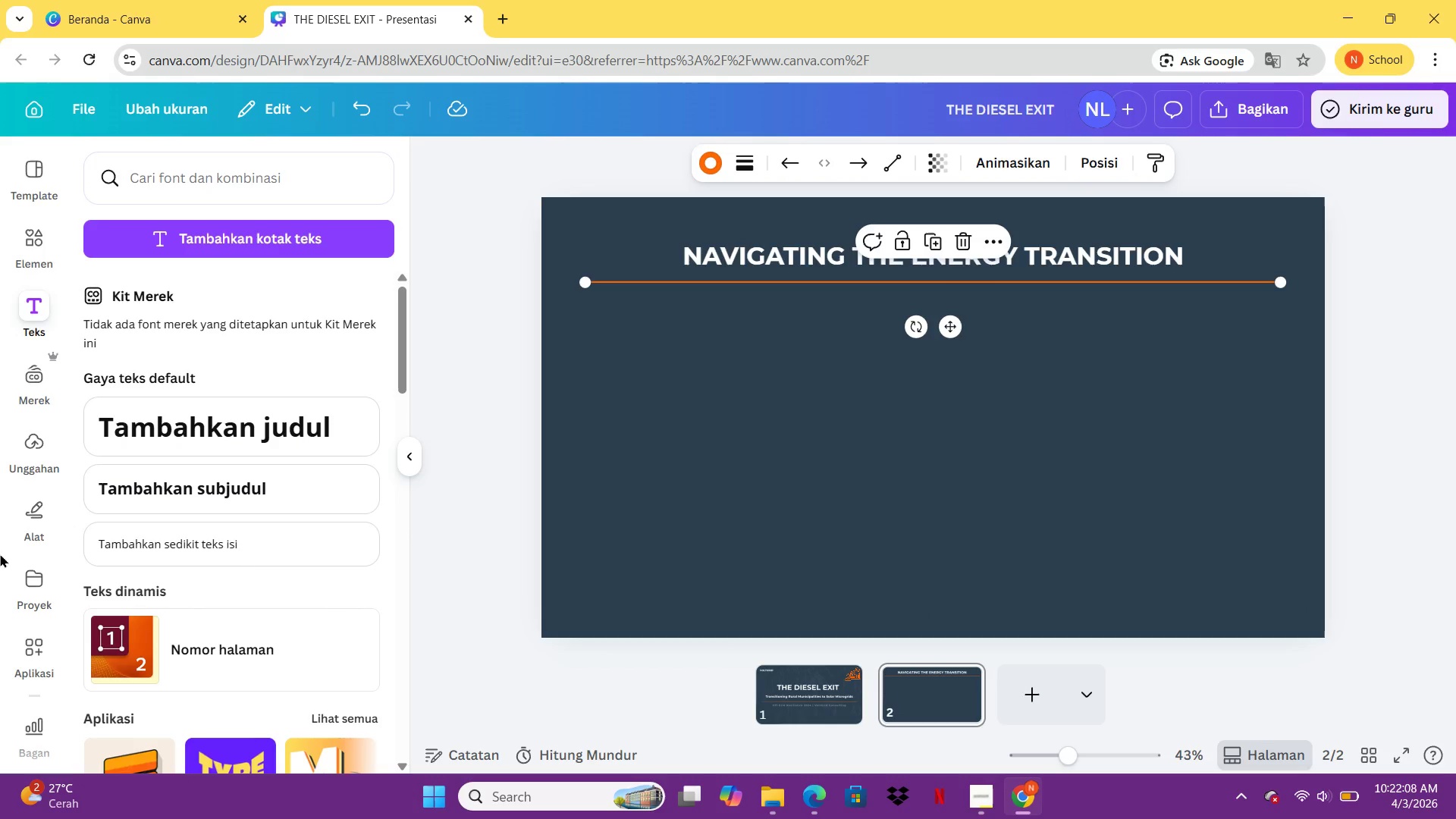 
left_click([187, 477])
 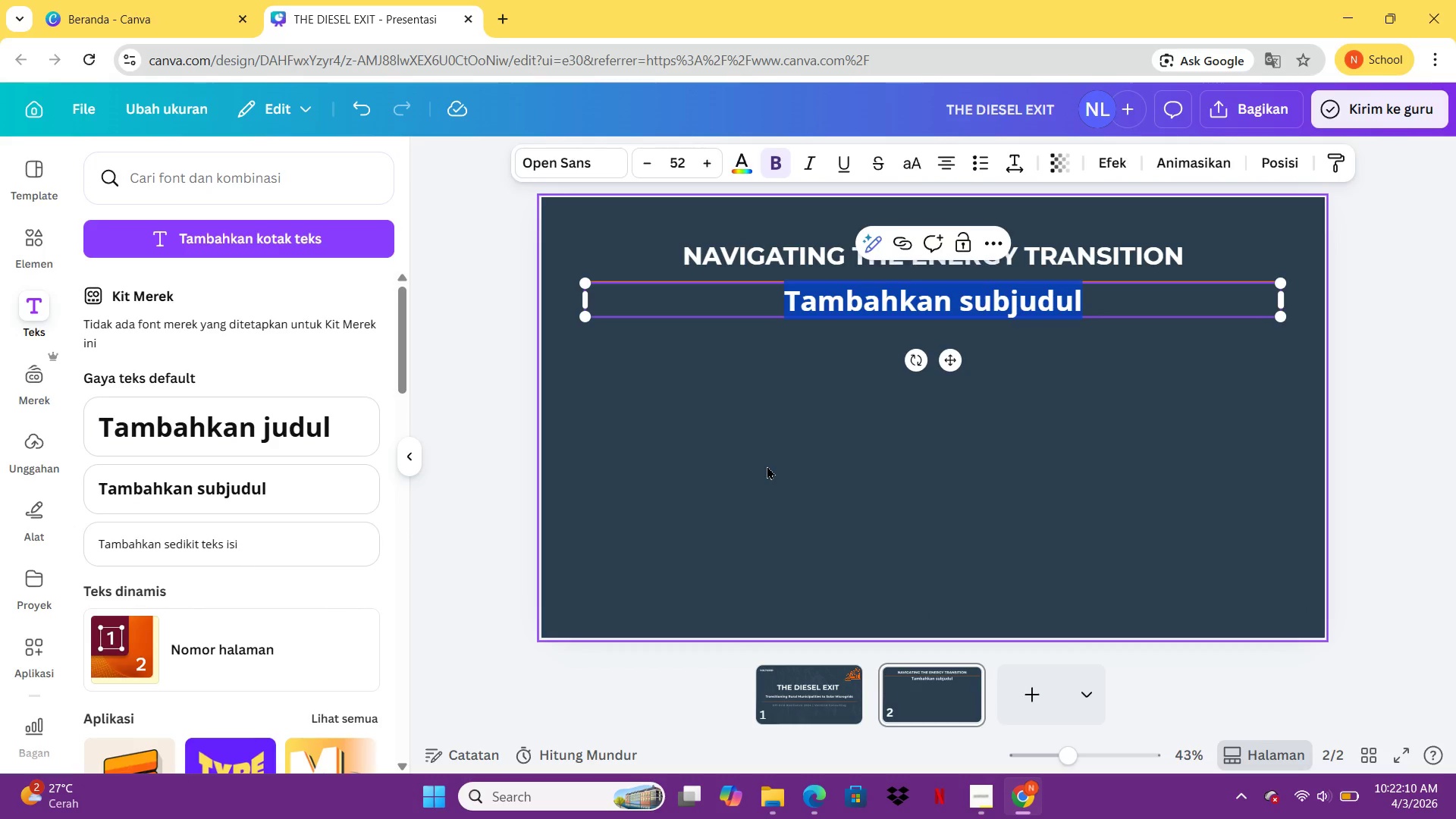 
type(HIDDEN COSTS O)
key(Backspace)
type(OF DIESEL)
 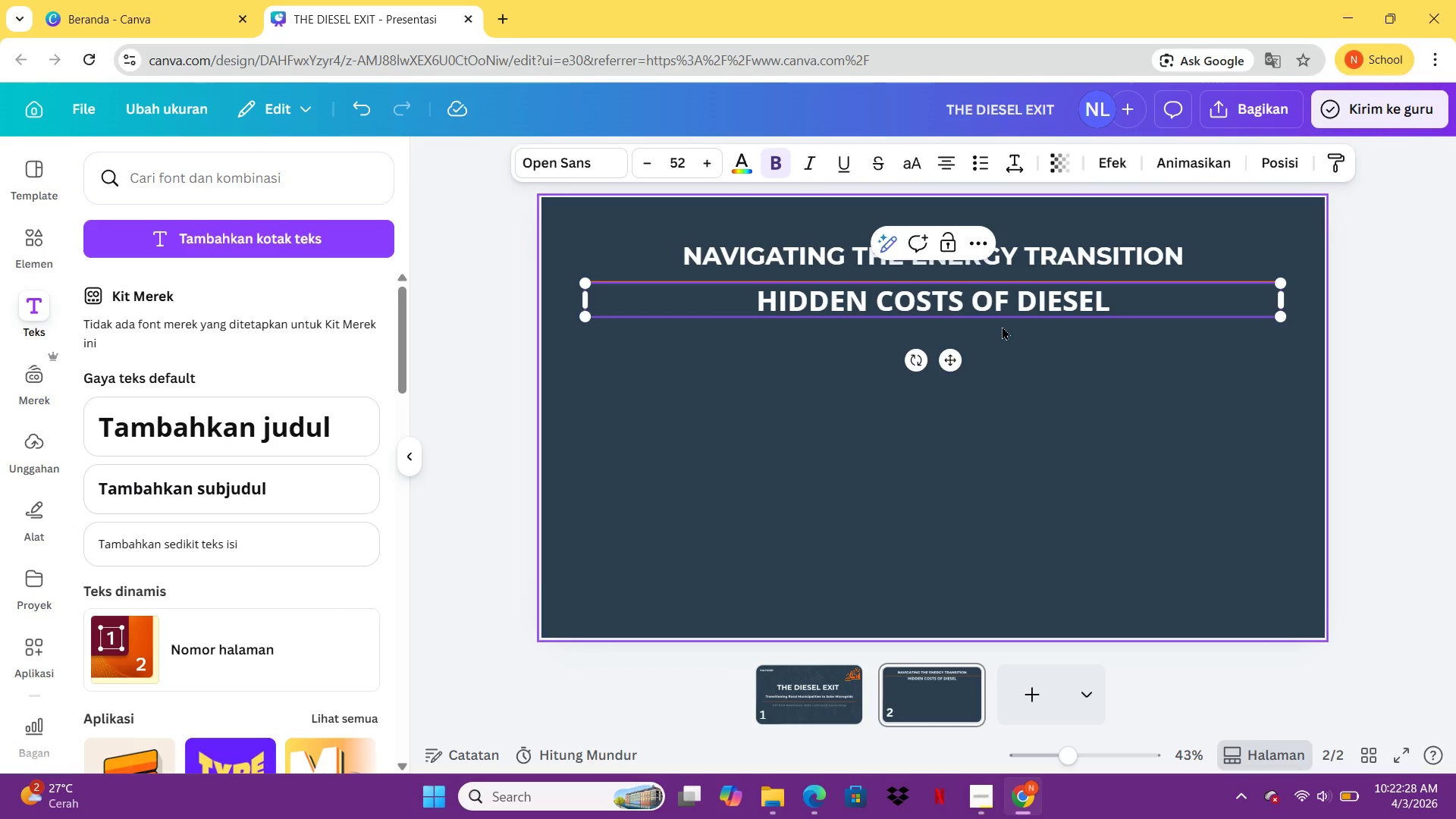 
wait(14.12)
 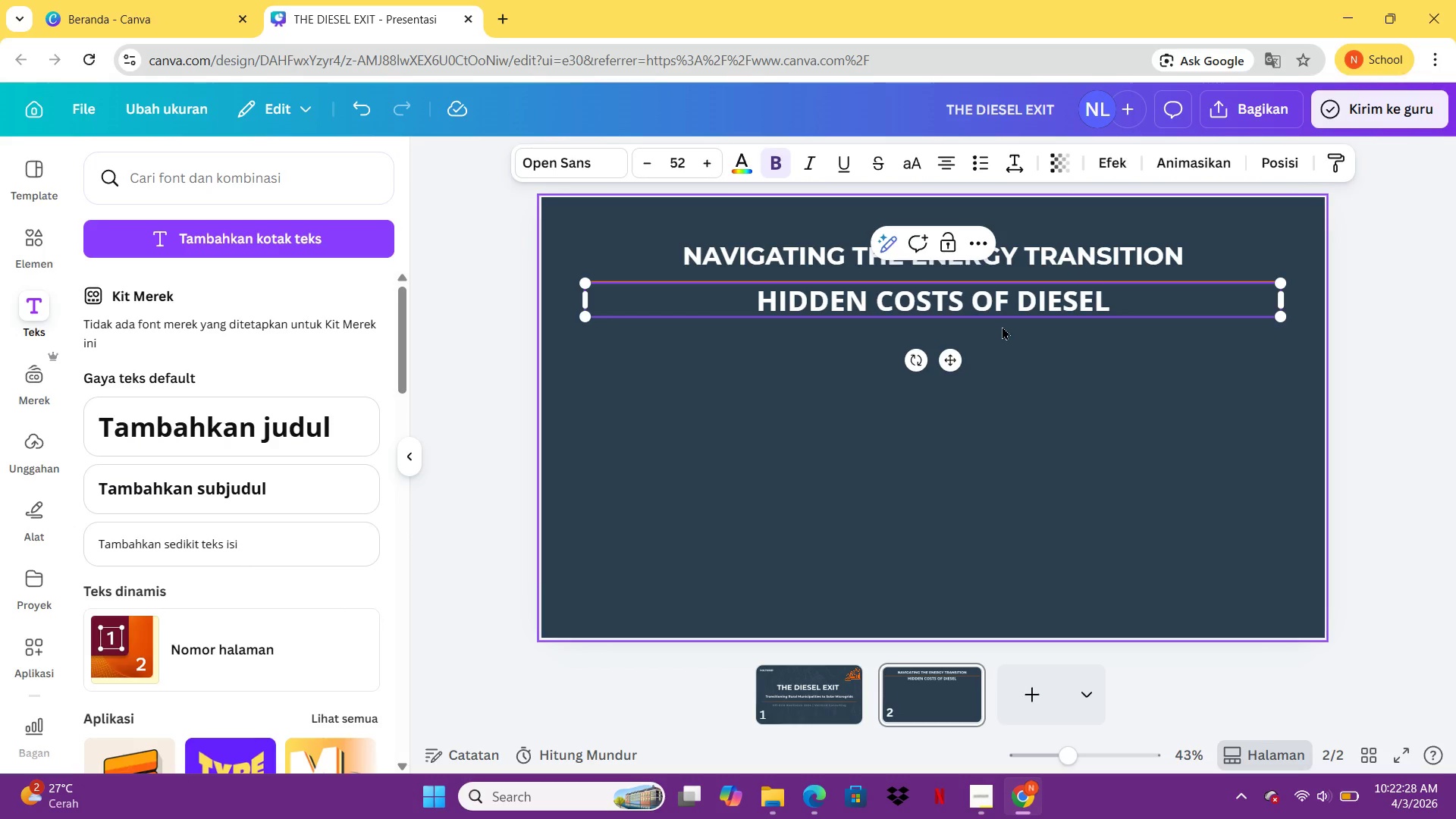 
left_click([767, 401])
 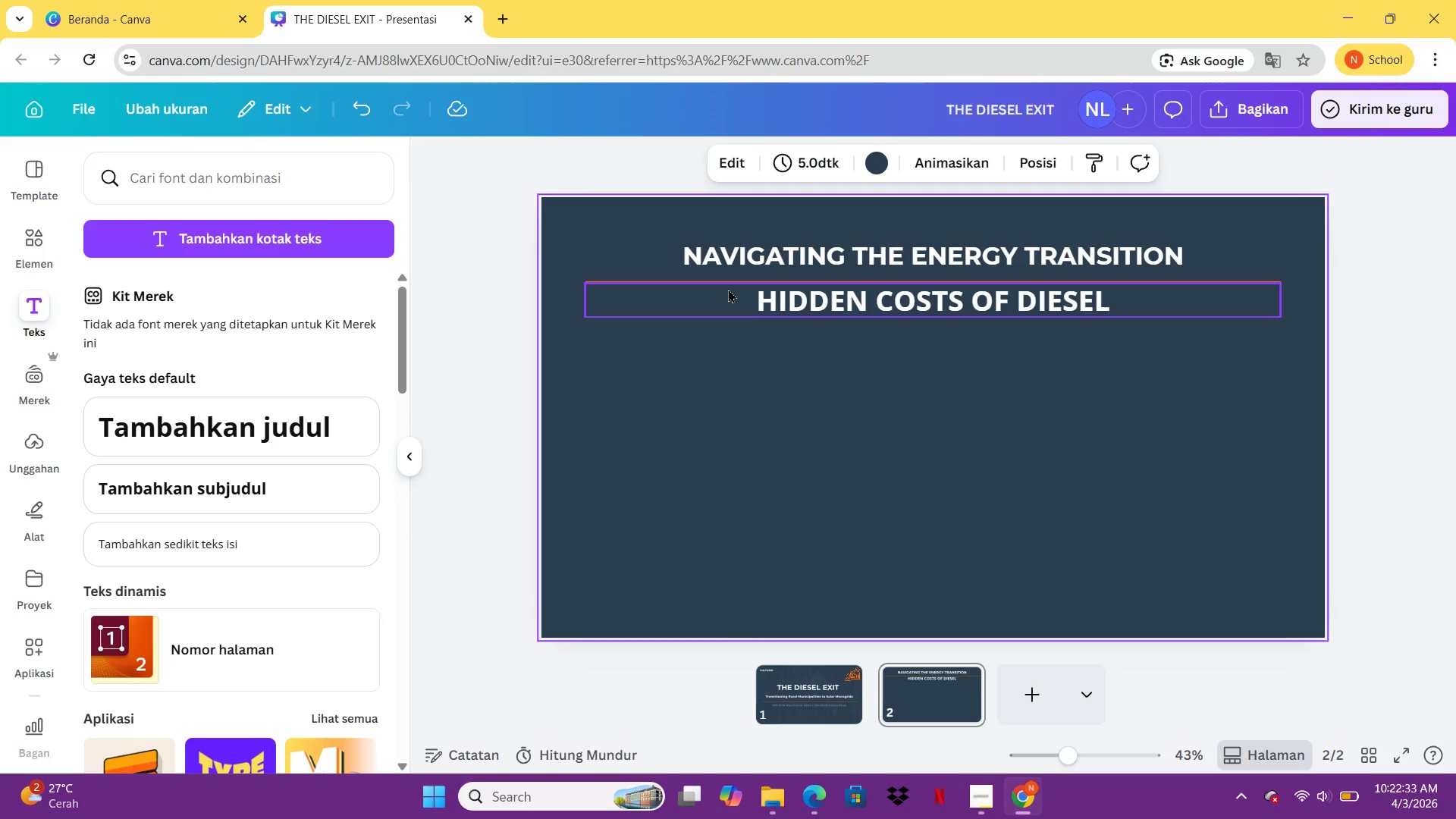 
double_click([767, 401])
 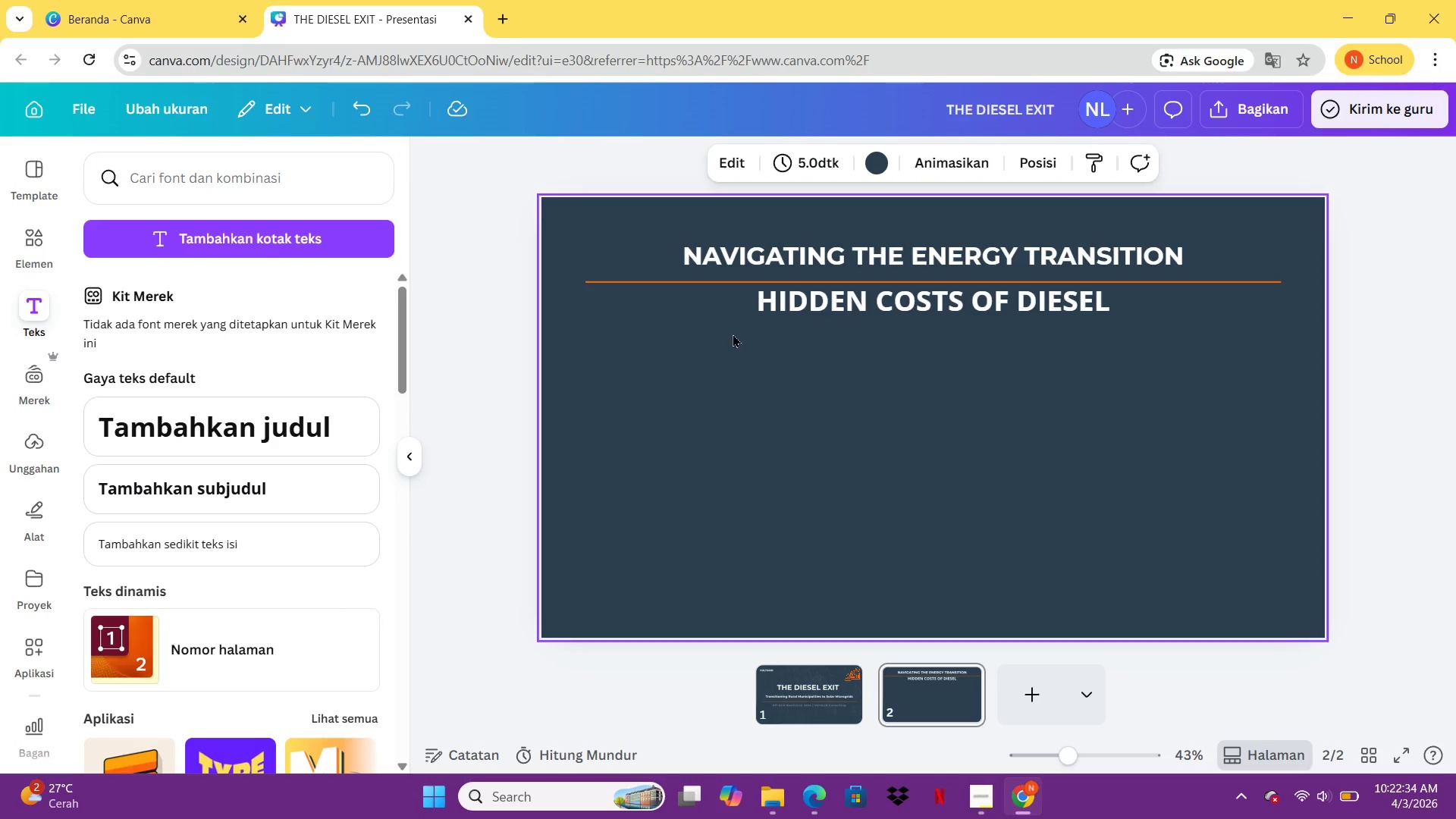 
left_click_drag(start_coordinate=[813, 307], to_coordinate=[821, 366])
 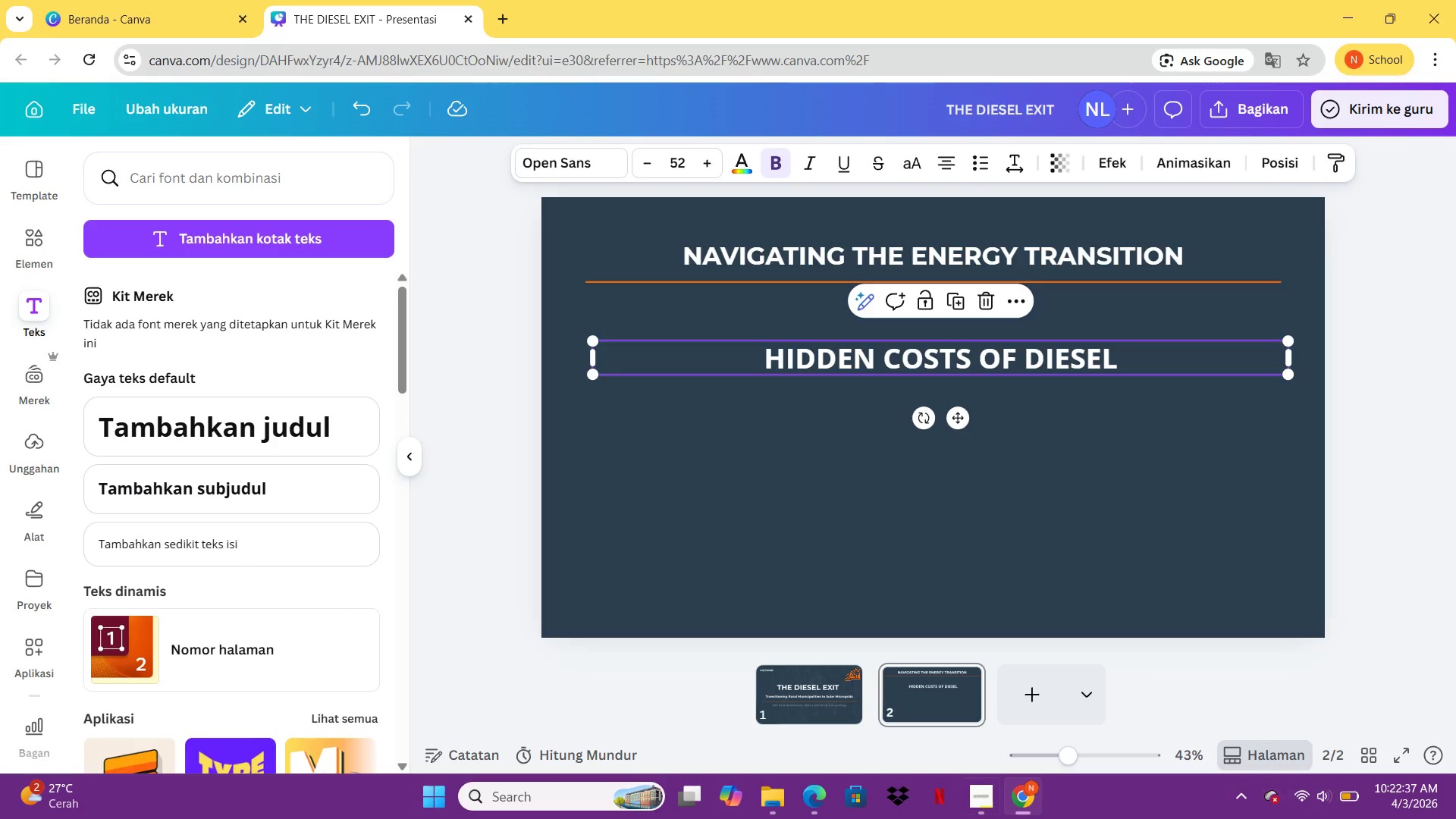 
double_click([808, 703])
 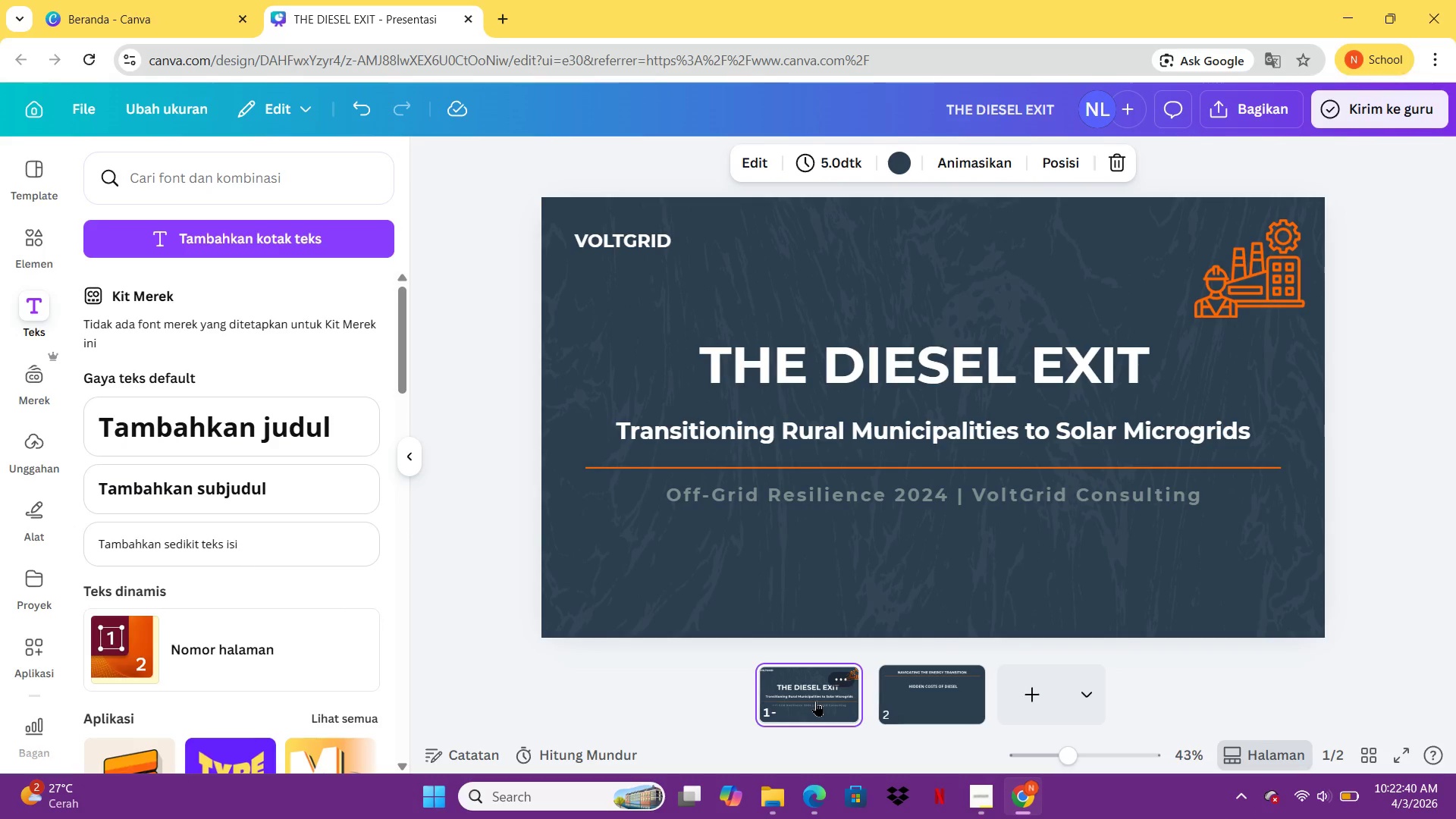 
mouse_move([924, 700])
 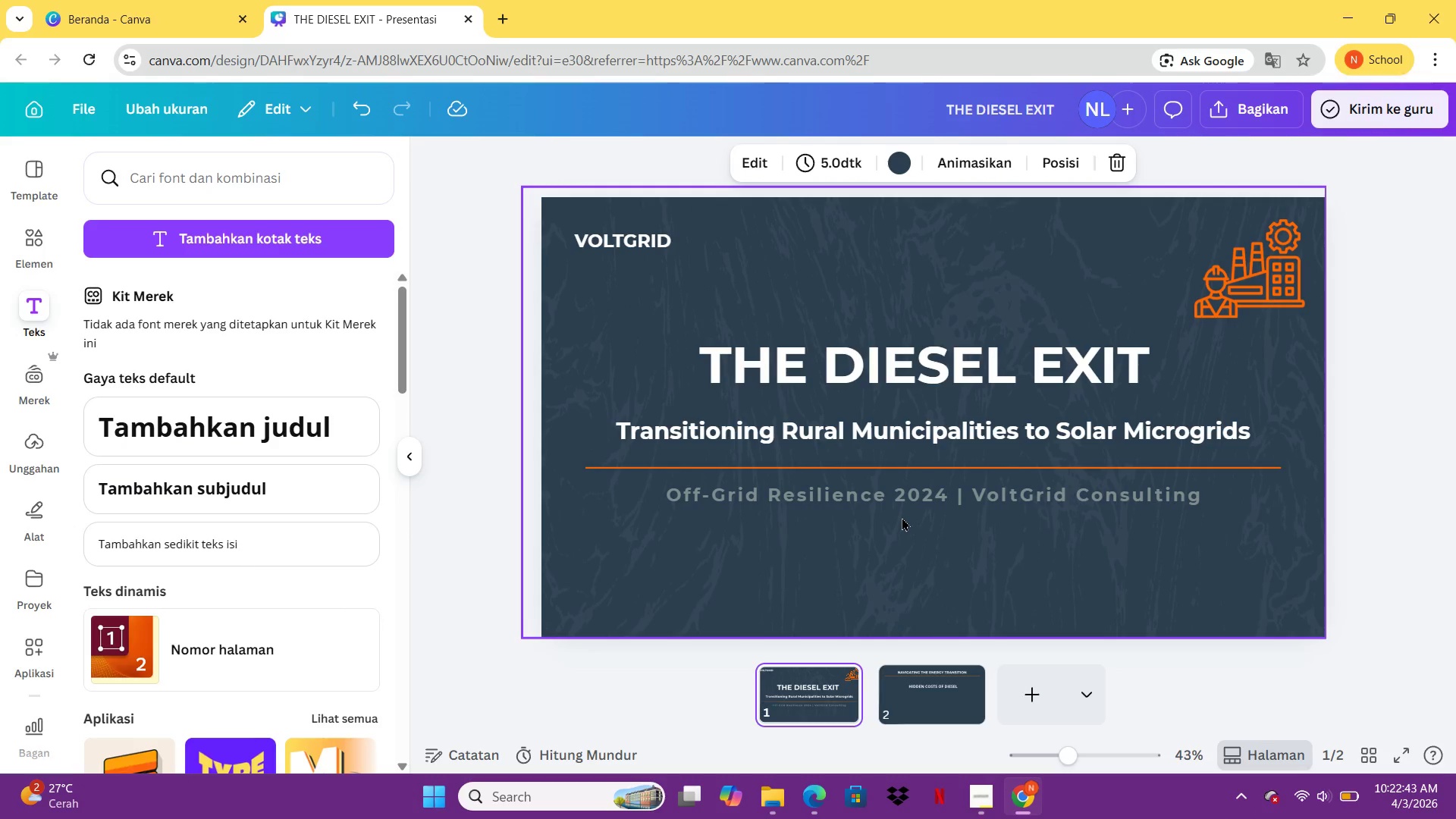 
left_click([905, 503])
 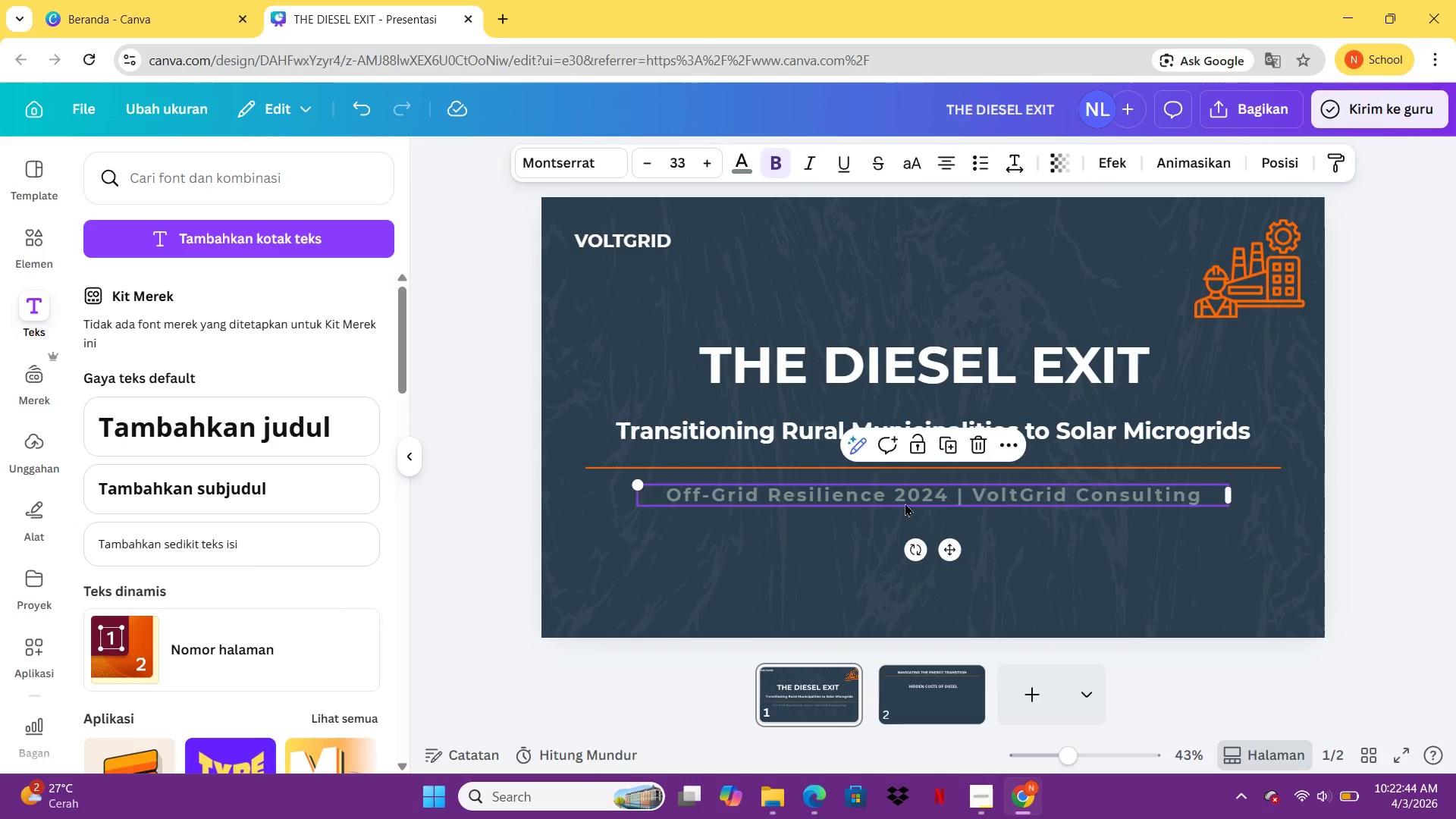 
key(ArrowUp)
 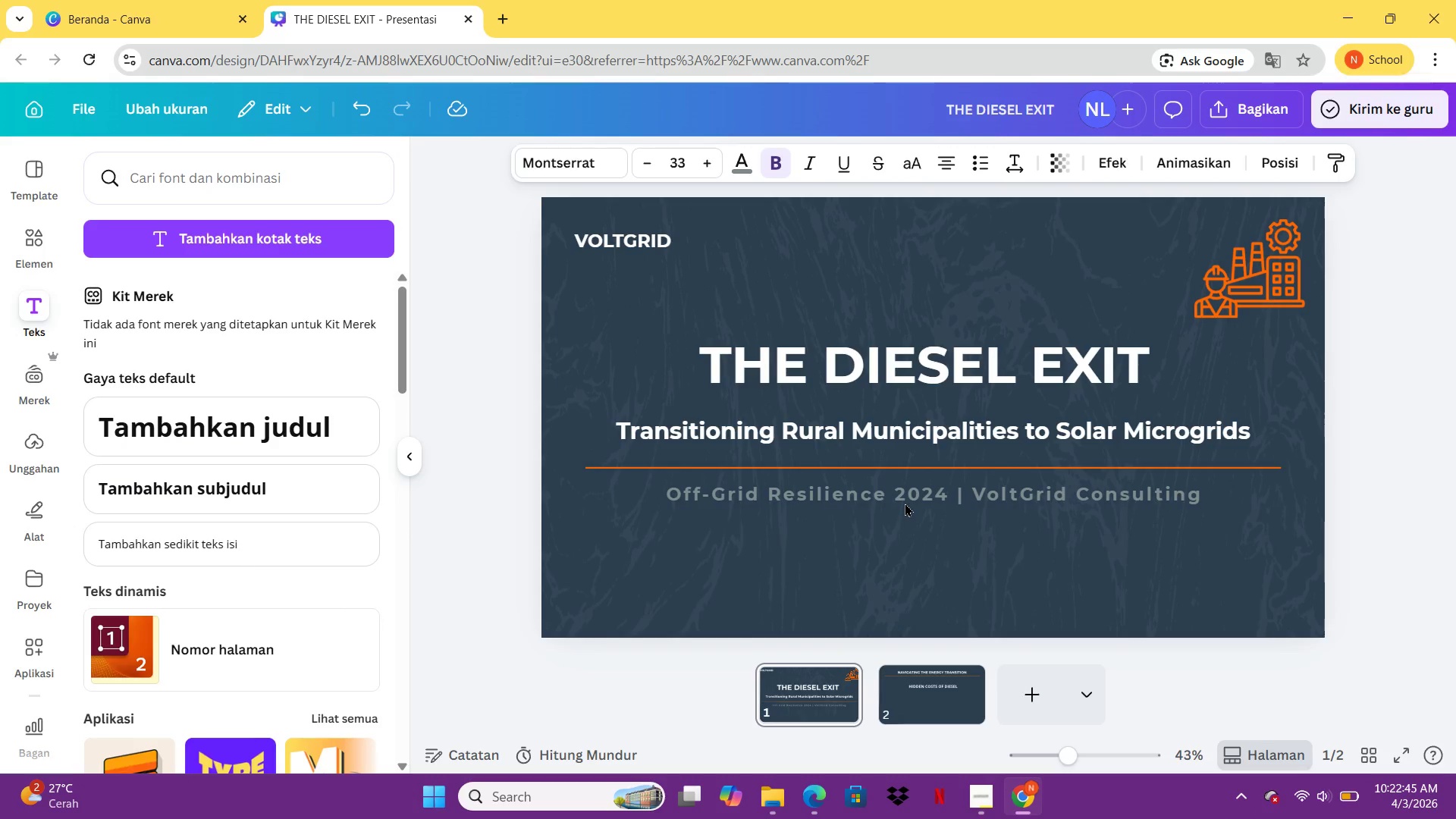 
key(ArrowUp)
 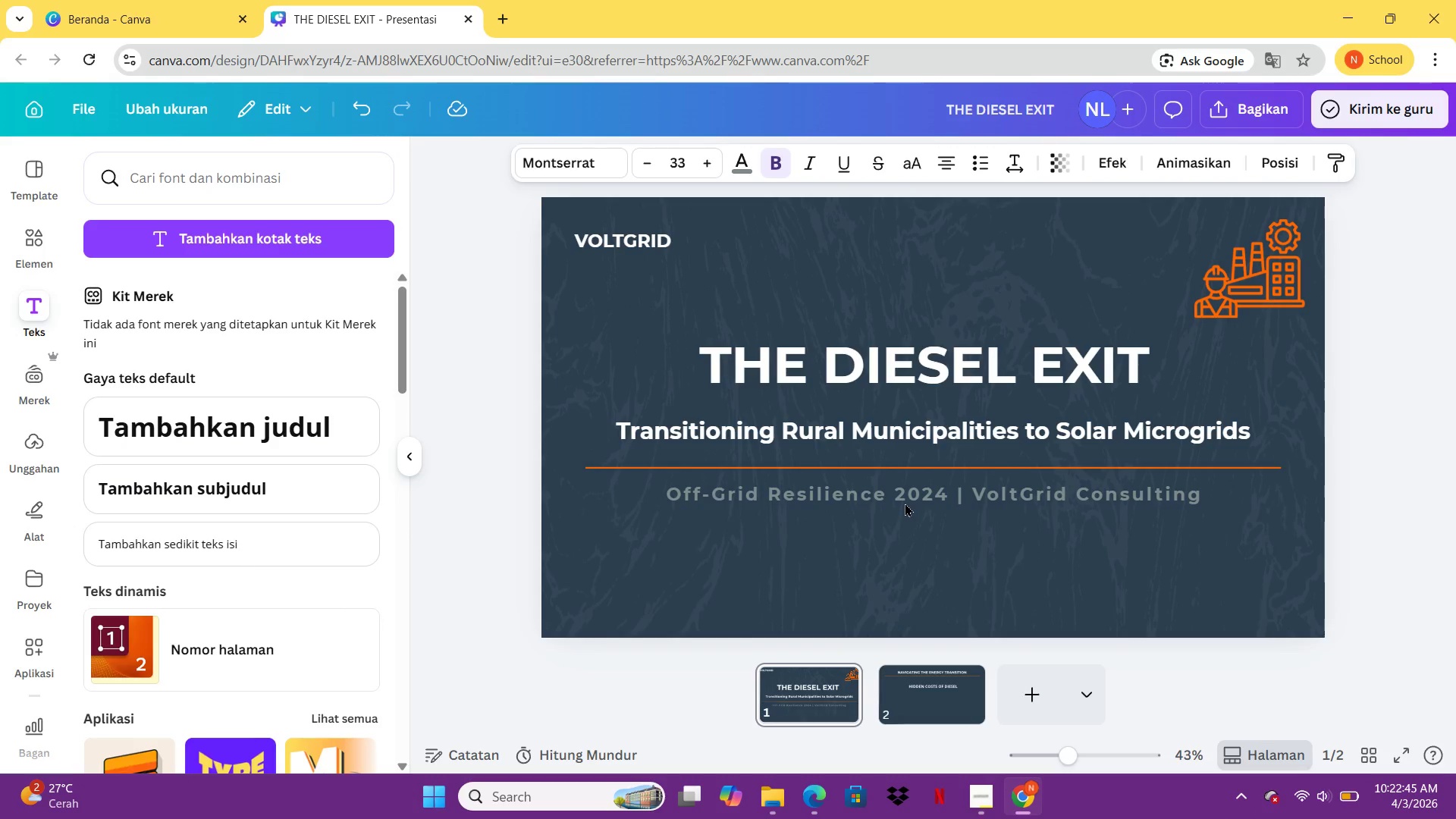 
key(ArrowUp)
 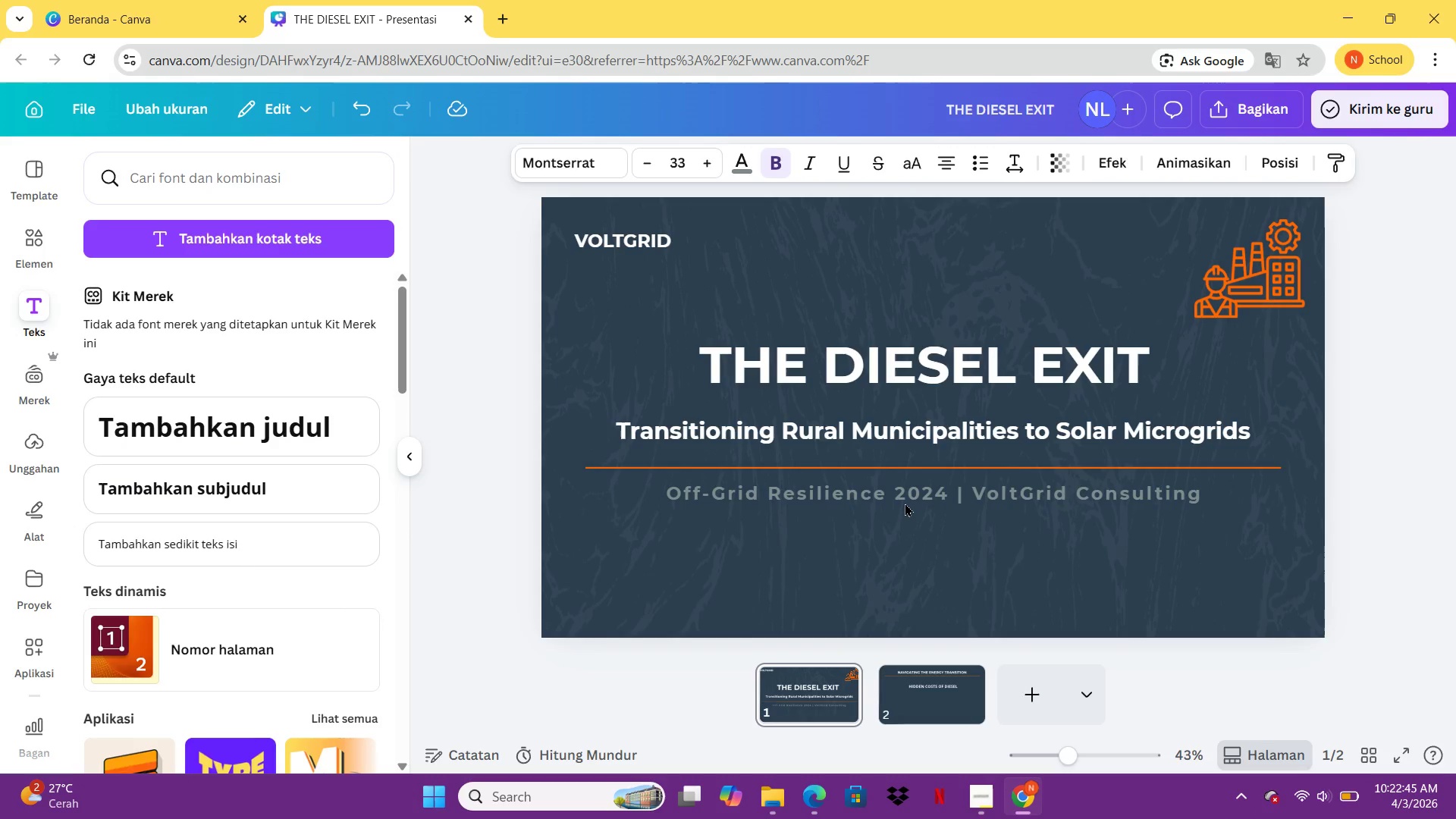 
key(ArrowUp)
 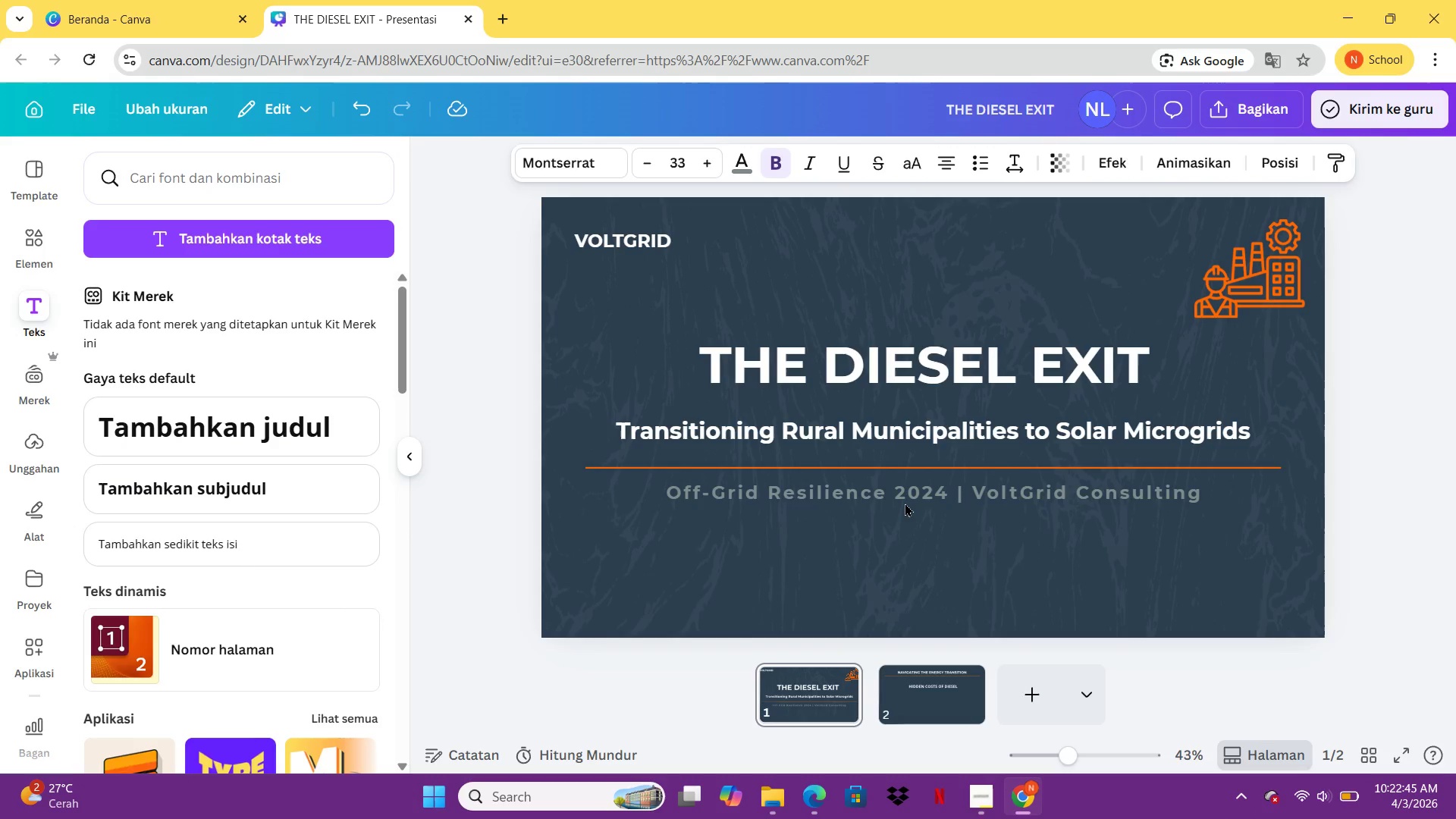 
key(ArrowUp)
 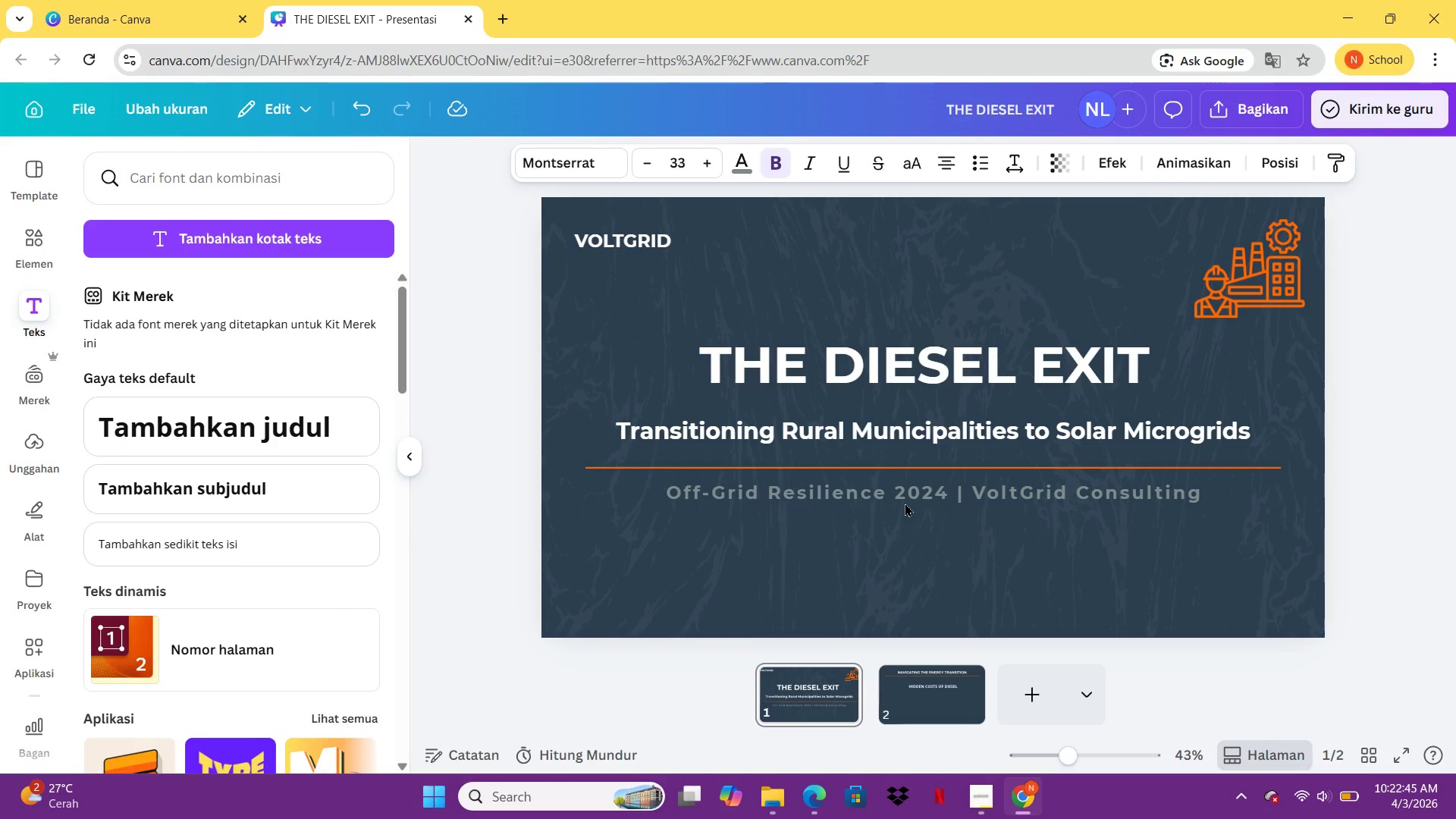 
key(ArrowUp)
 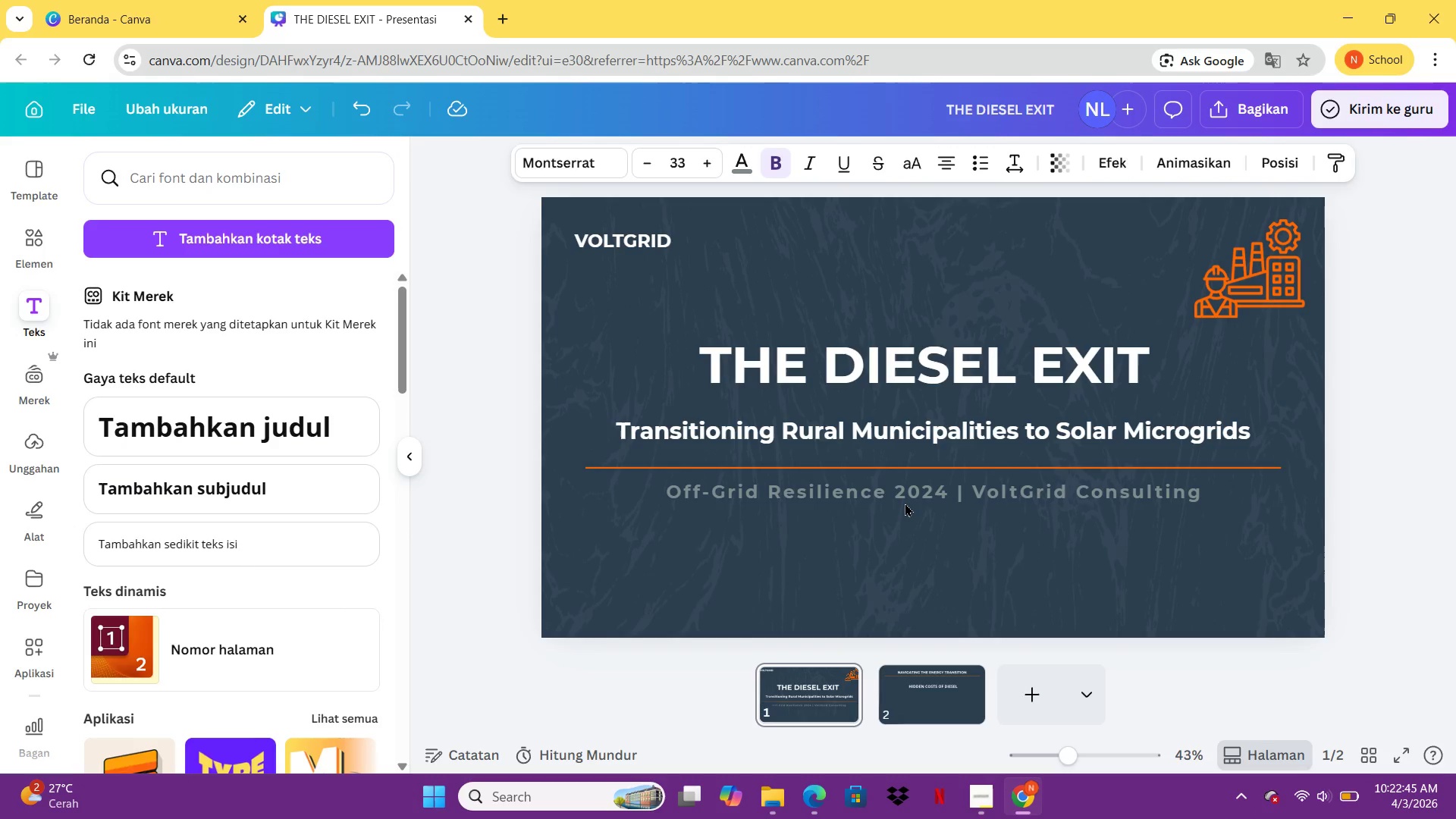 
hold_key(key=ArrowUp, duration=0.88)
 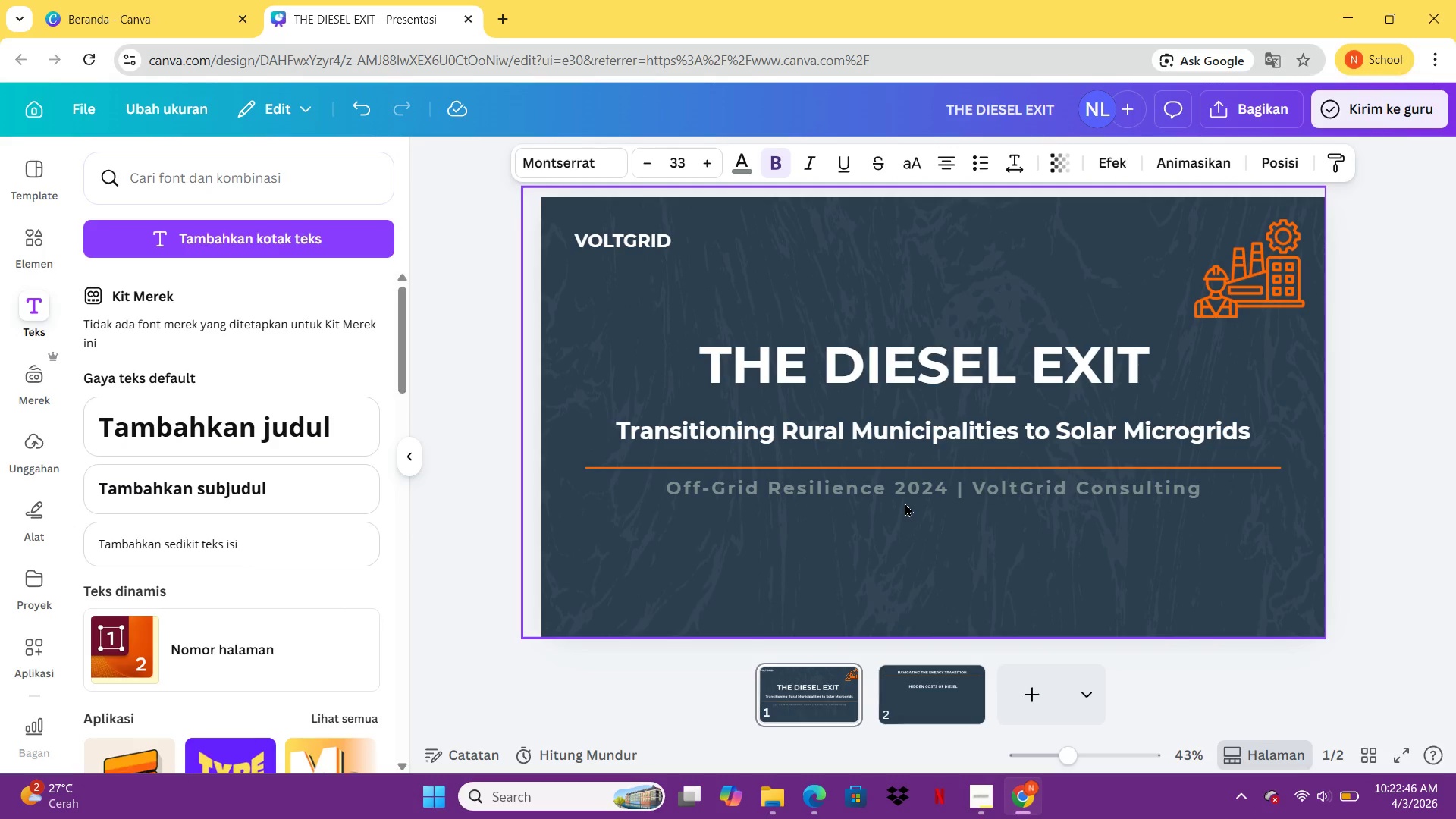 
key(ArrowUp)
 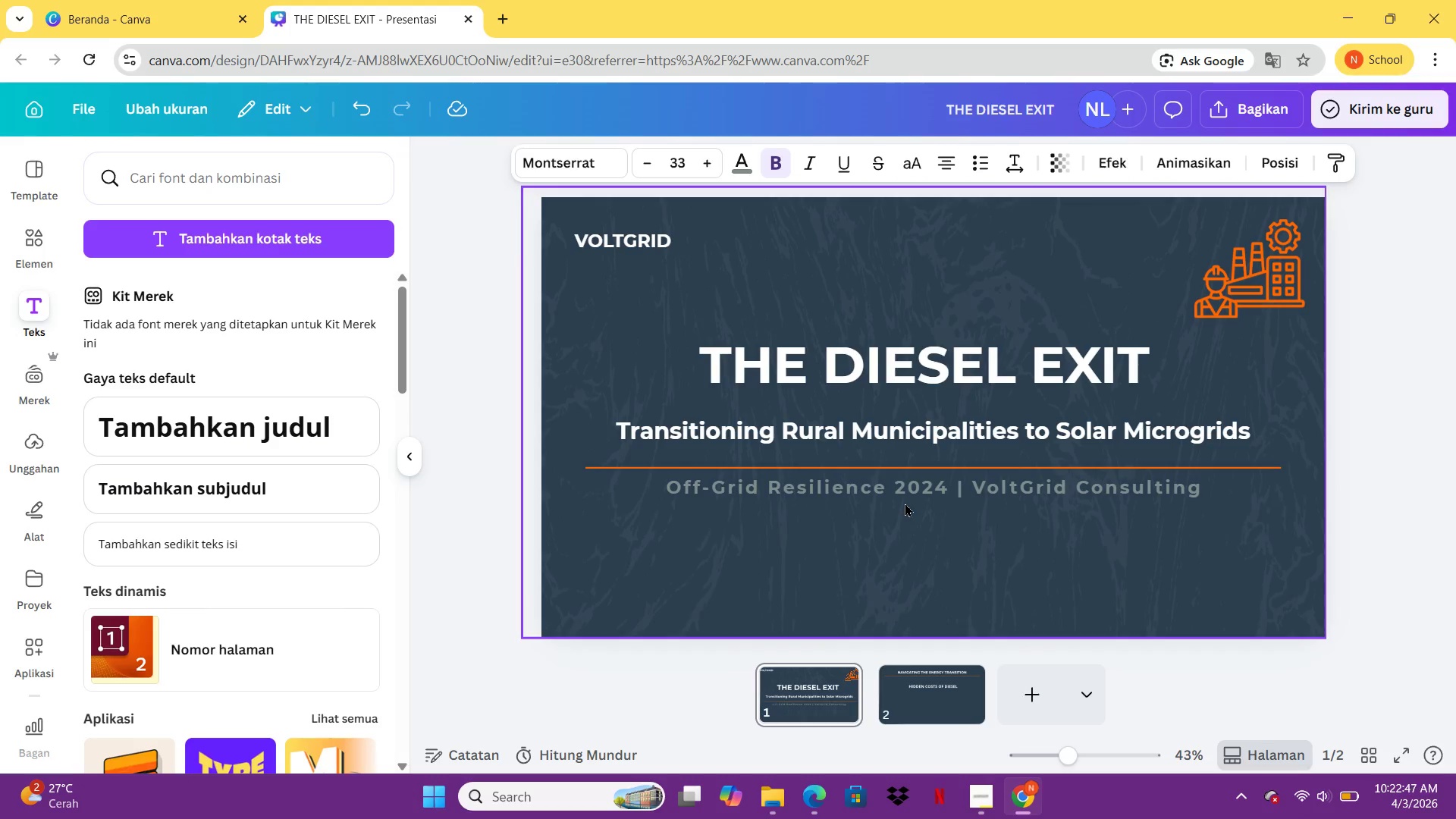 
key(ArrowUp)
 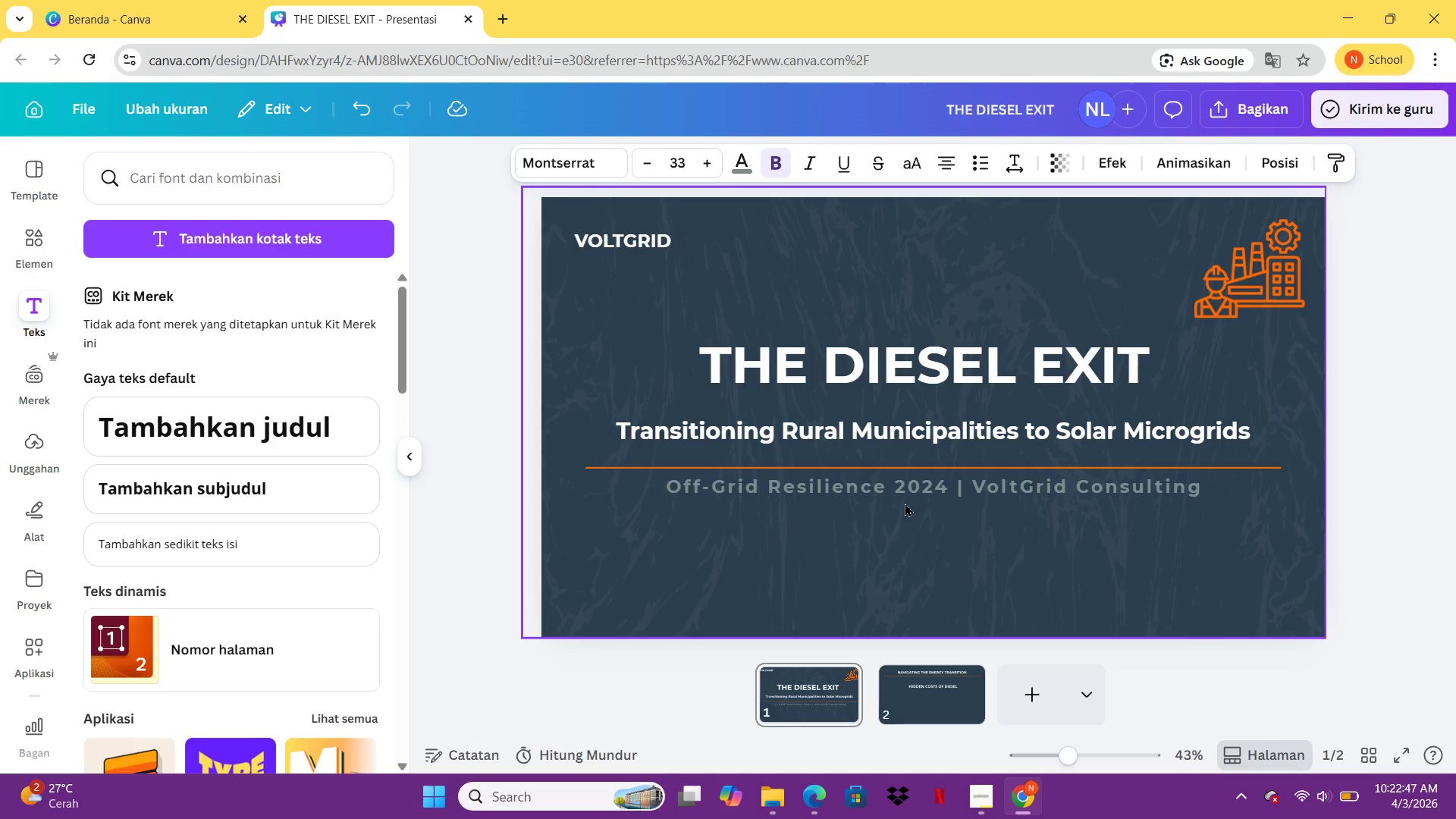 
key(ArrowUp)
 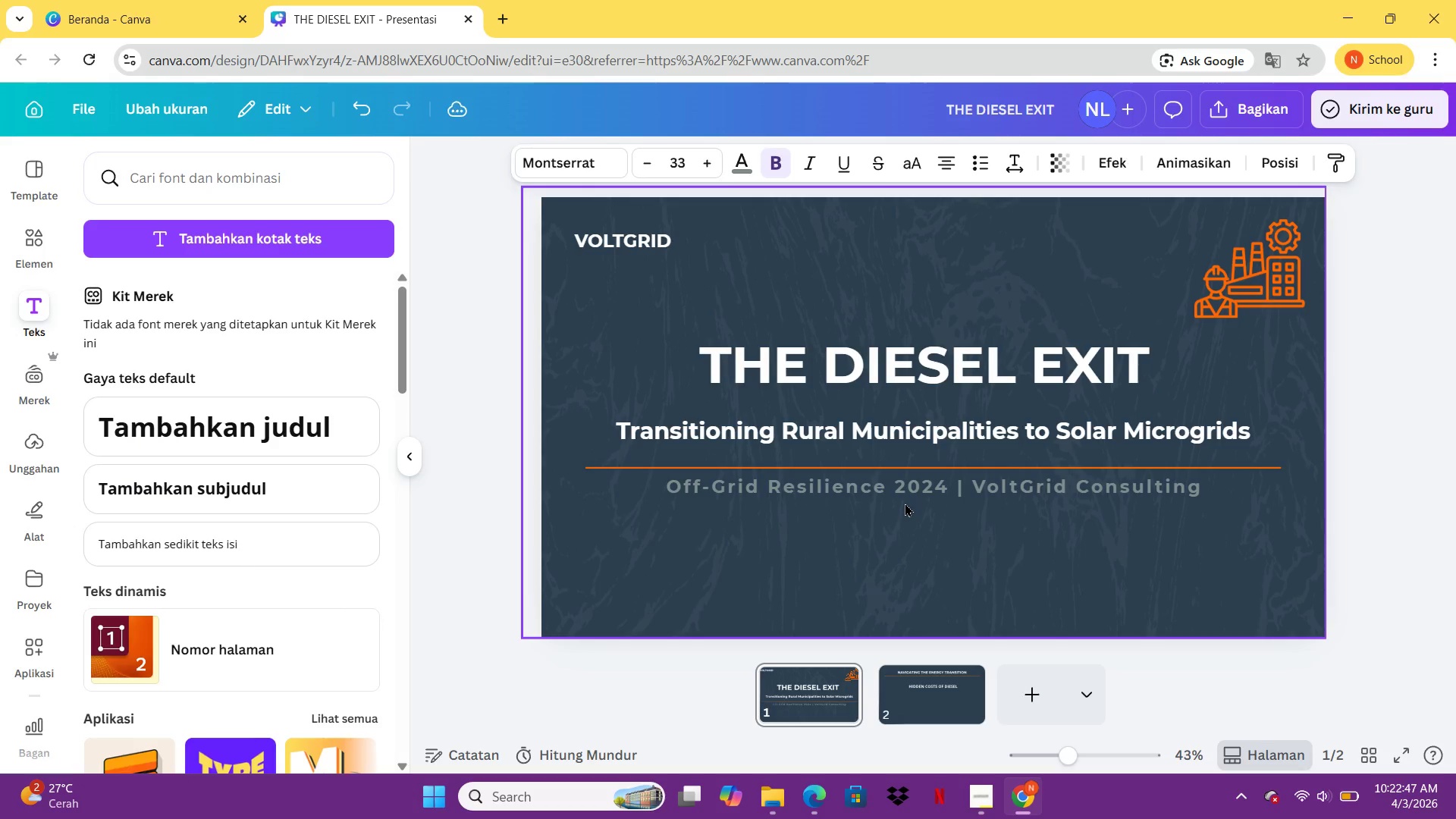 
key(ArrowUp)
 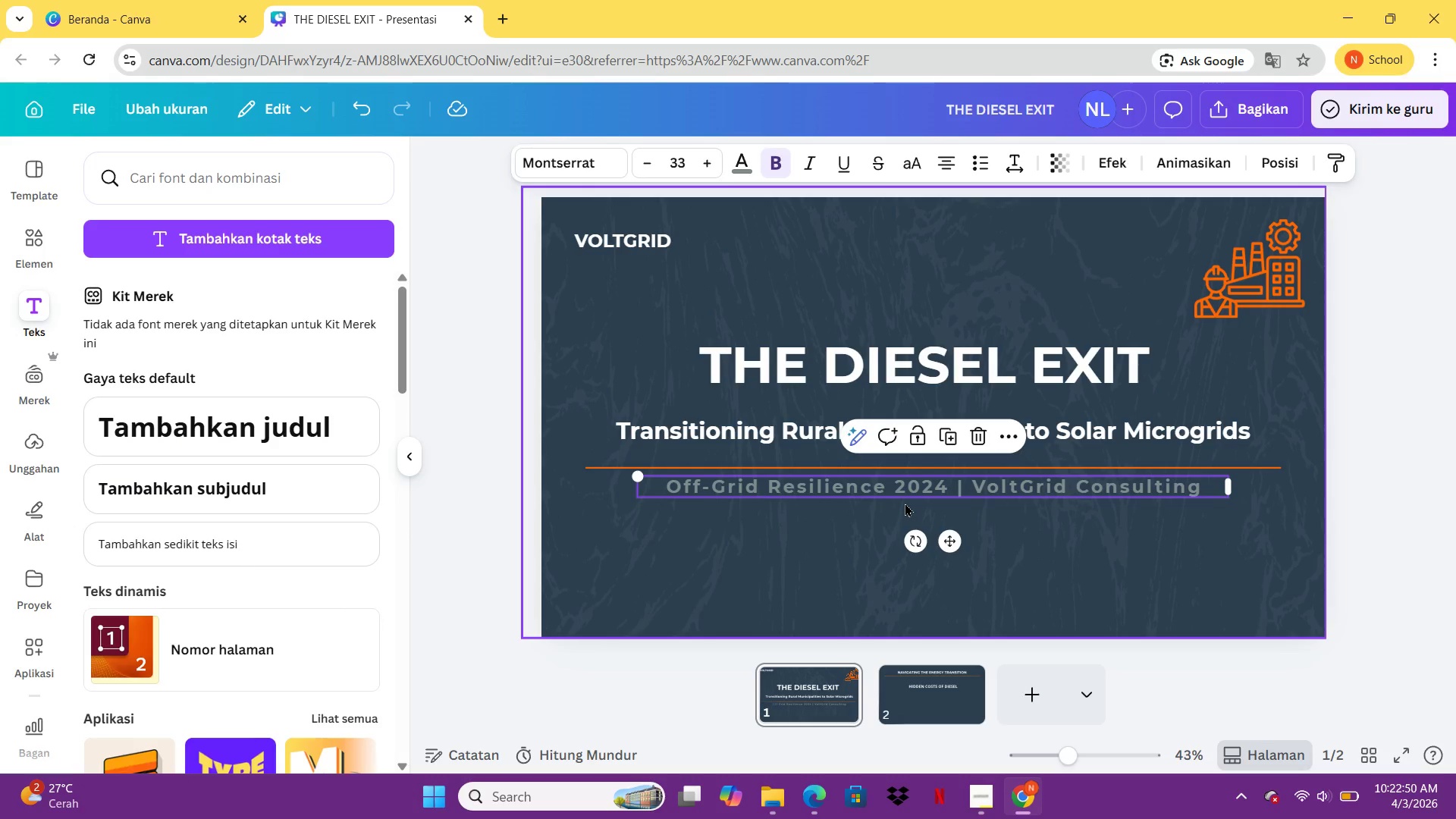 
wait(8.02)
 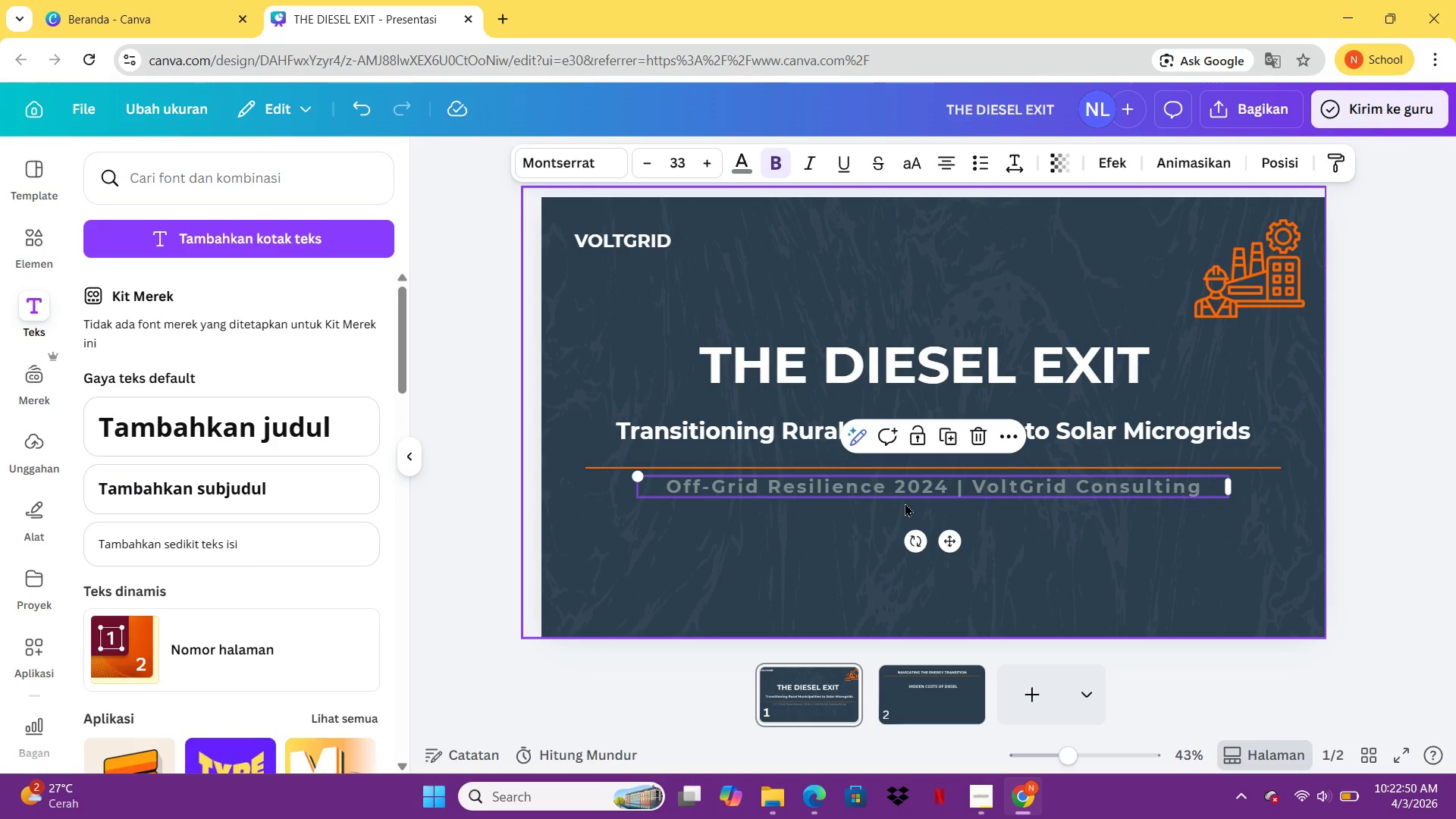 
double_click([932, 698])
 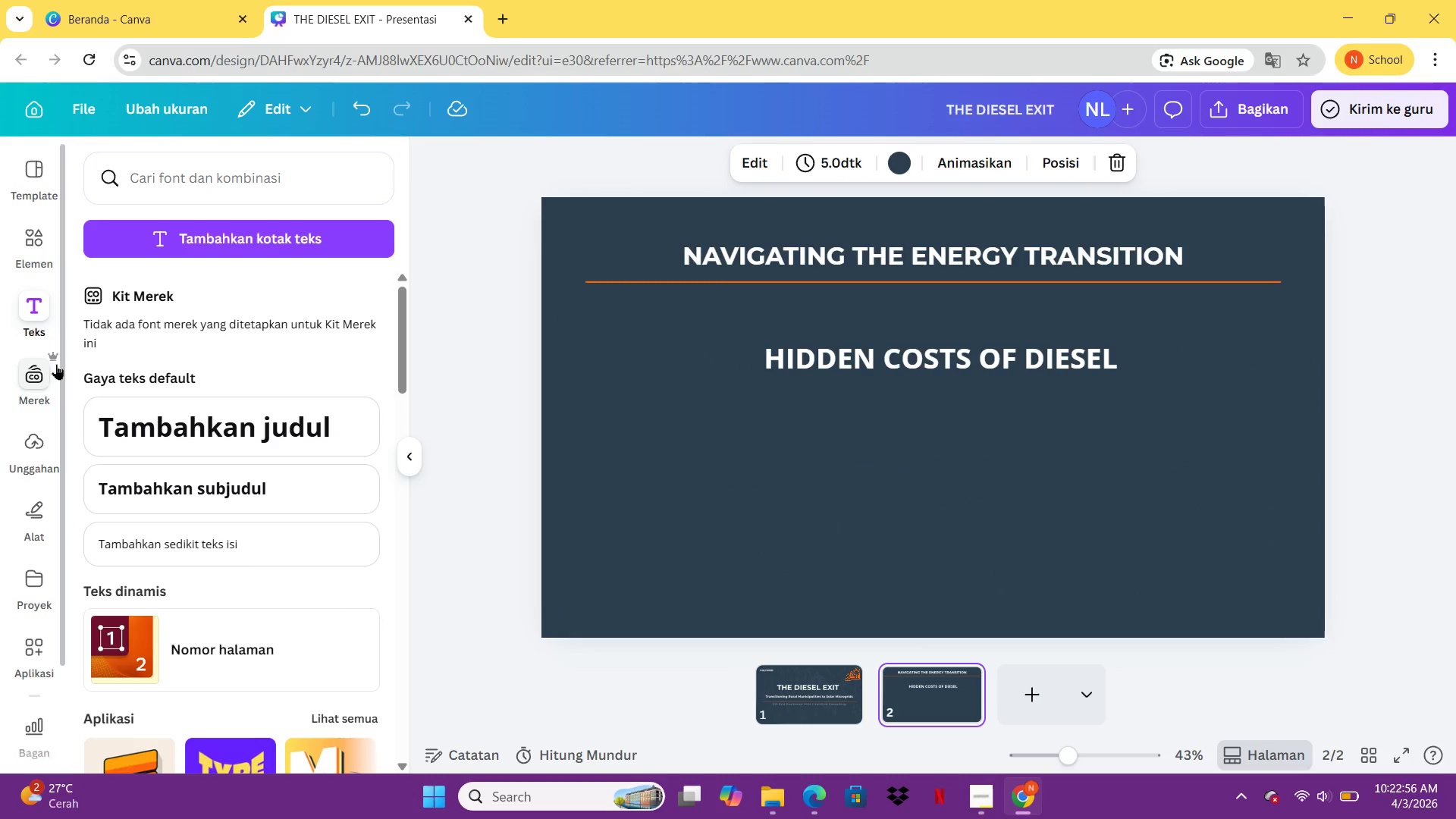 
left_click([150, 430])
 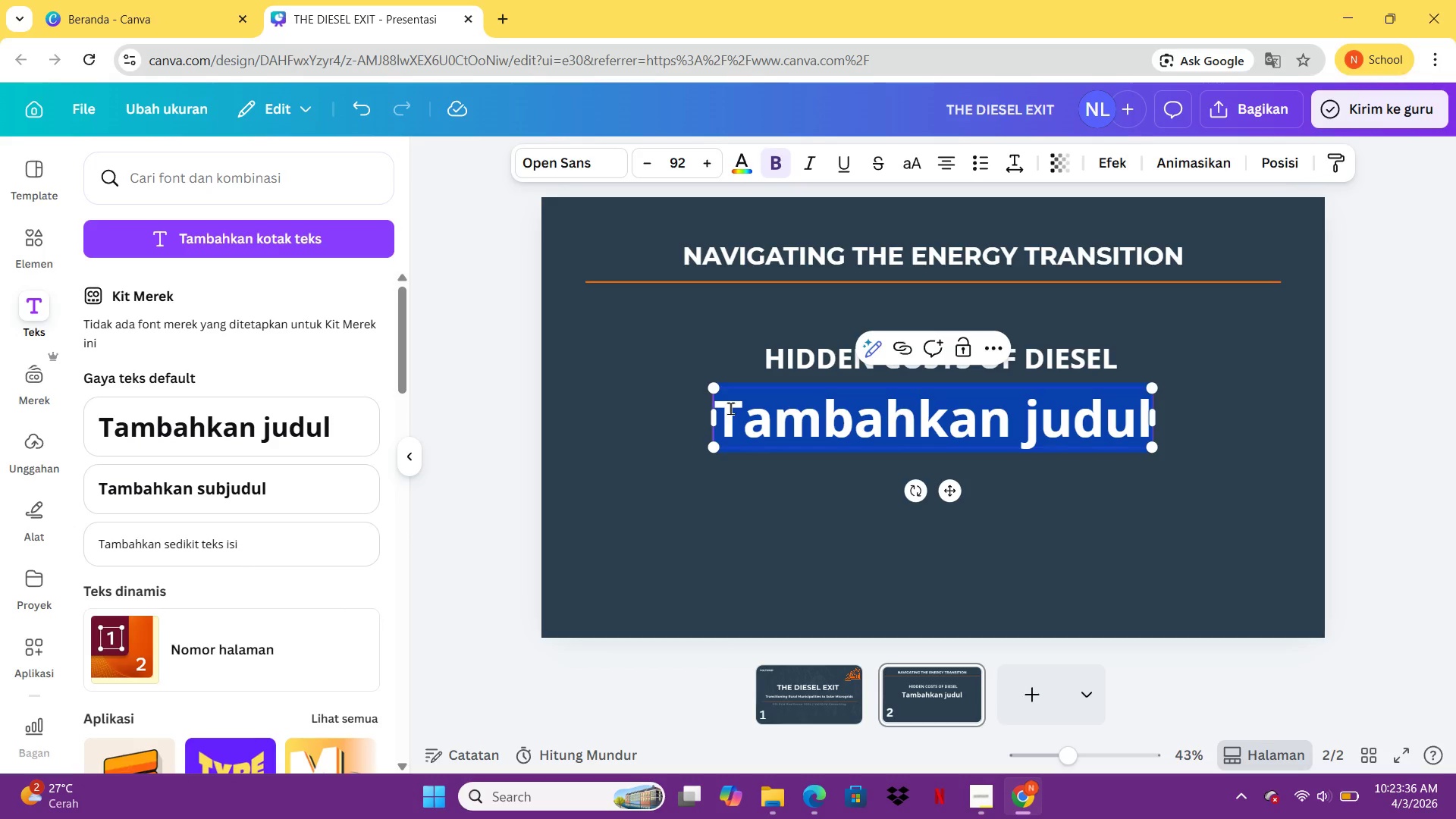 
wait(43.91)
 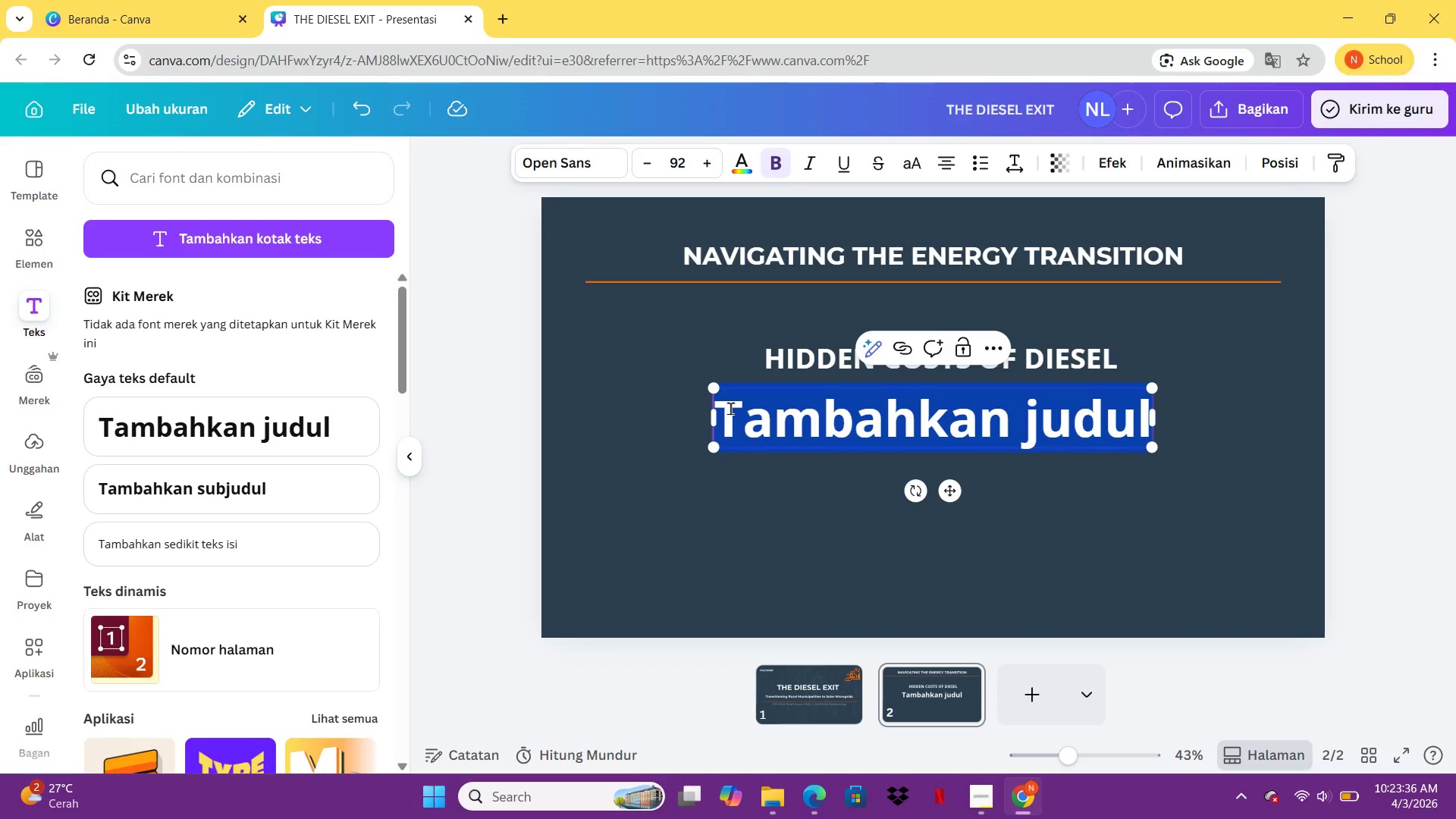 
key(K)
 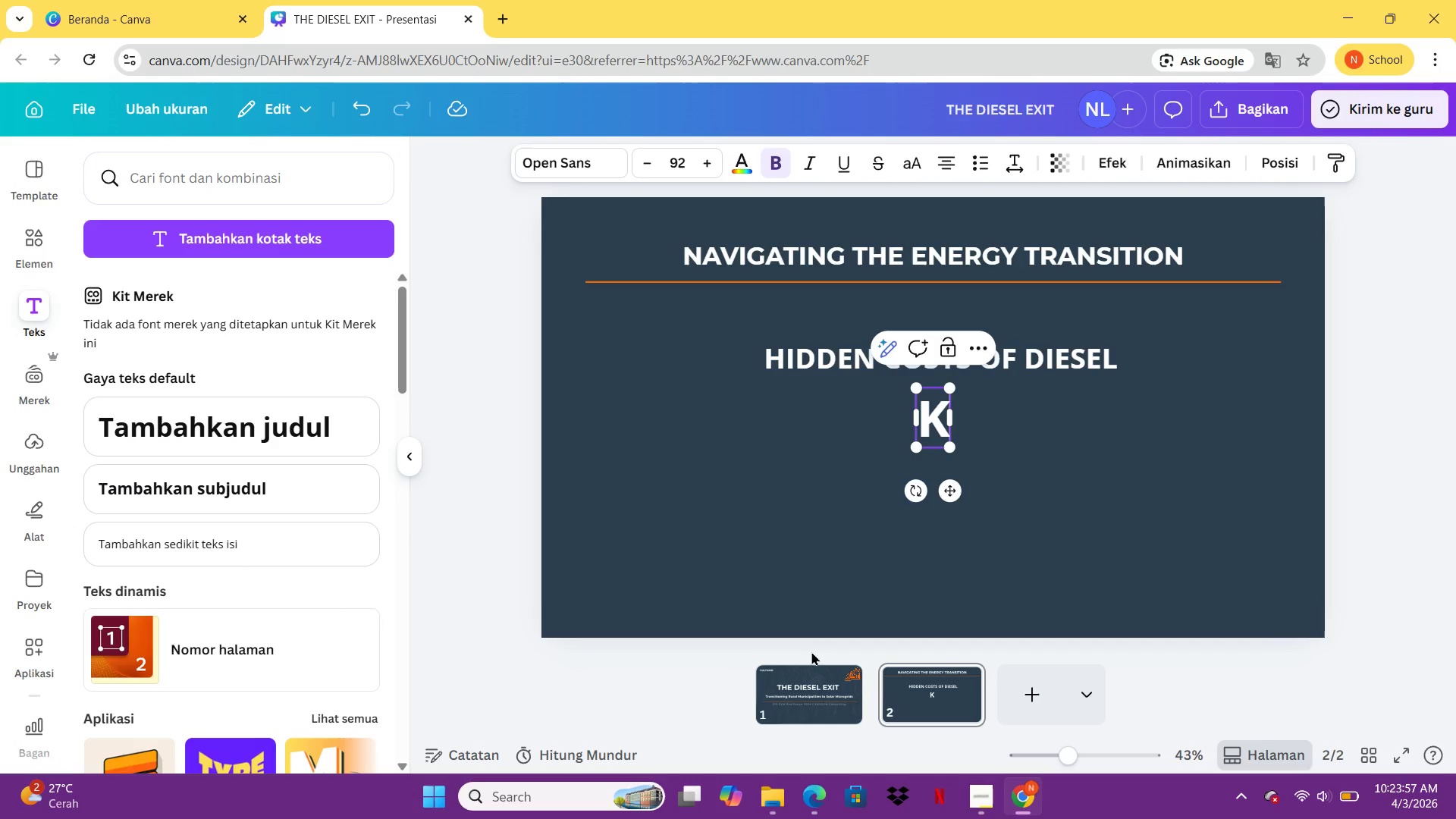 
wait(21.06)
 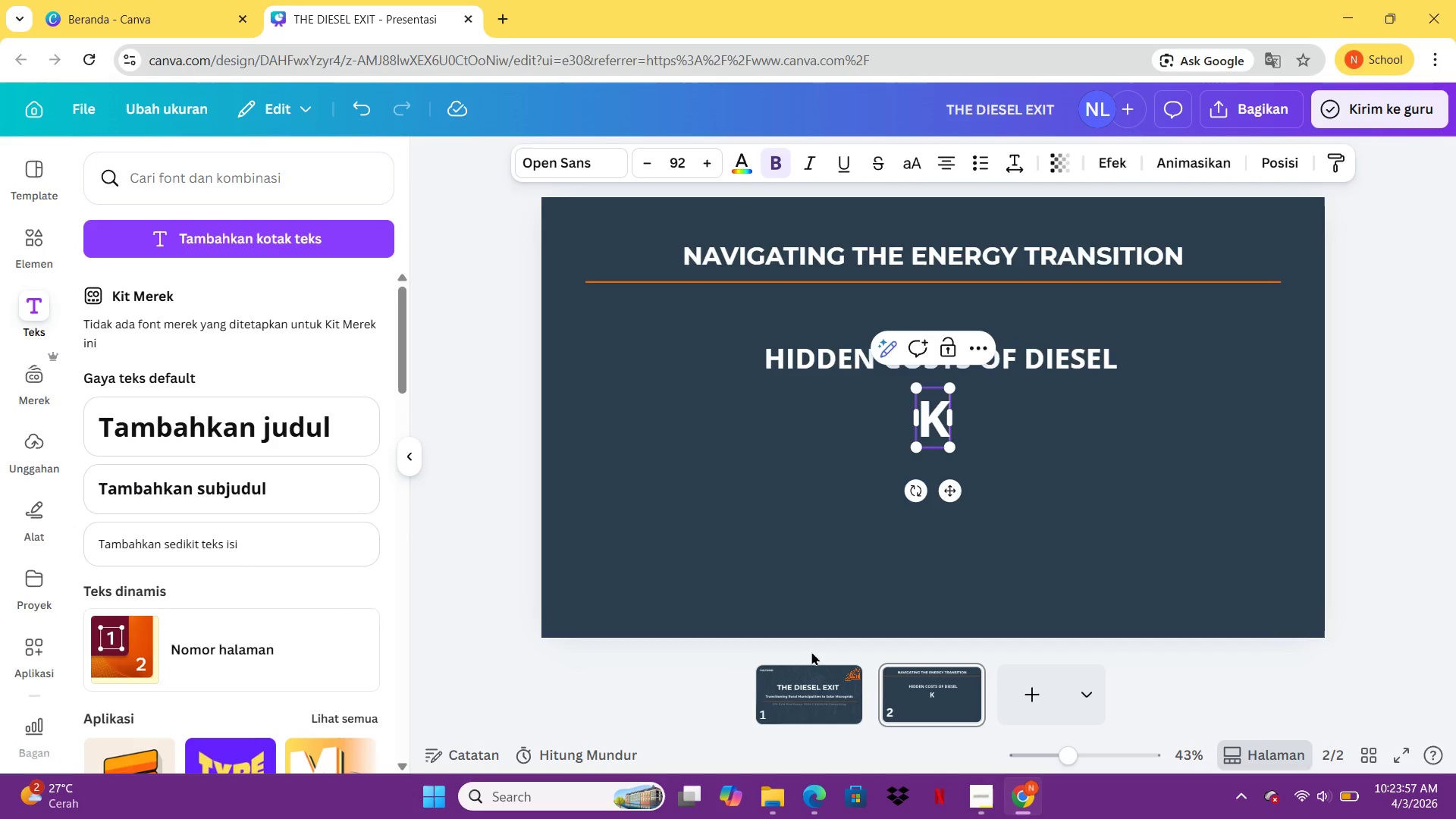 
key(Backspace)
type(MICRO )
key(Backspace)
key(Backspace)
type(GRID)
key(Backspace)
key(Backspace)
key(Backspace)
key(Backspace)
type(OGRID)
 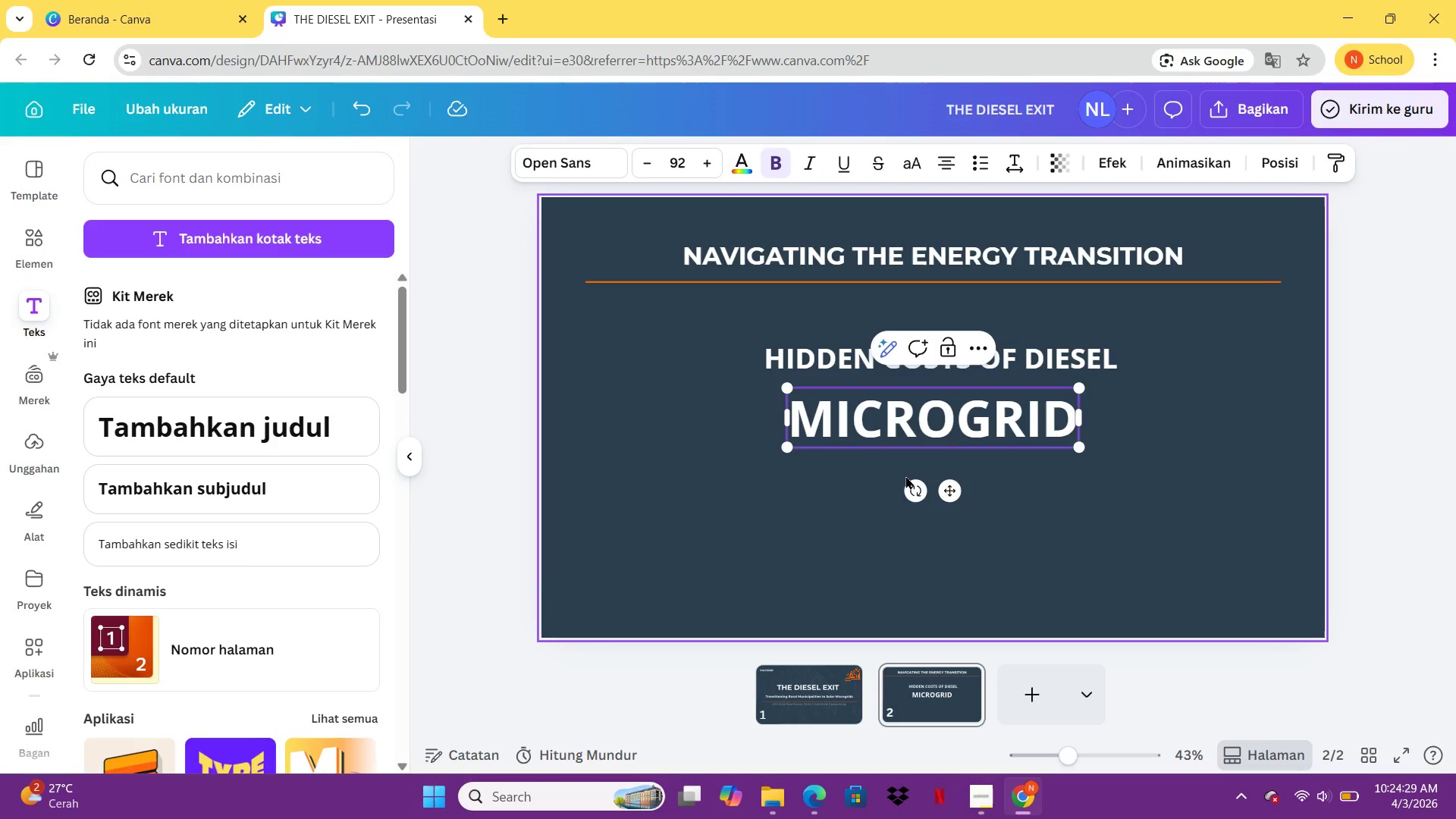 
wait(27.83)
 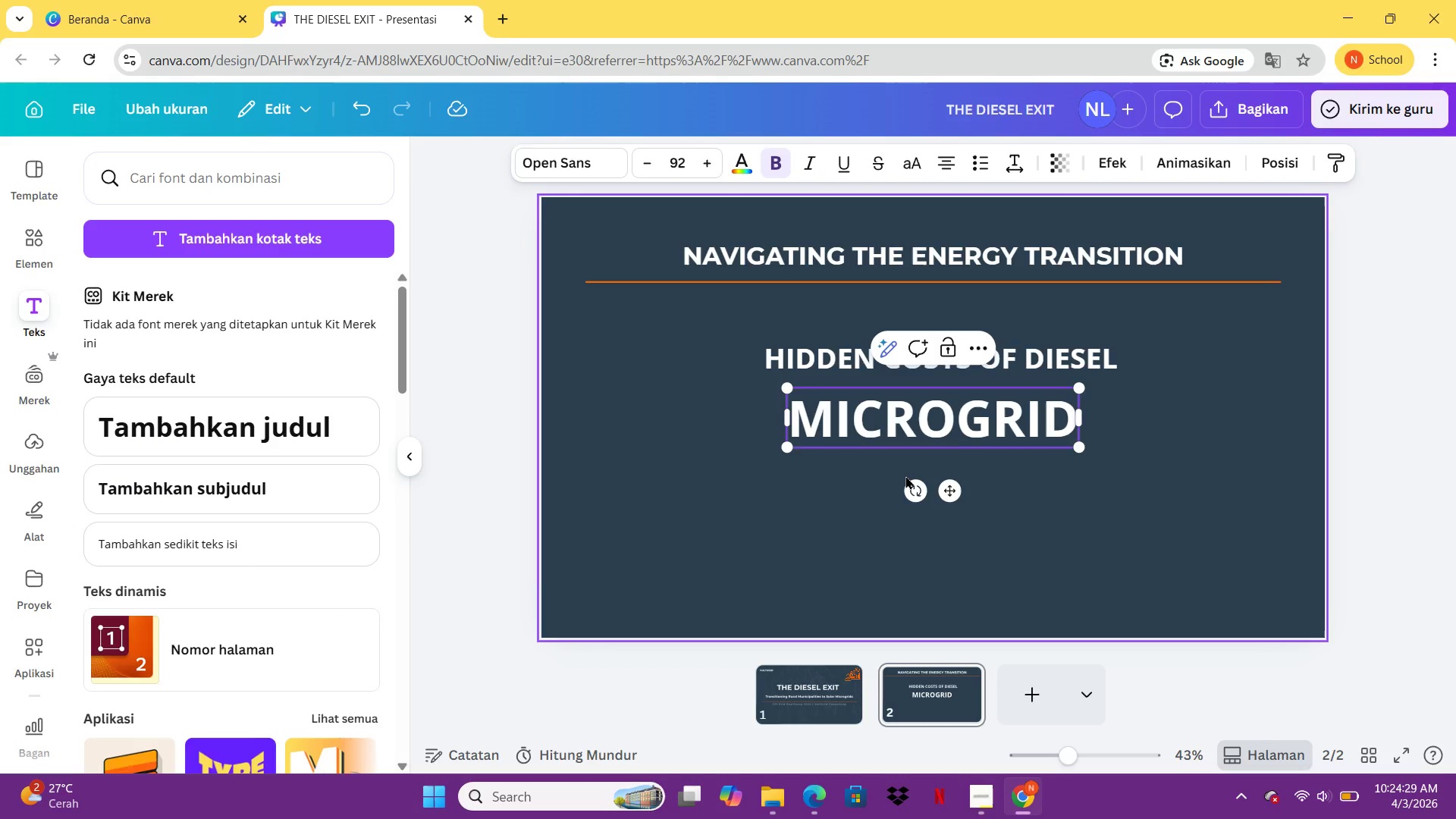 
type( ARCHITECTURE)
 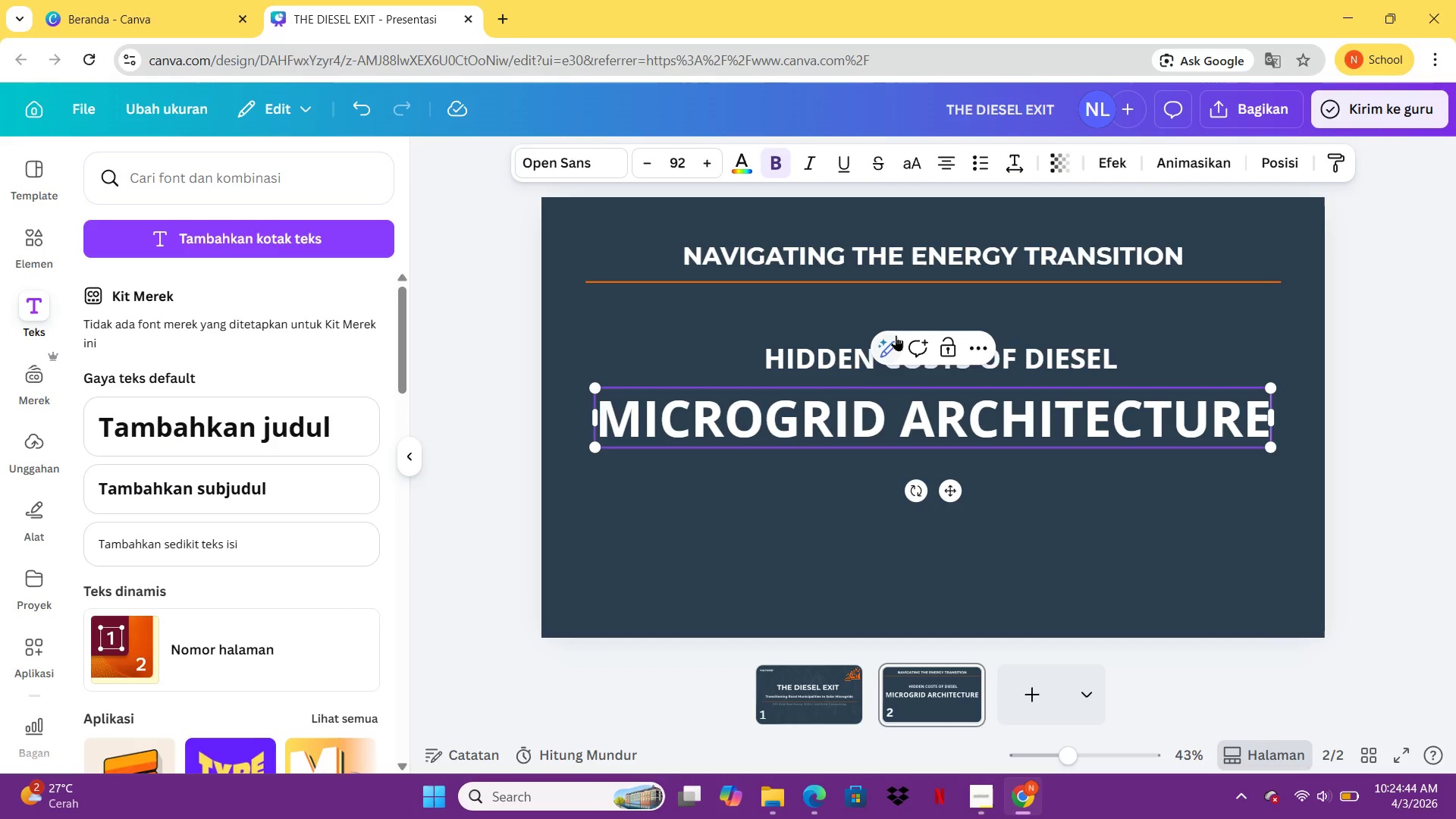 
key(Control+ControlLeft)
 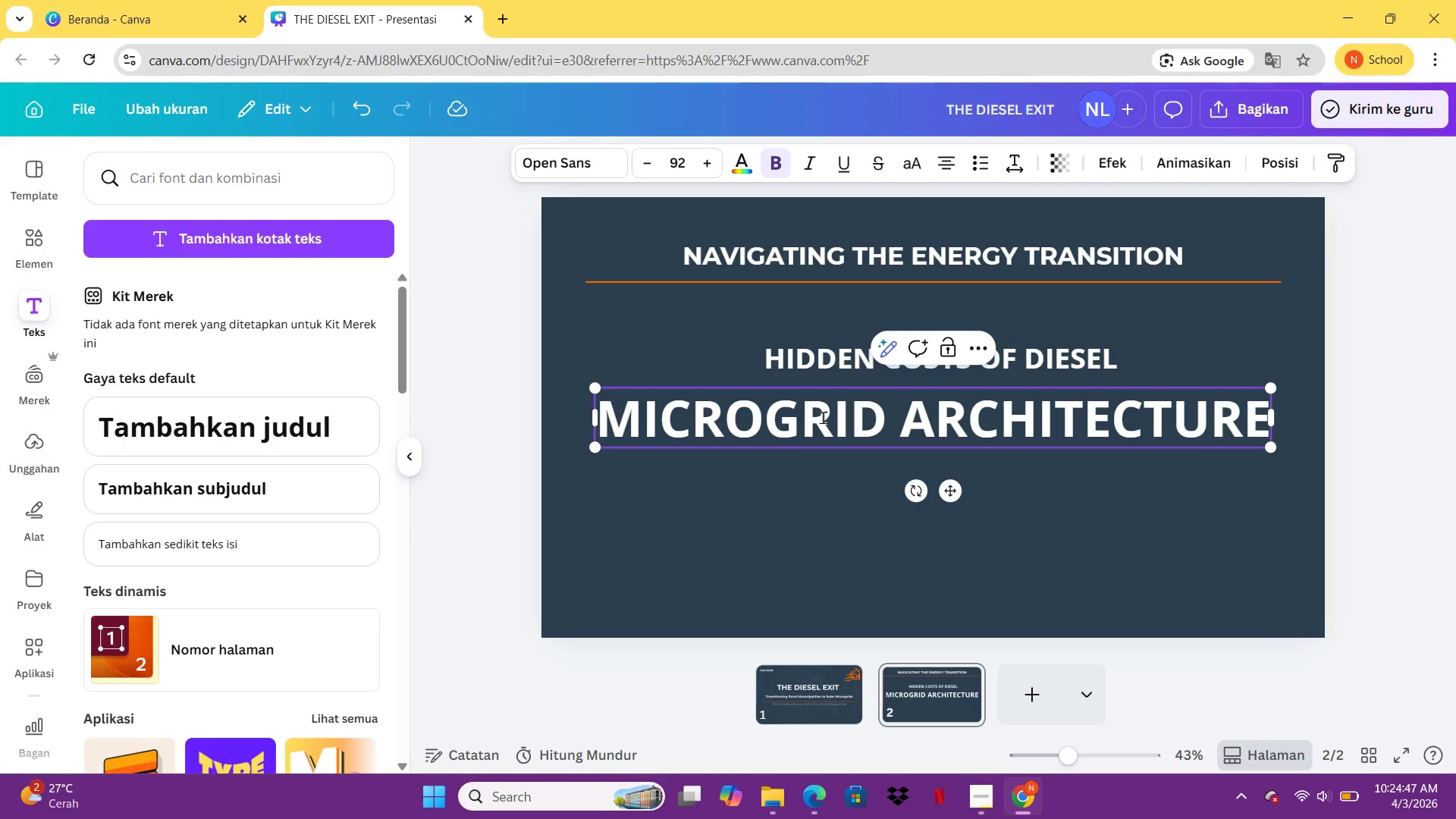 
double_click([823, 417])
 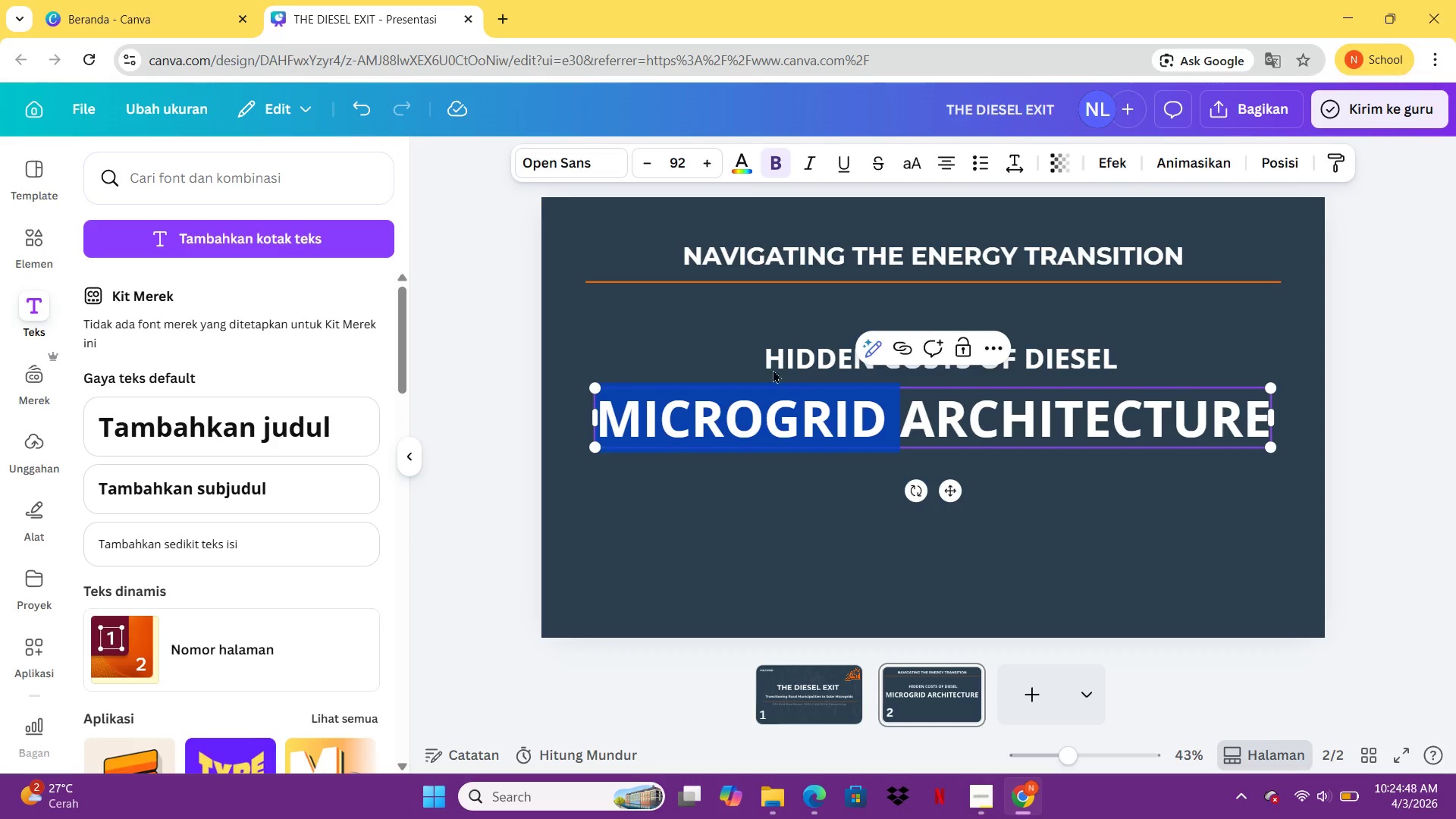 
key(Control+ControlLeft)
 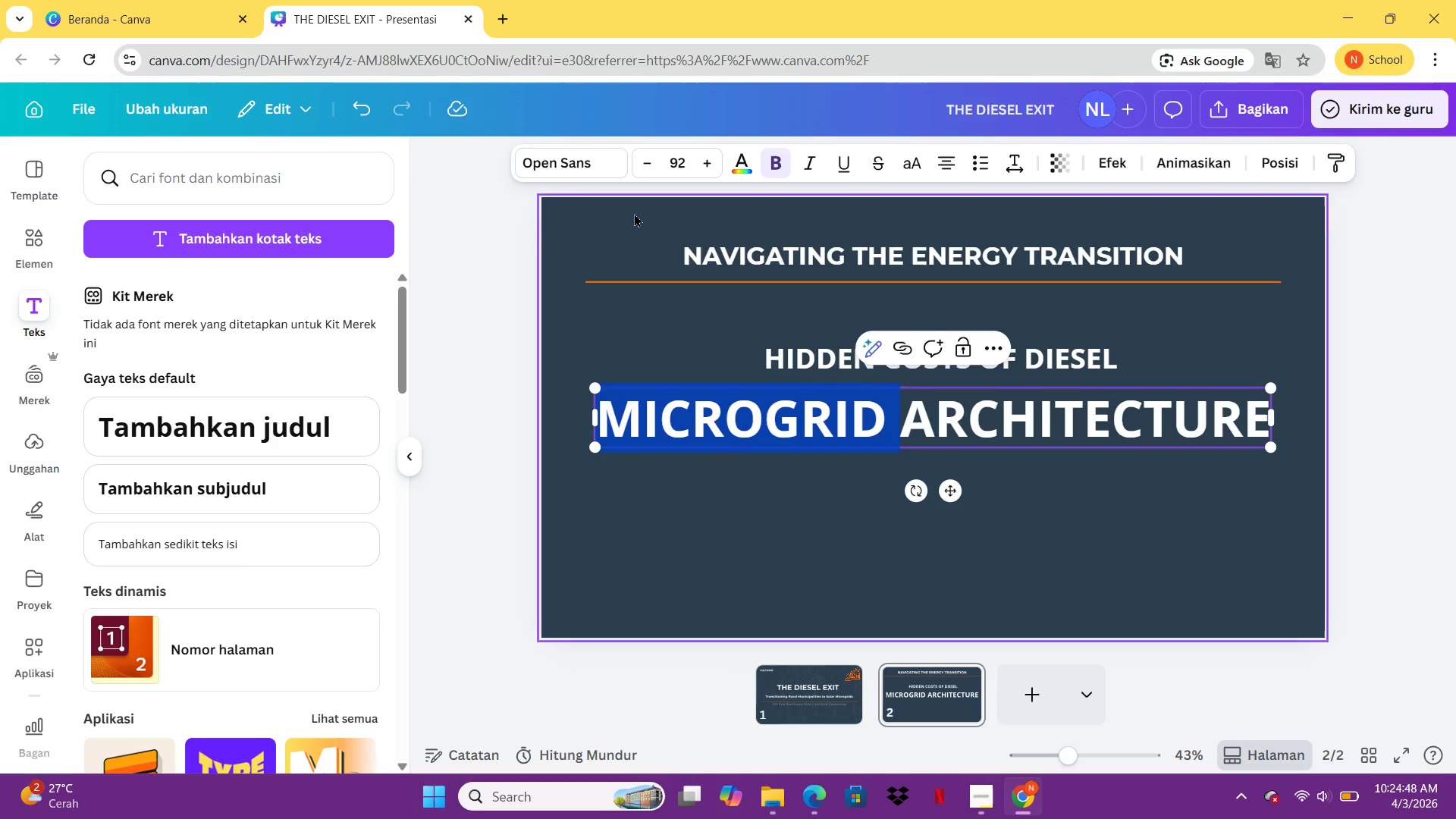 
key(Control+ControlLeft)
 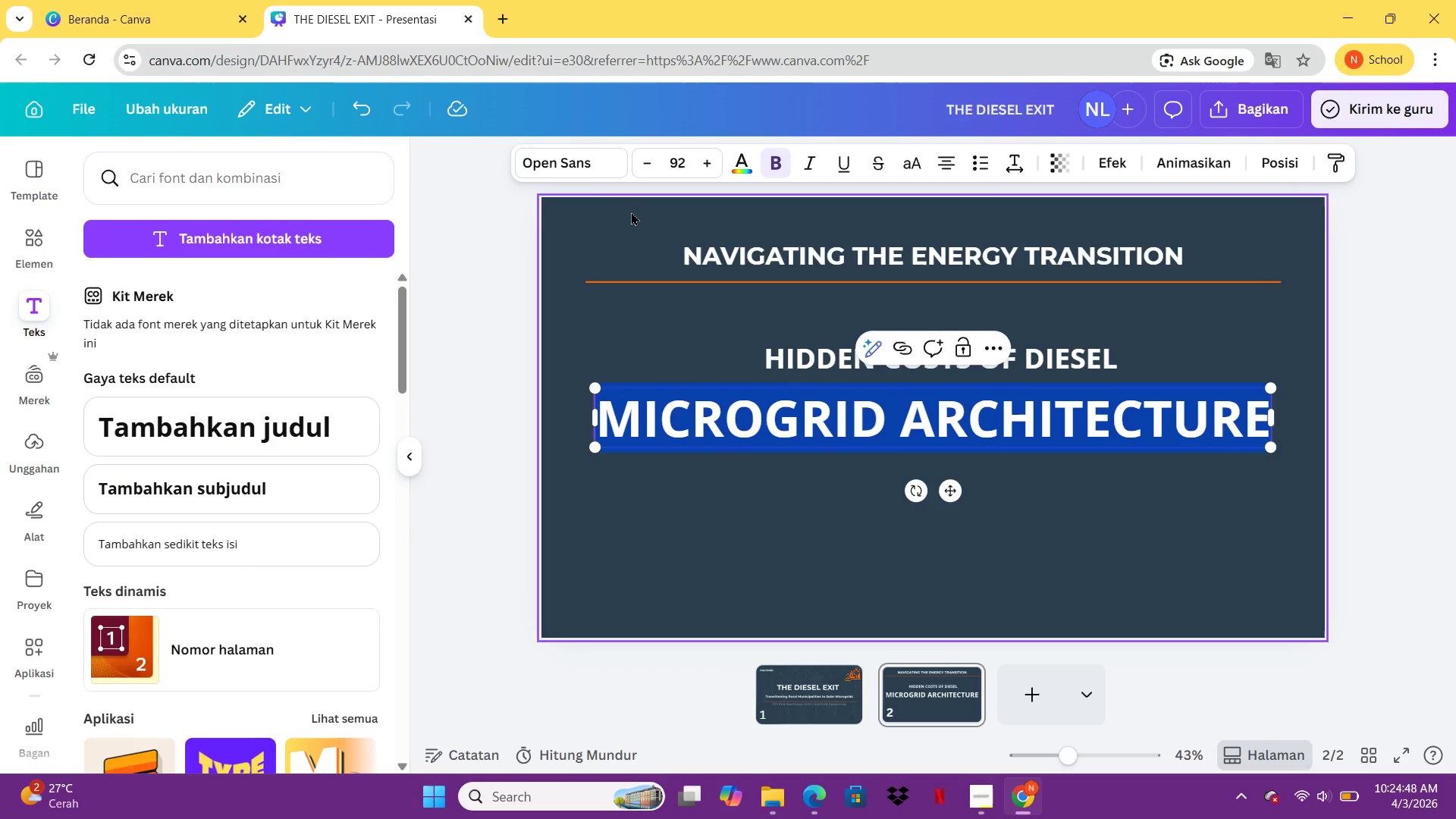 
key(Control+A)
 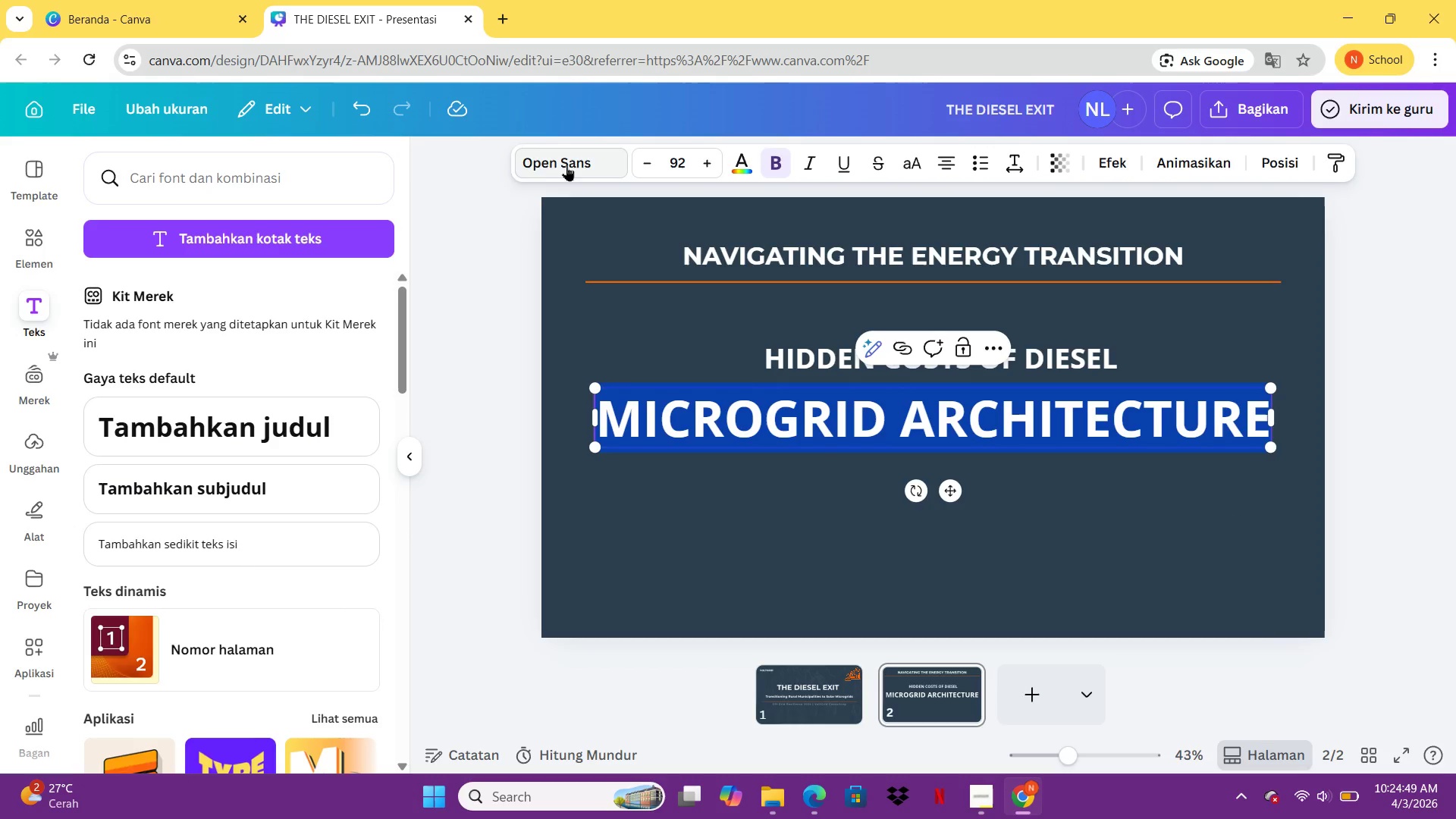 
left_click([566, 165])
 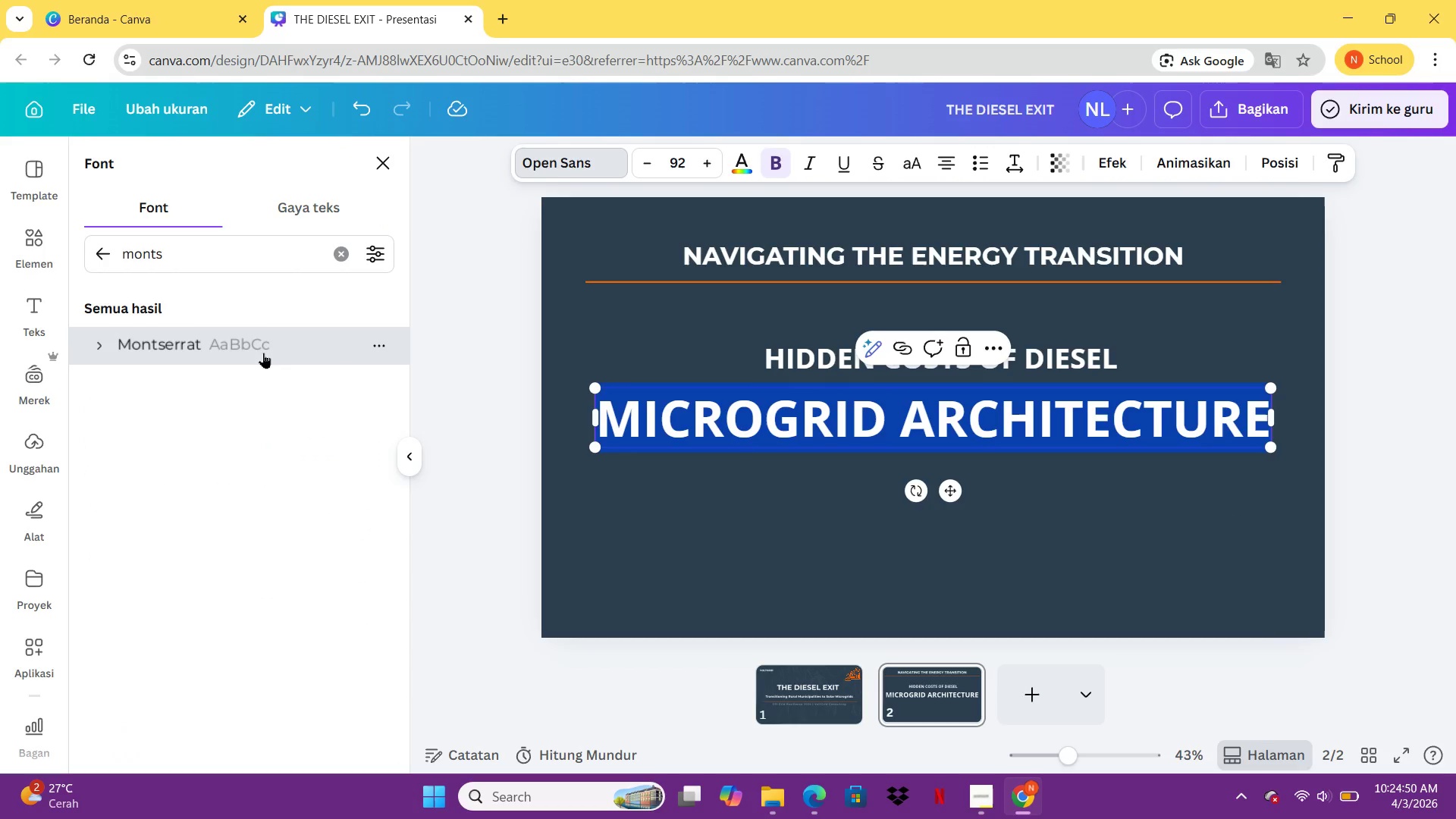 
double_click([263, 353])
 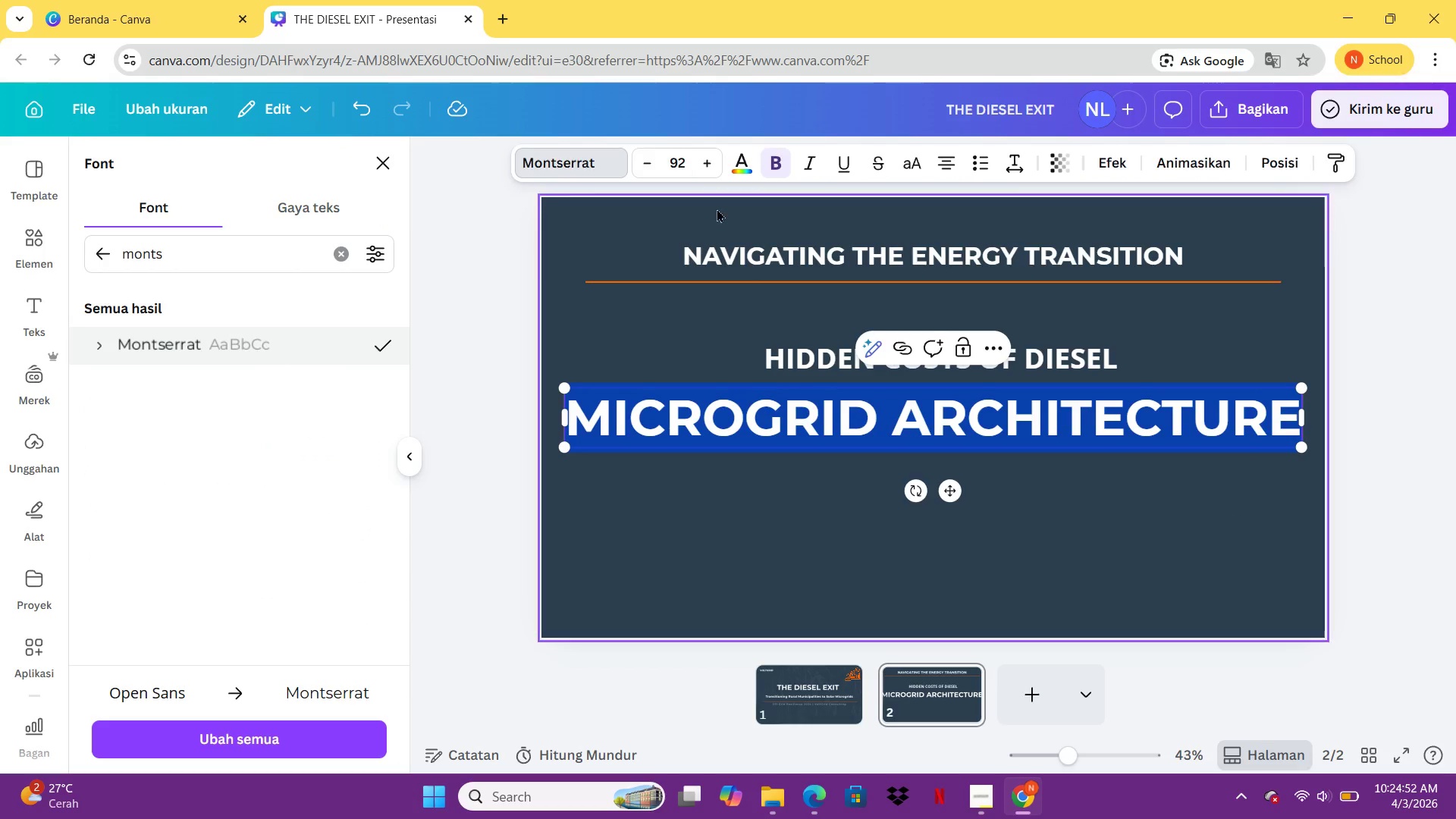 
double_click([678, 170])
 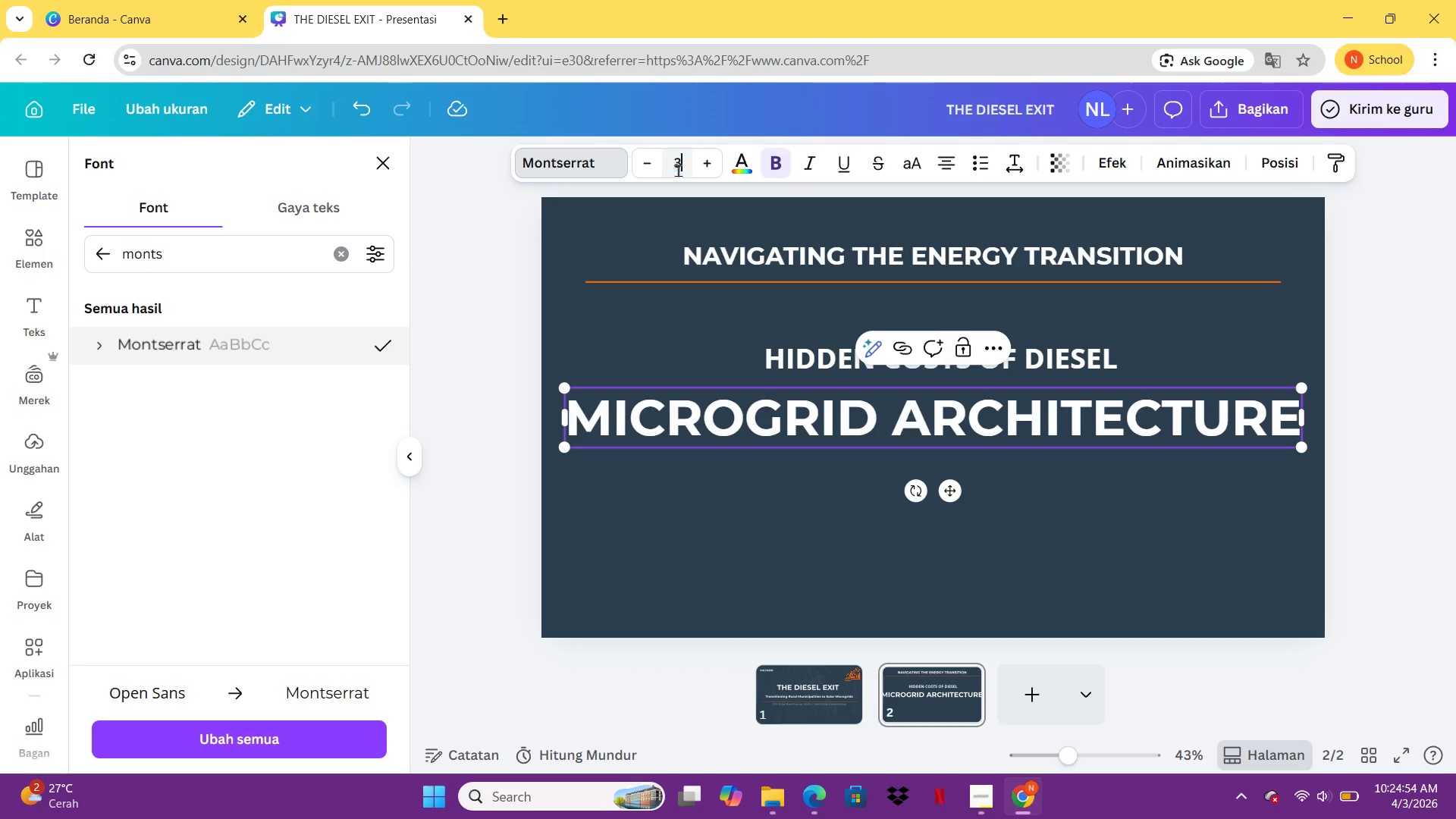 
key(Control+3)
 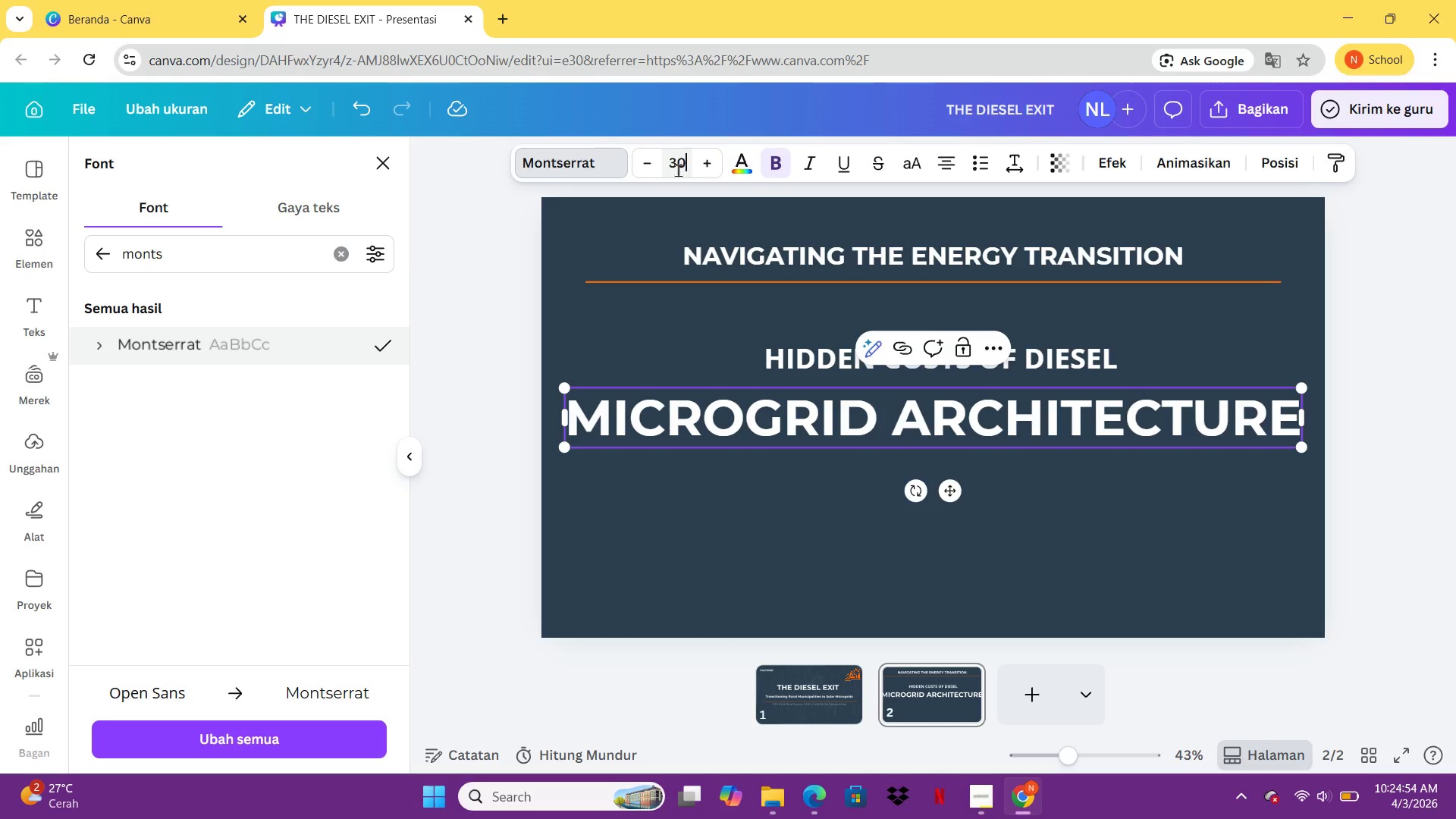 
key(Control+0)
 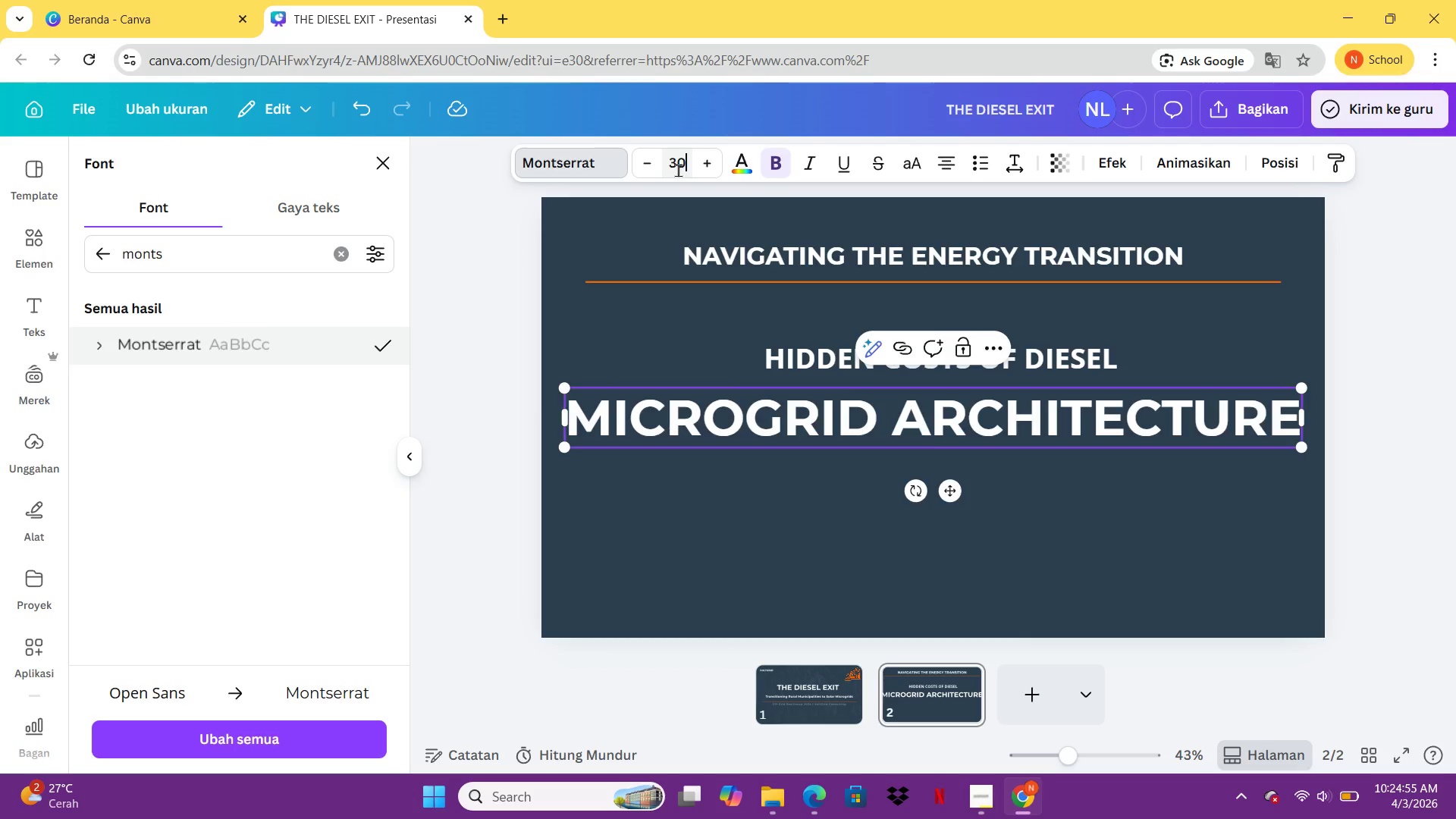 
key(Control+Enter)
 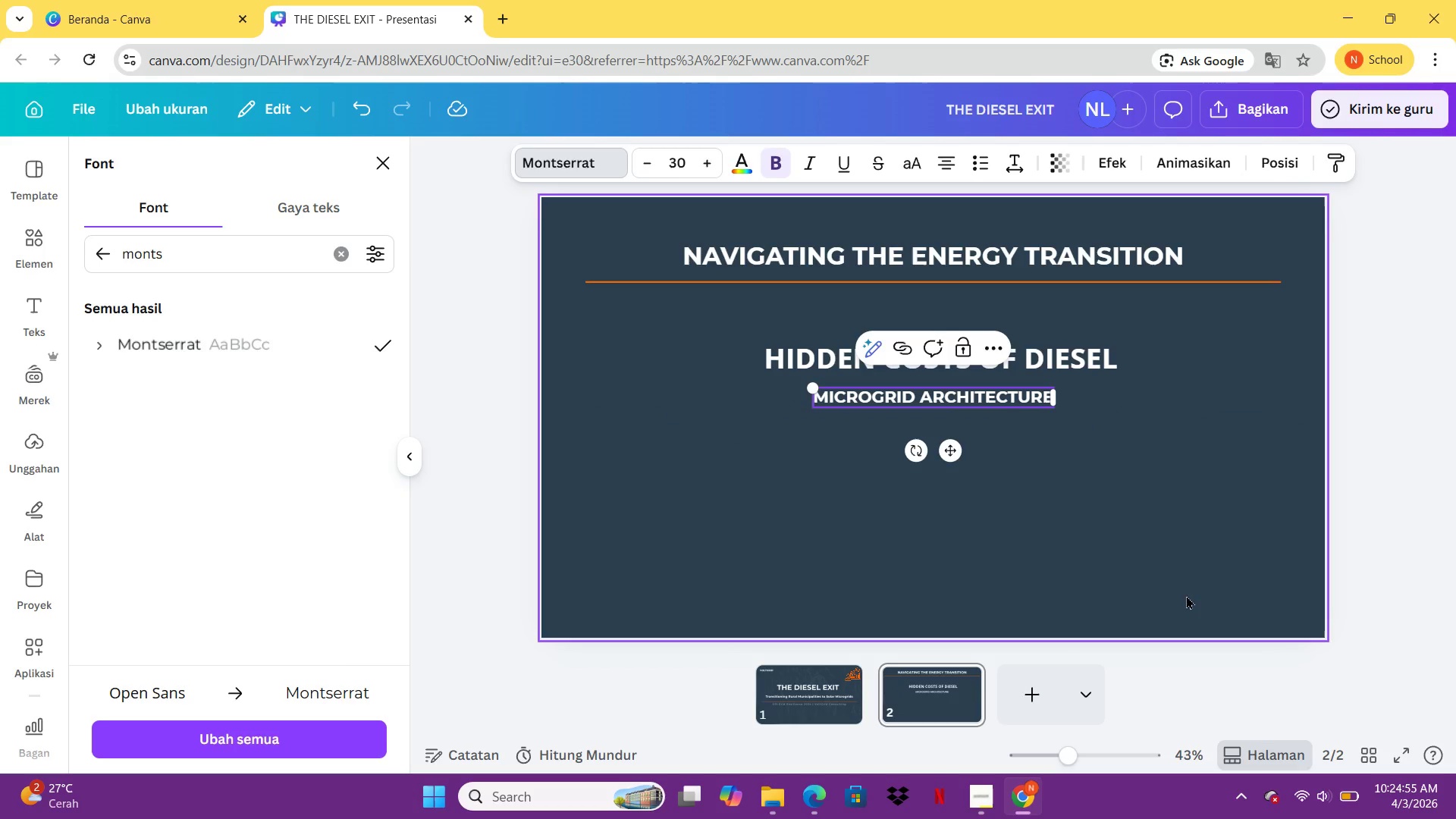 
left_click([1170, 590])
 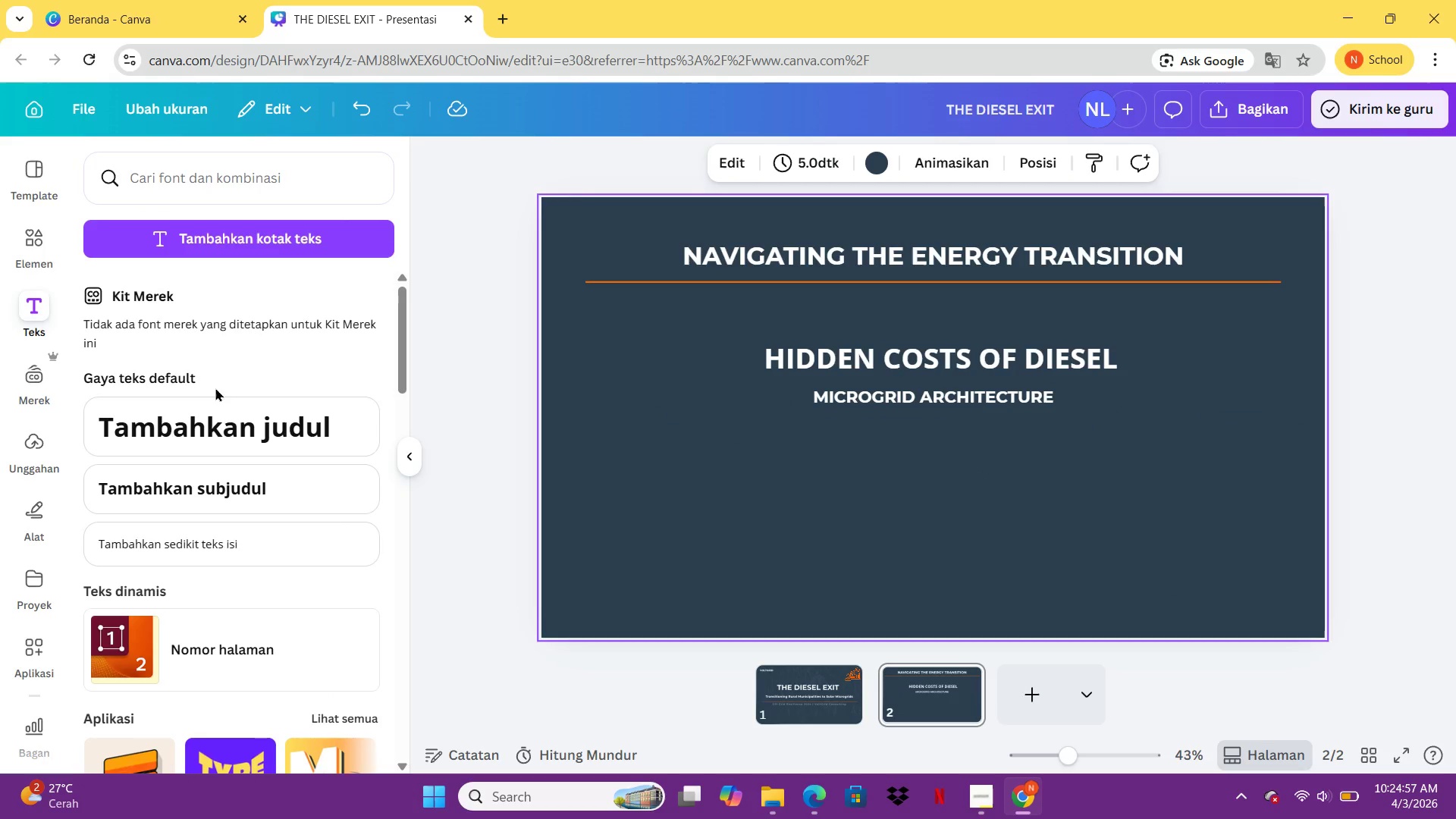 
left_click([224, 411])
 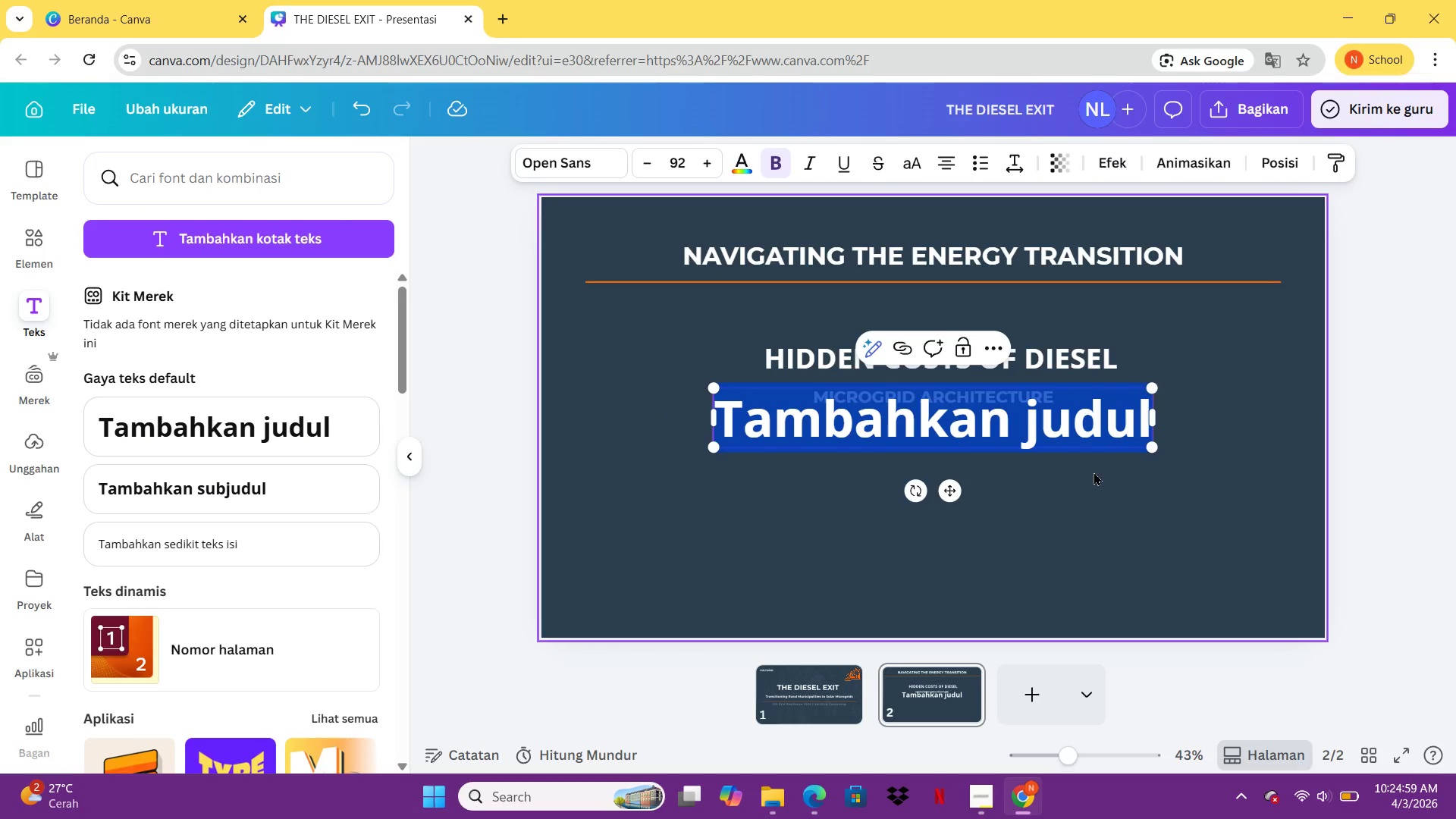 
type(COMMUNITY CASE STUDY)
 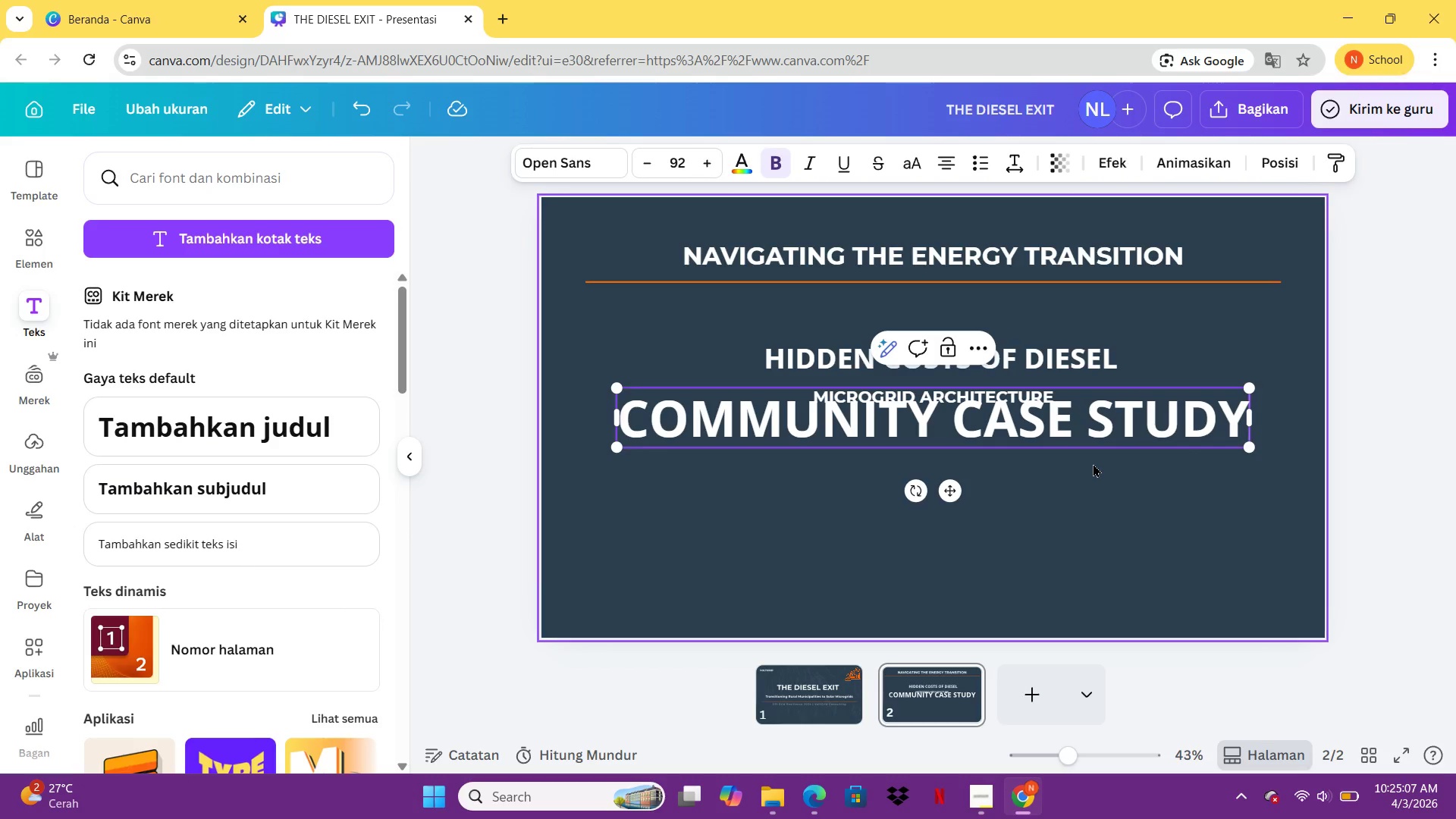 
key(Control+A)
 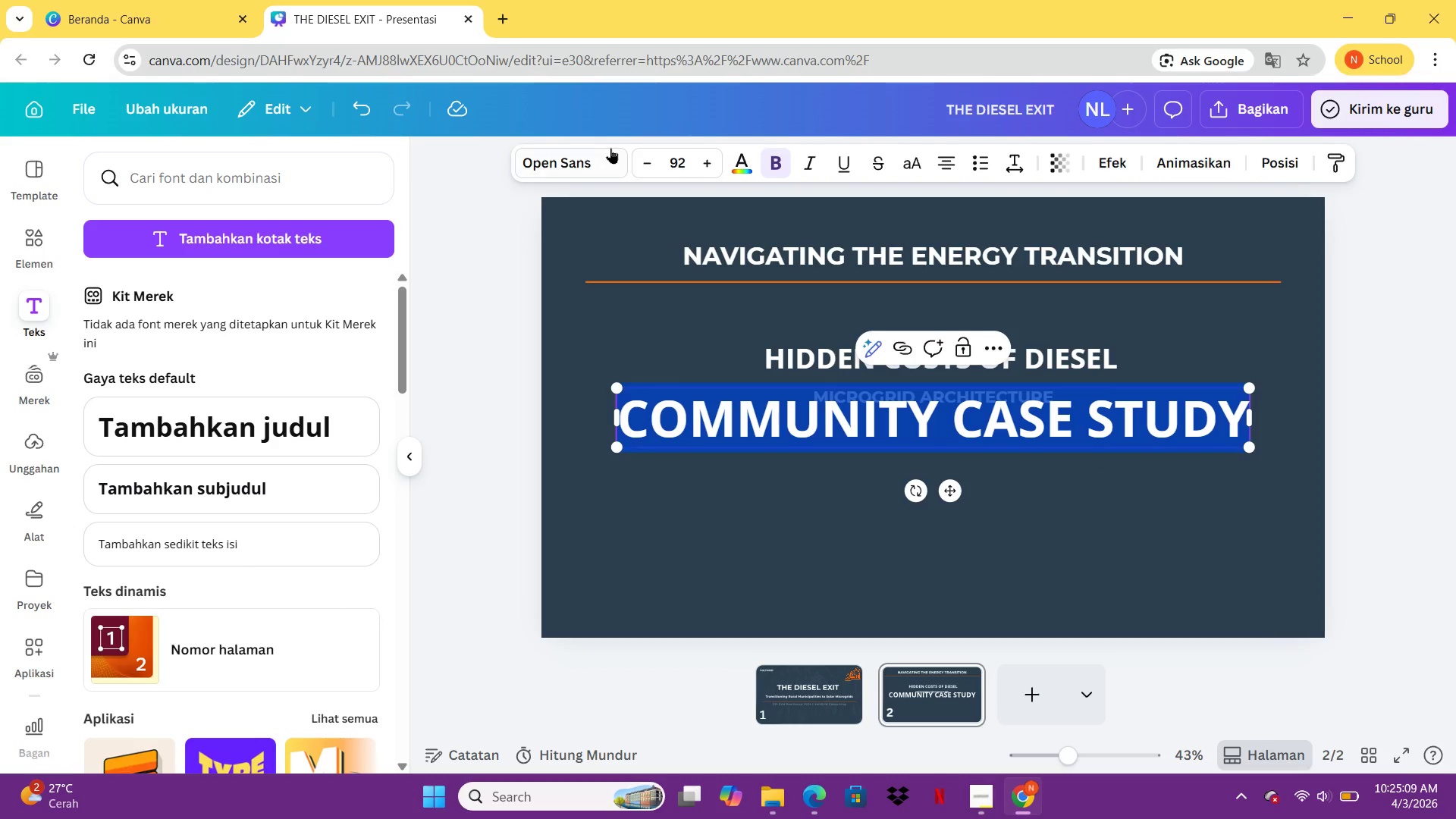 
left_click([610, 148])
 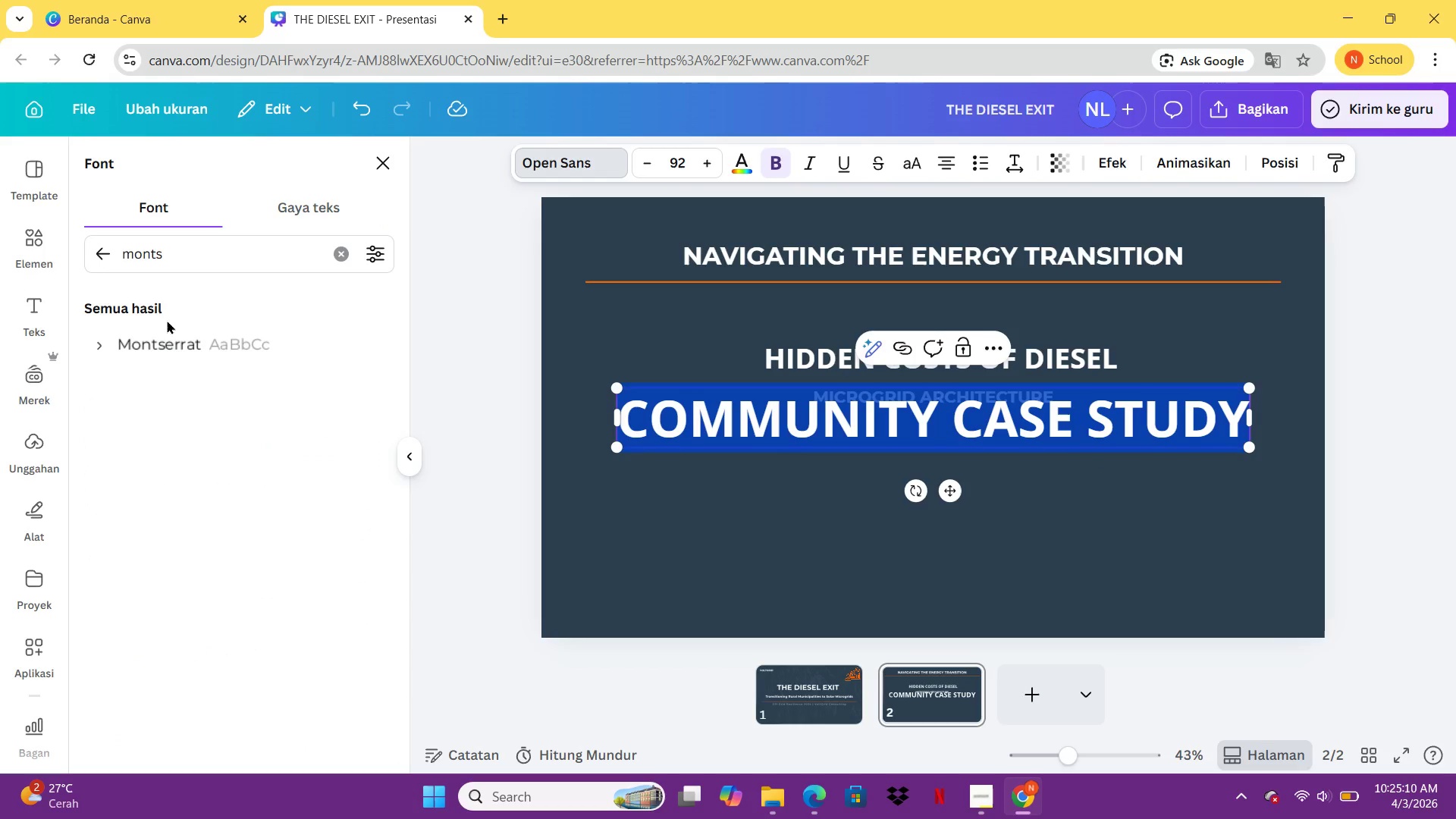 
left_click([185, 344])
 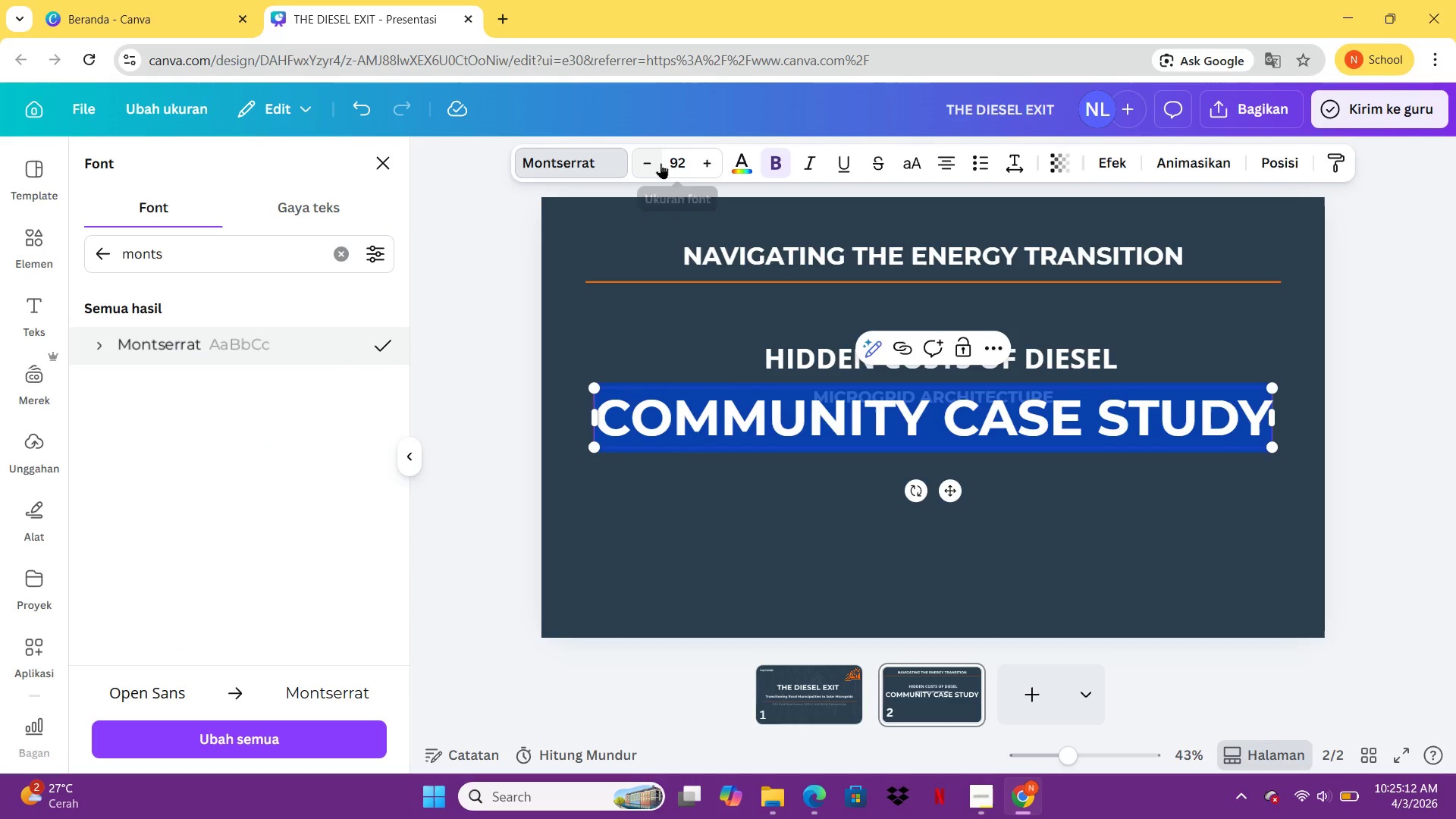 
left_click([673, 163])
 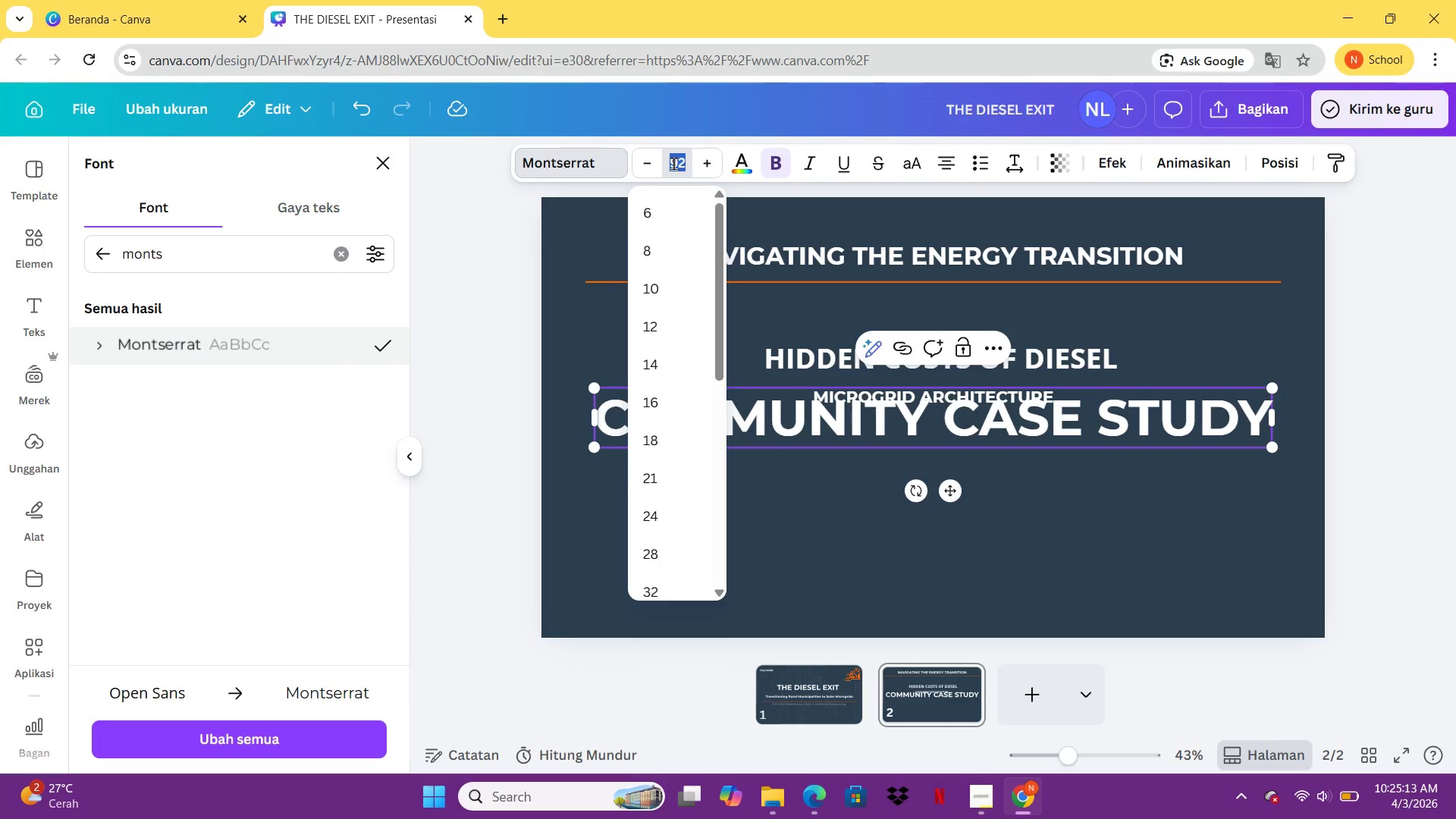 
key(Control+3)
 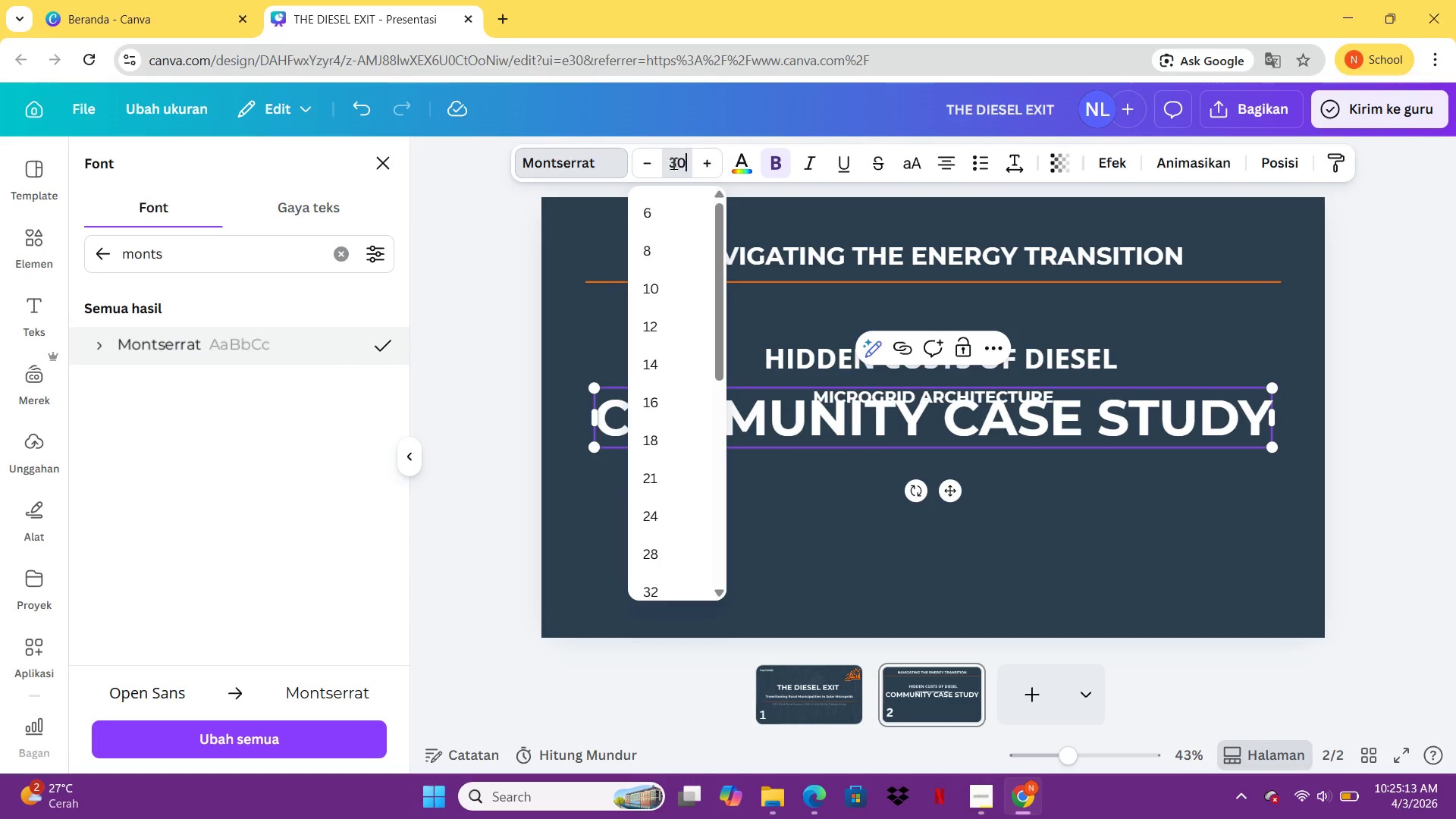 
key(Control+0)
 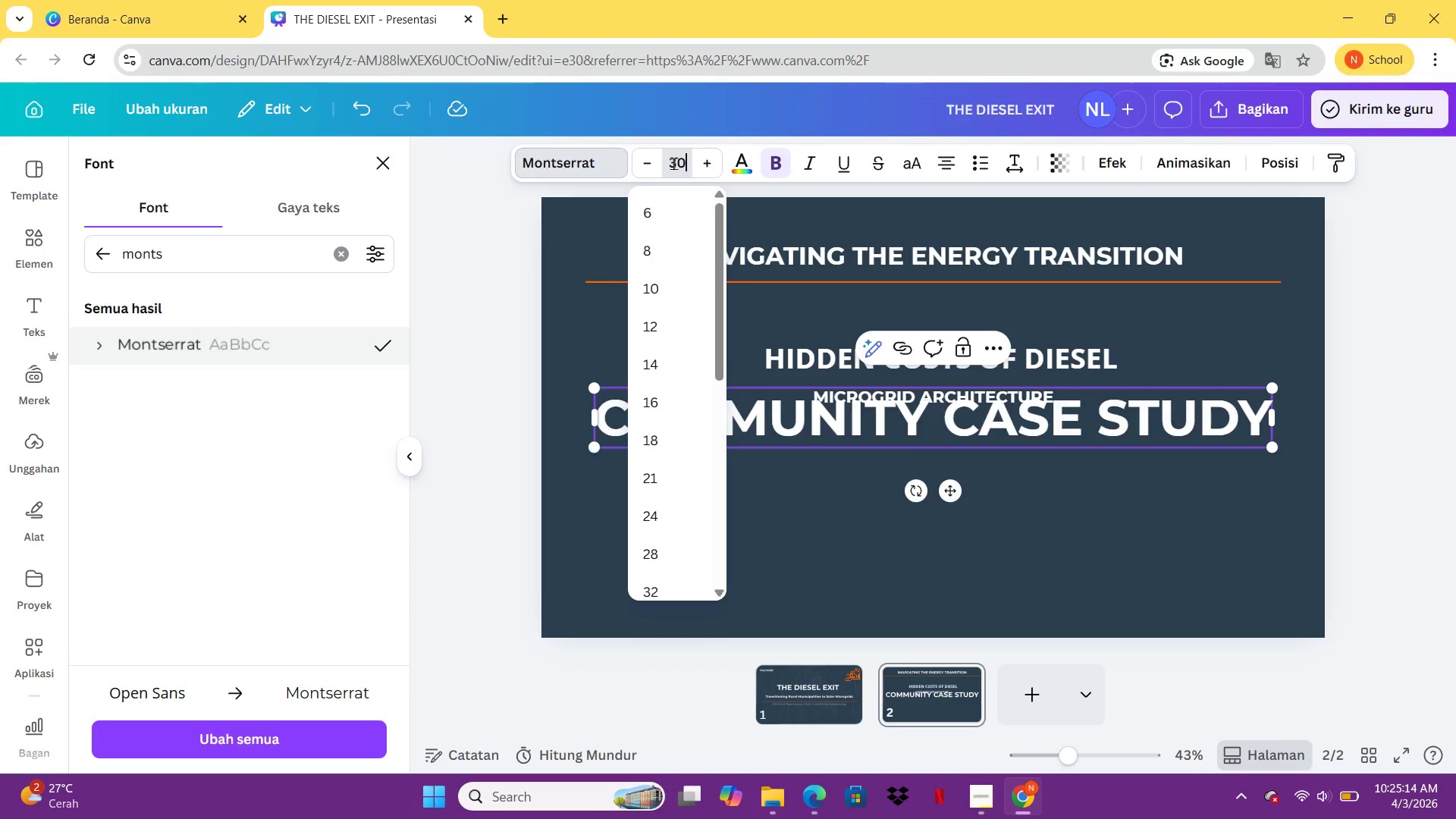 
key(Control+Enter)
 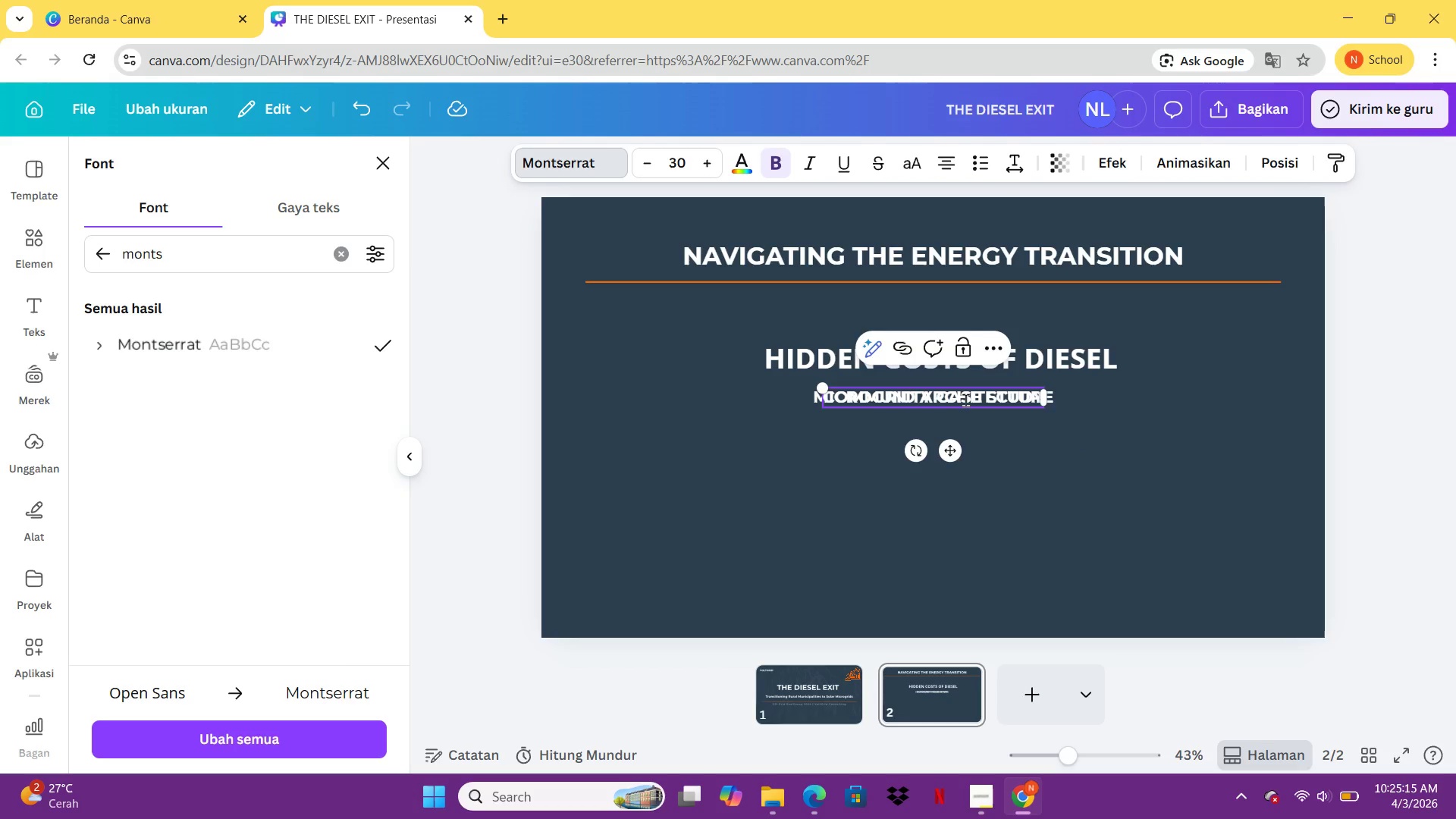 
left_click([965, 400])
 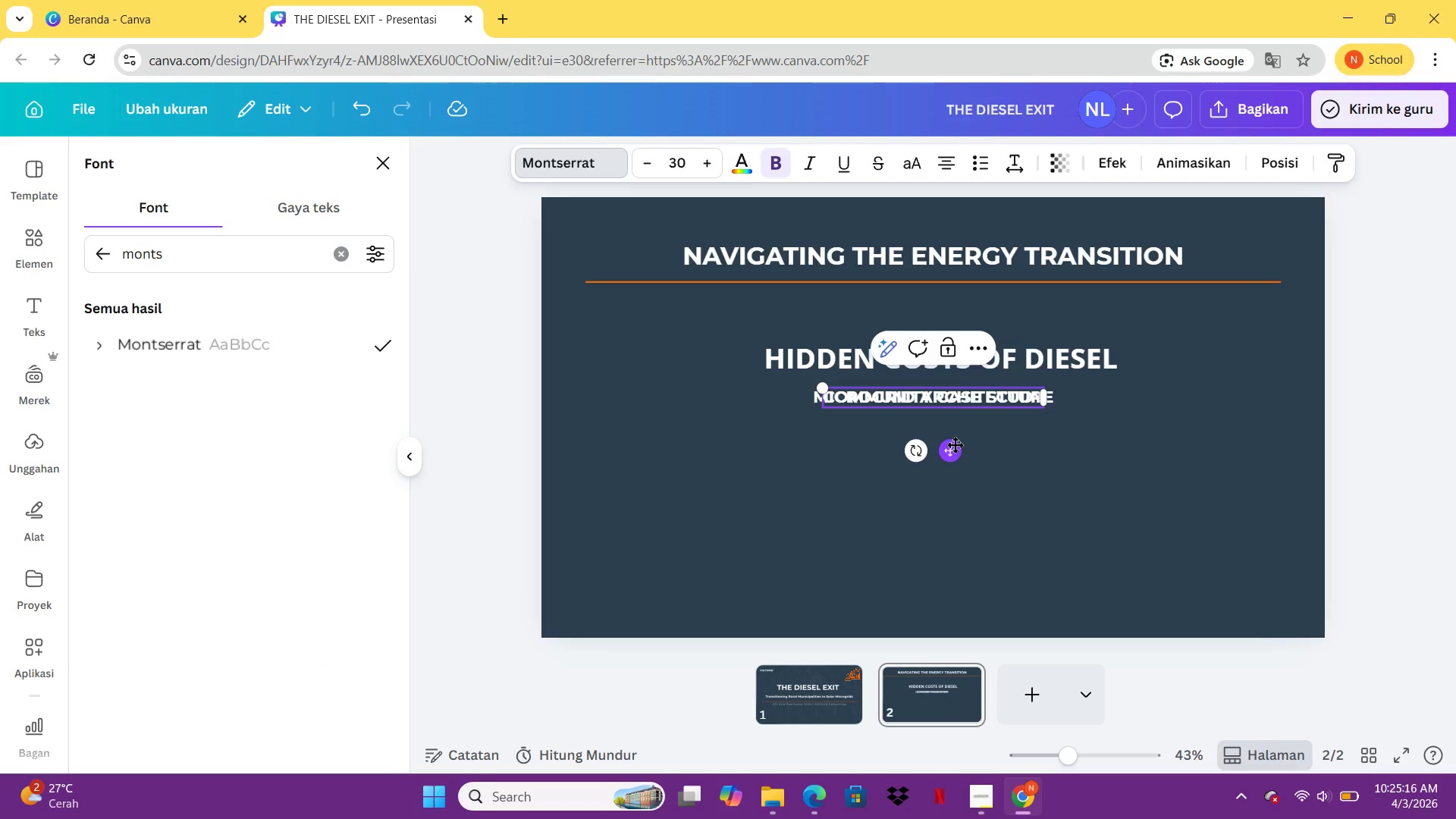 
left_click_drag(start_coordinate=[955, 444], to_coordinate=[947, 506])
 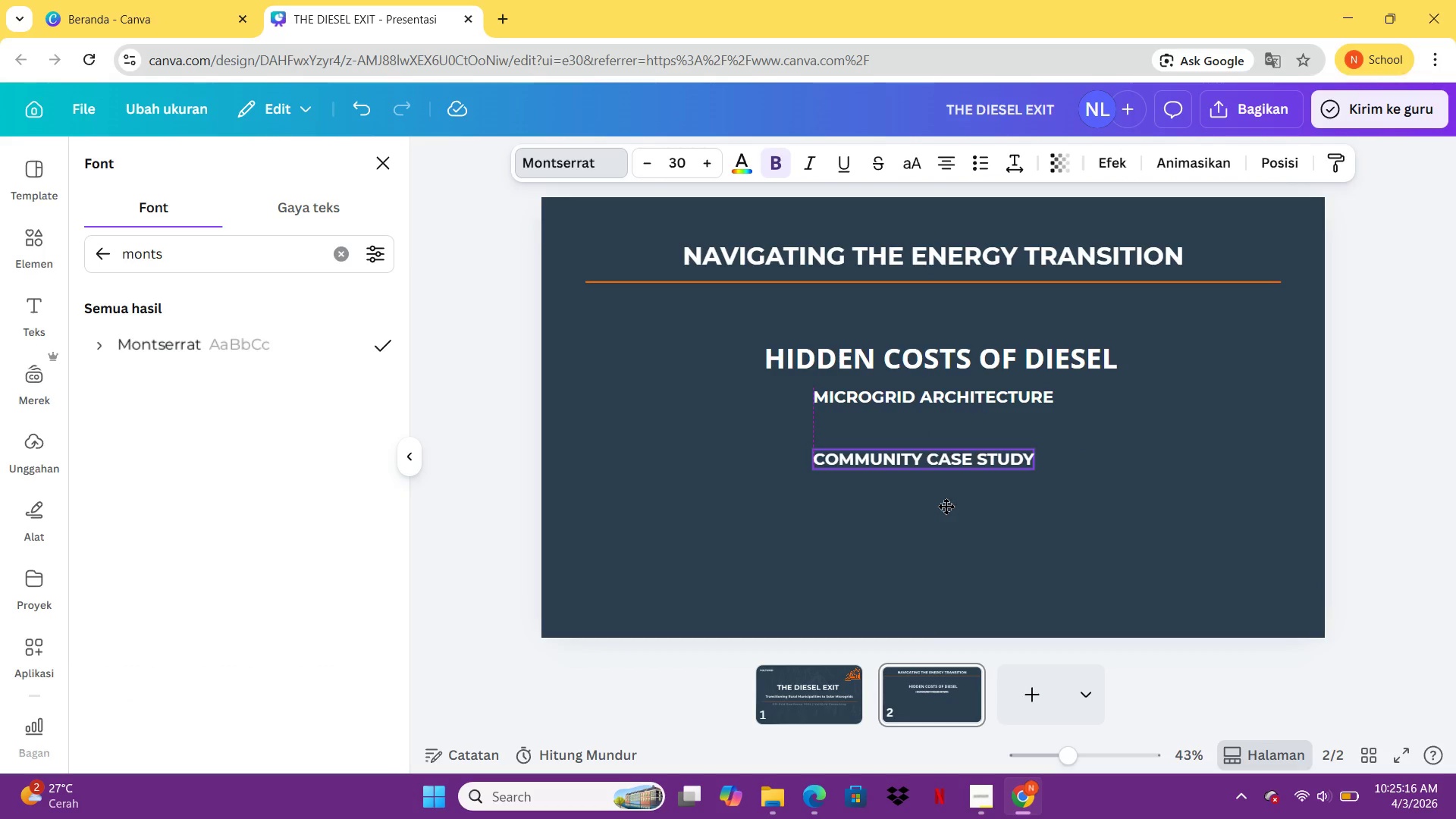 
double_click([947, 506])
 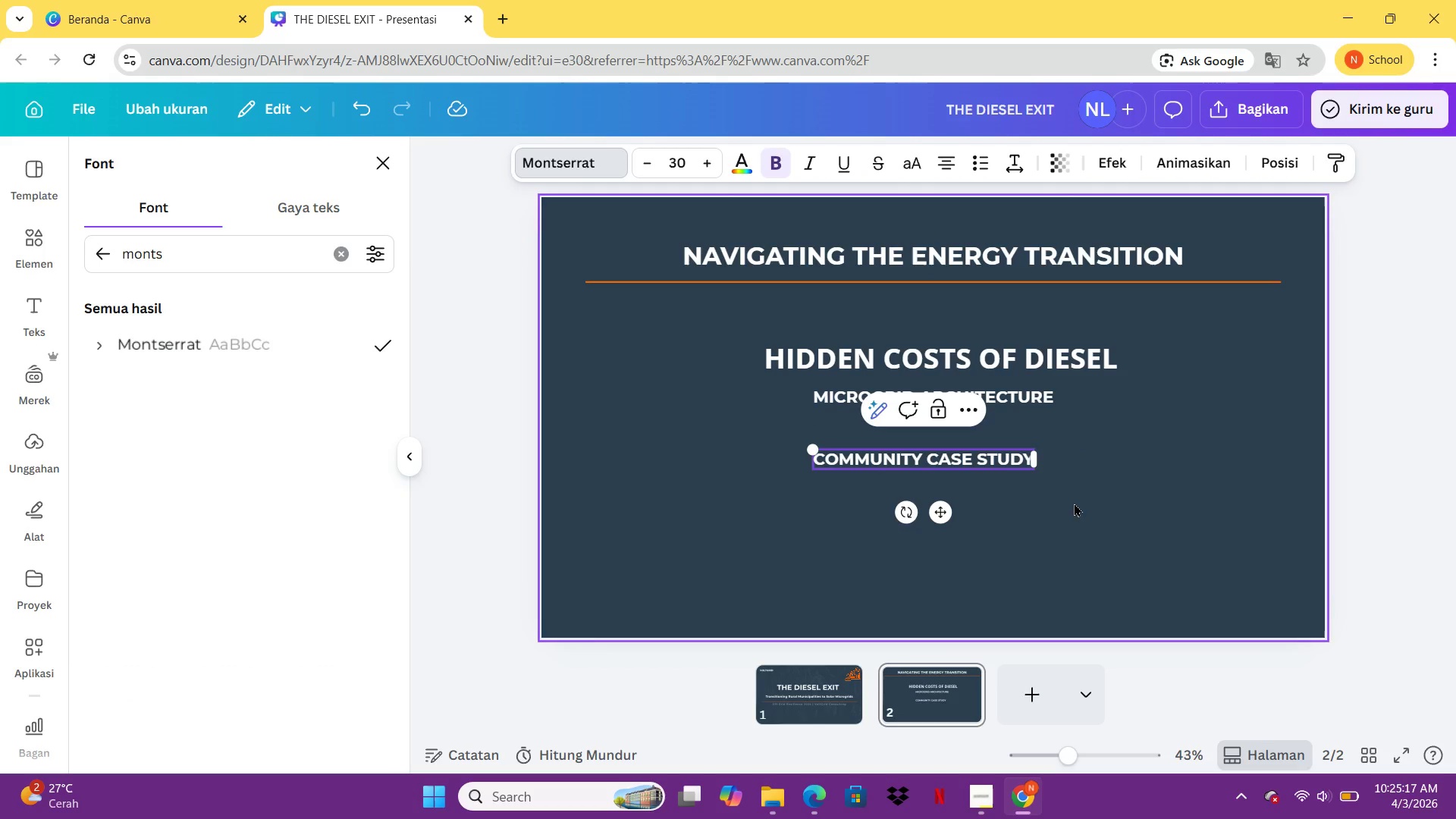 
triple_click([1074, 503])
 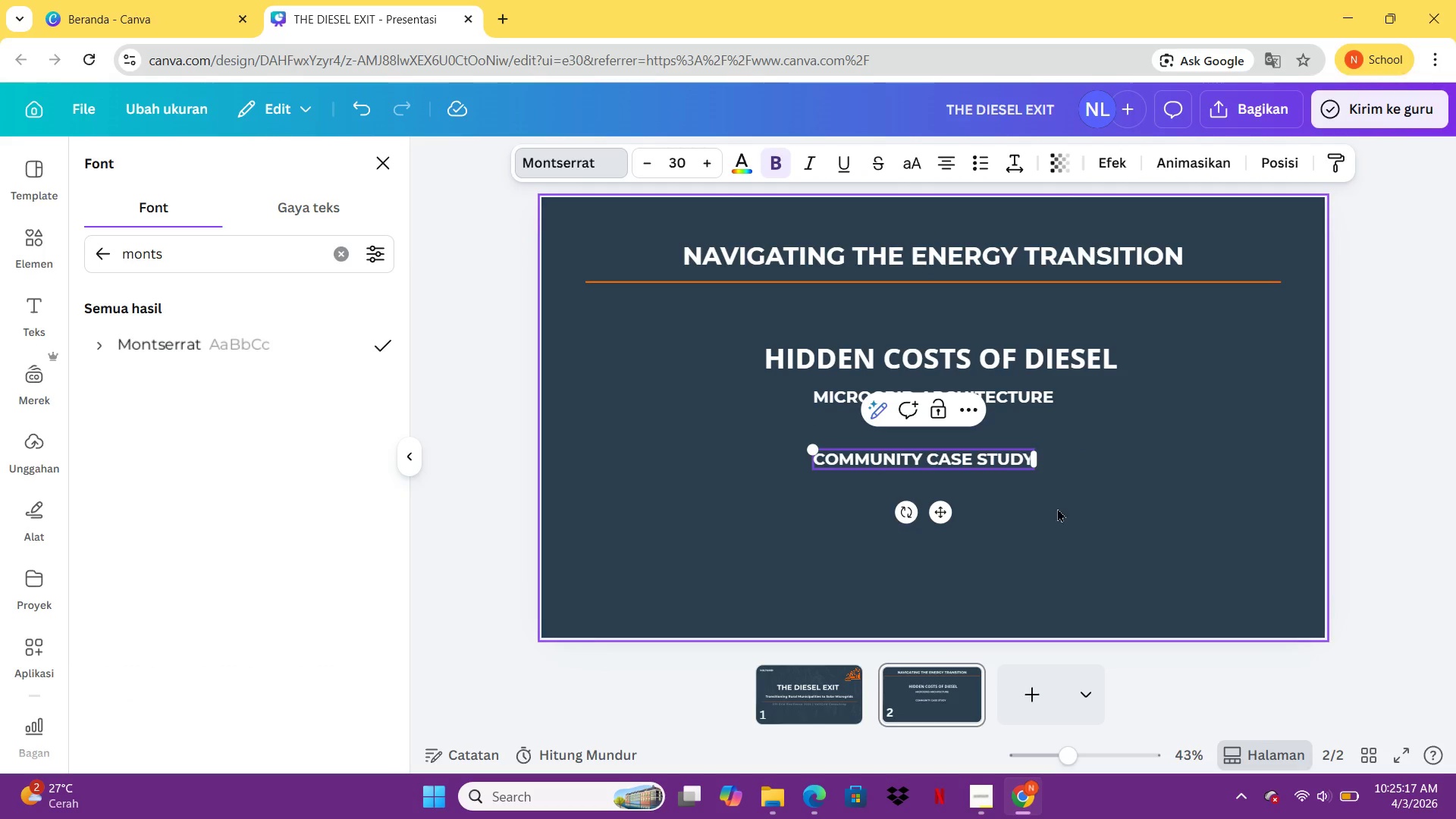 
triple_click([1074, 503])
 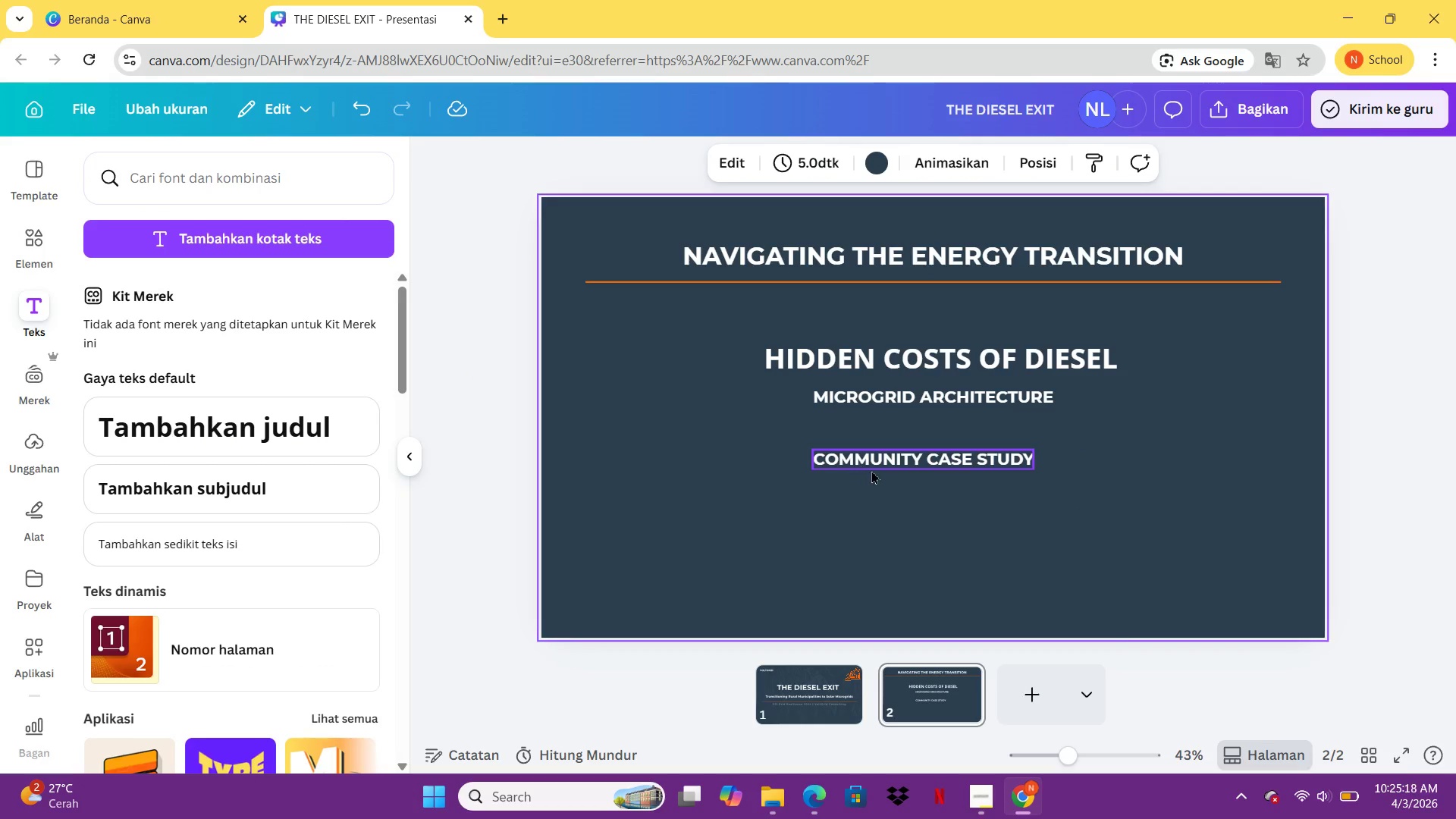 
double_click([871, 470])
 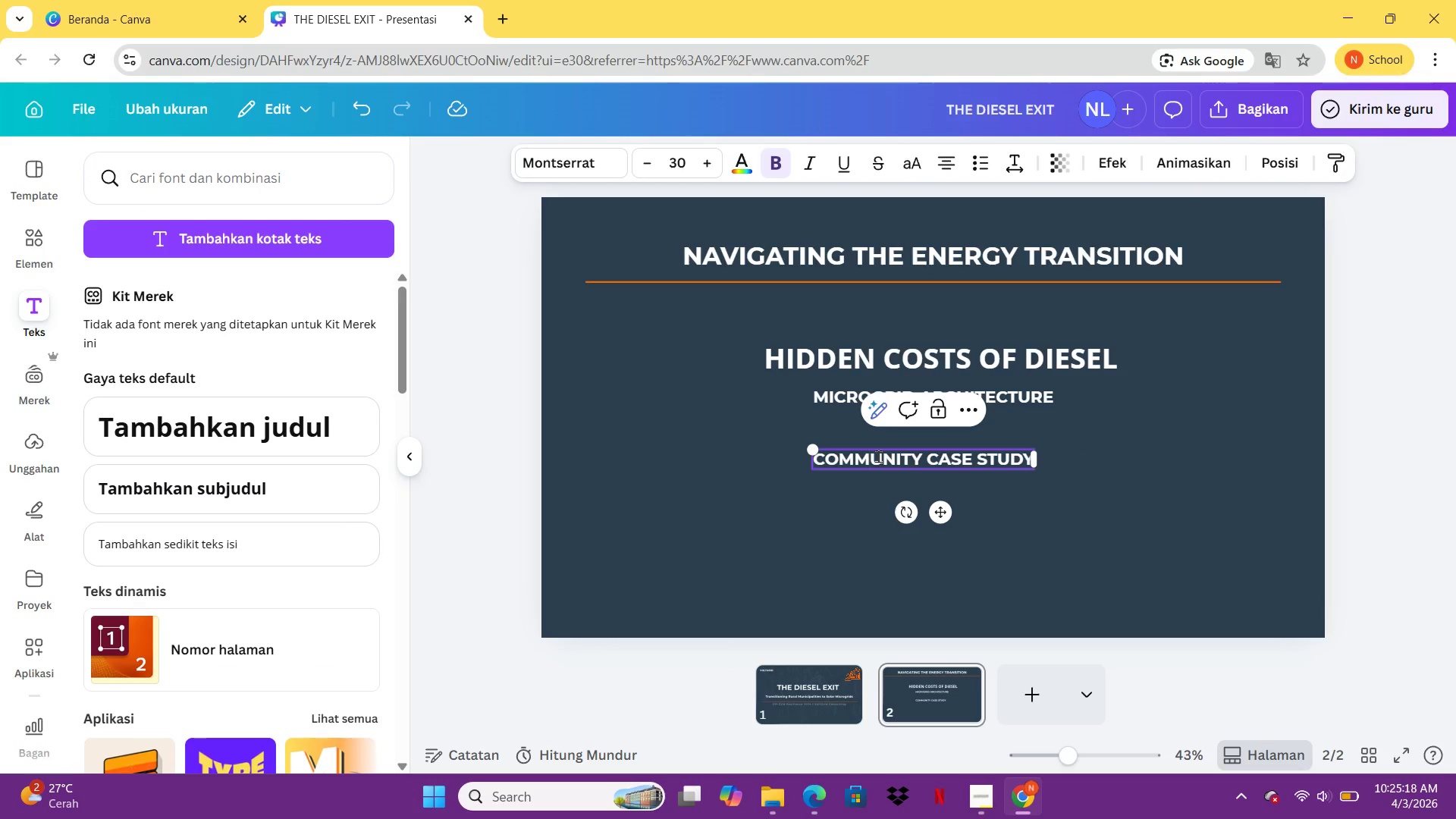 
key(Control+C)
 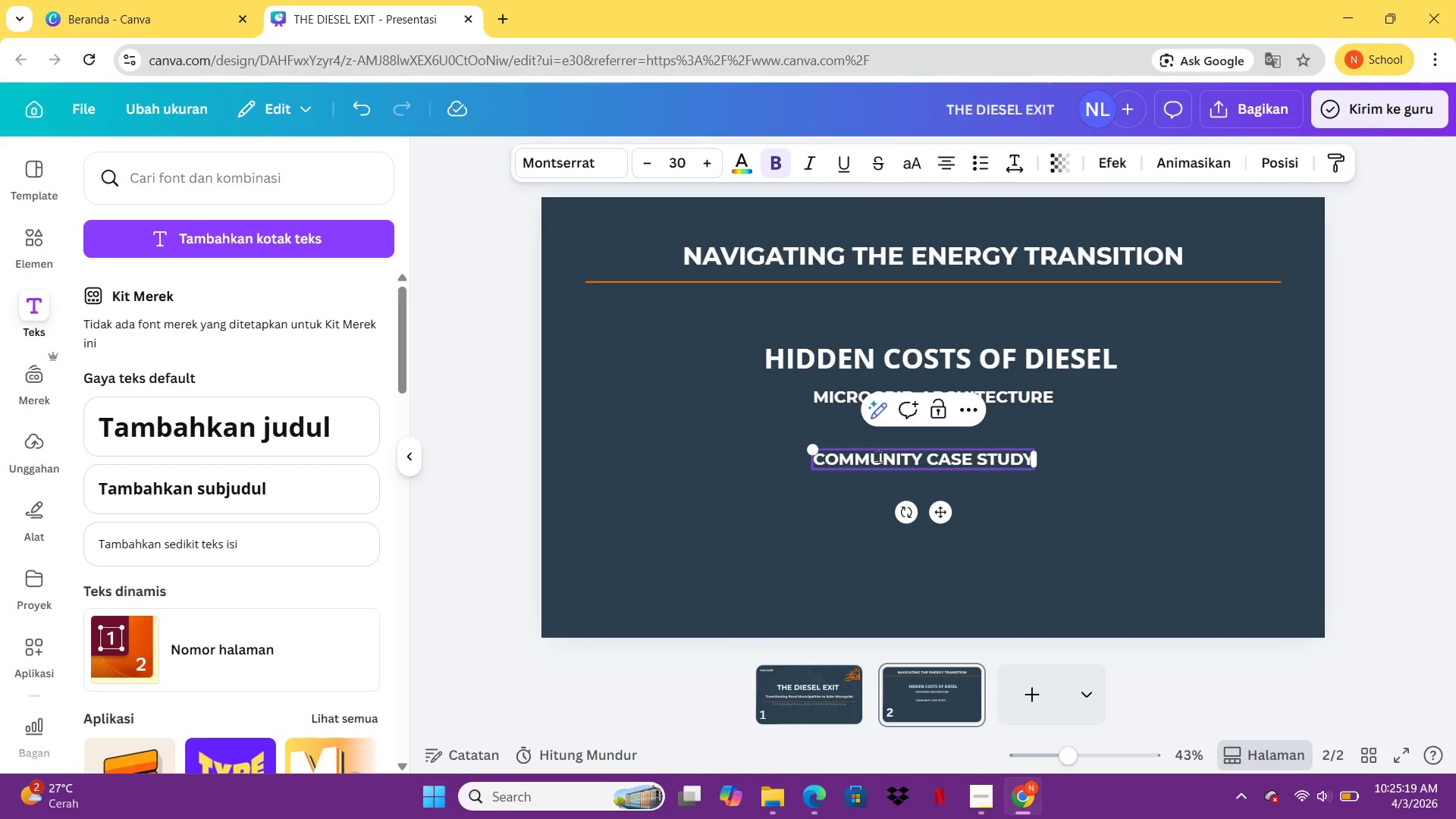 
key(Control+V)
 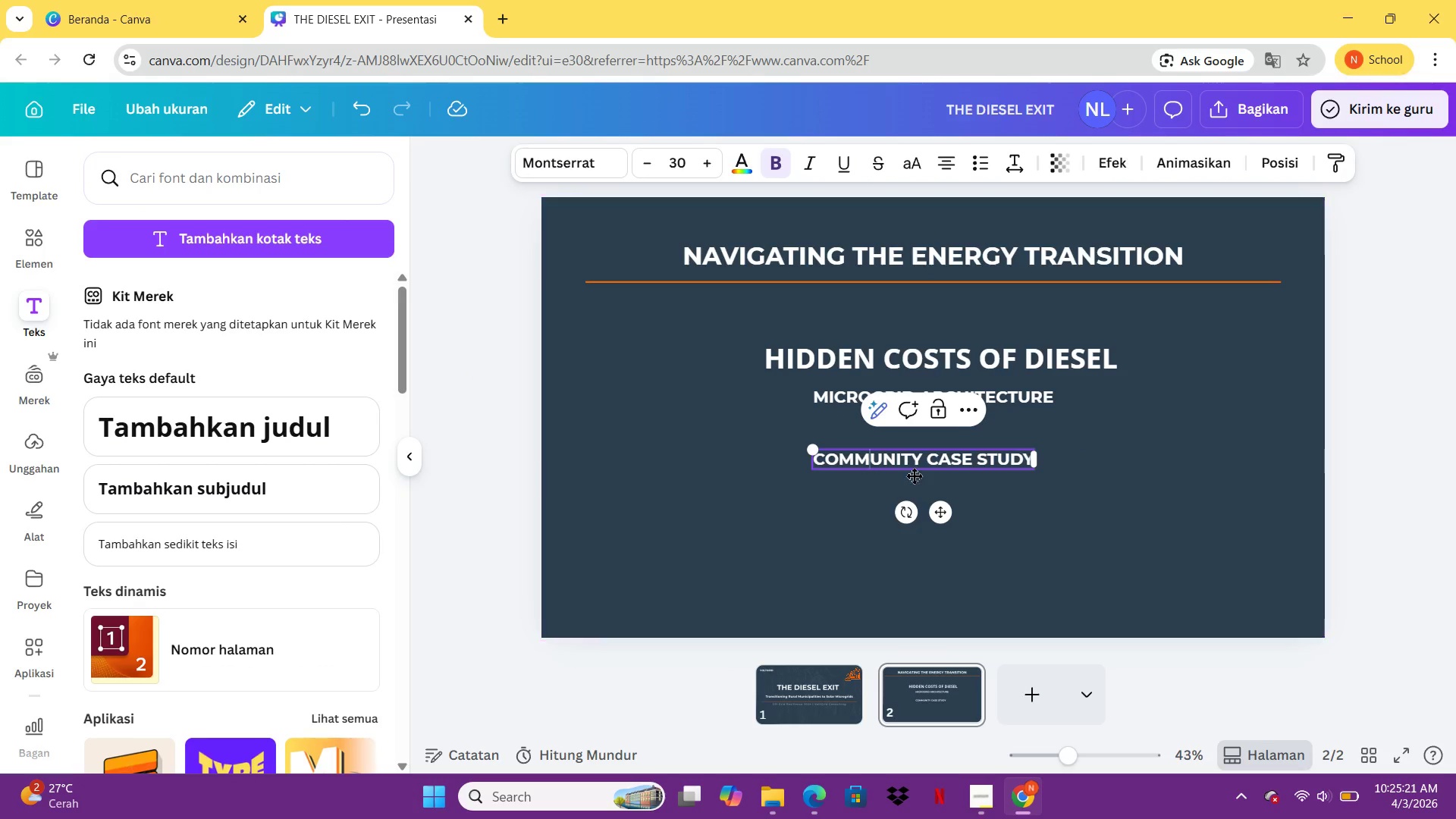 
key(Control+C)
 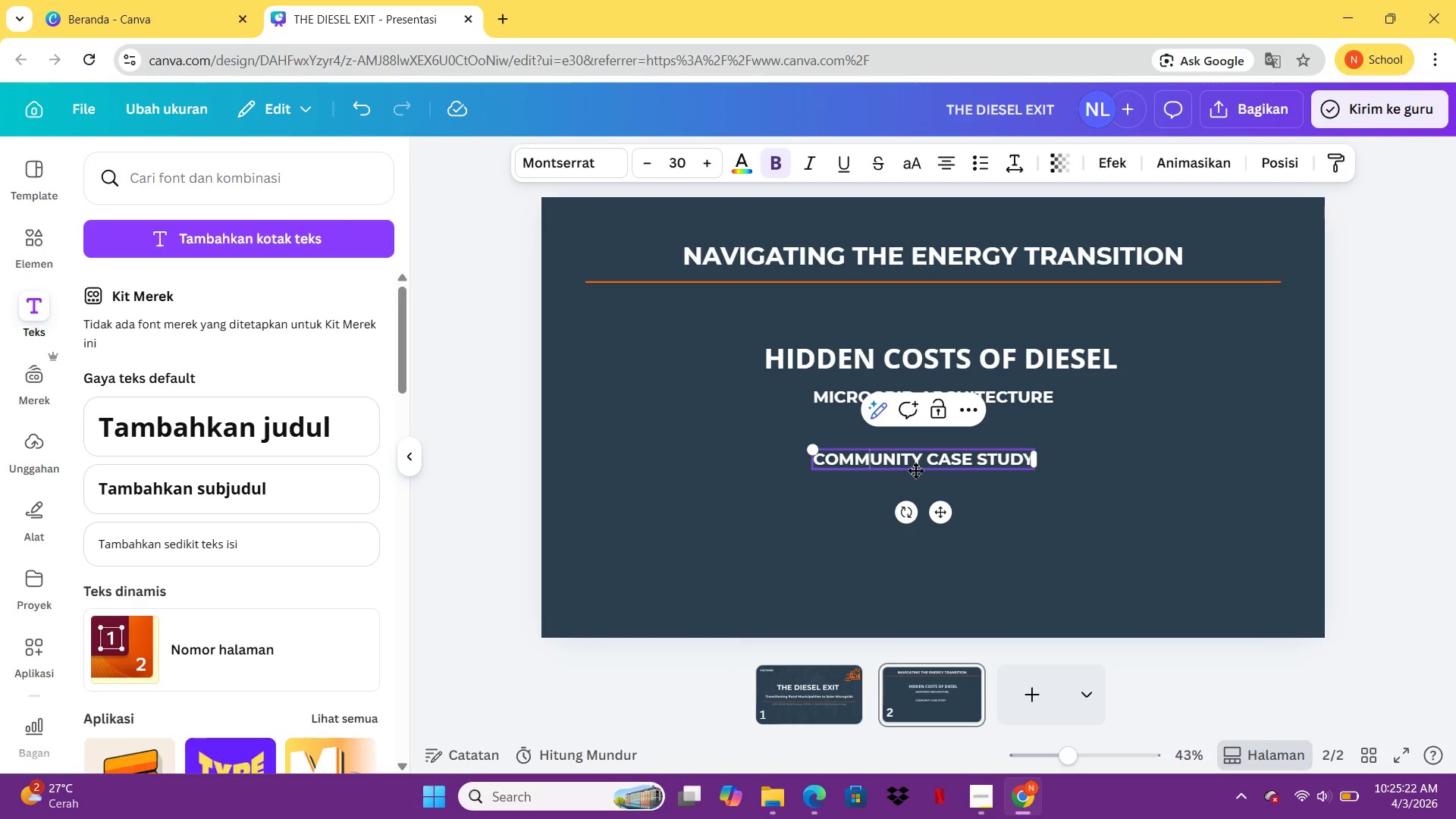 
key(Control+V)
 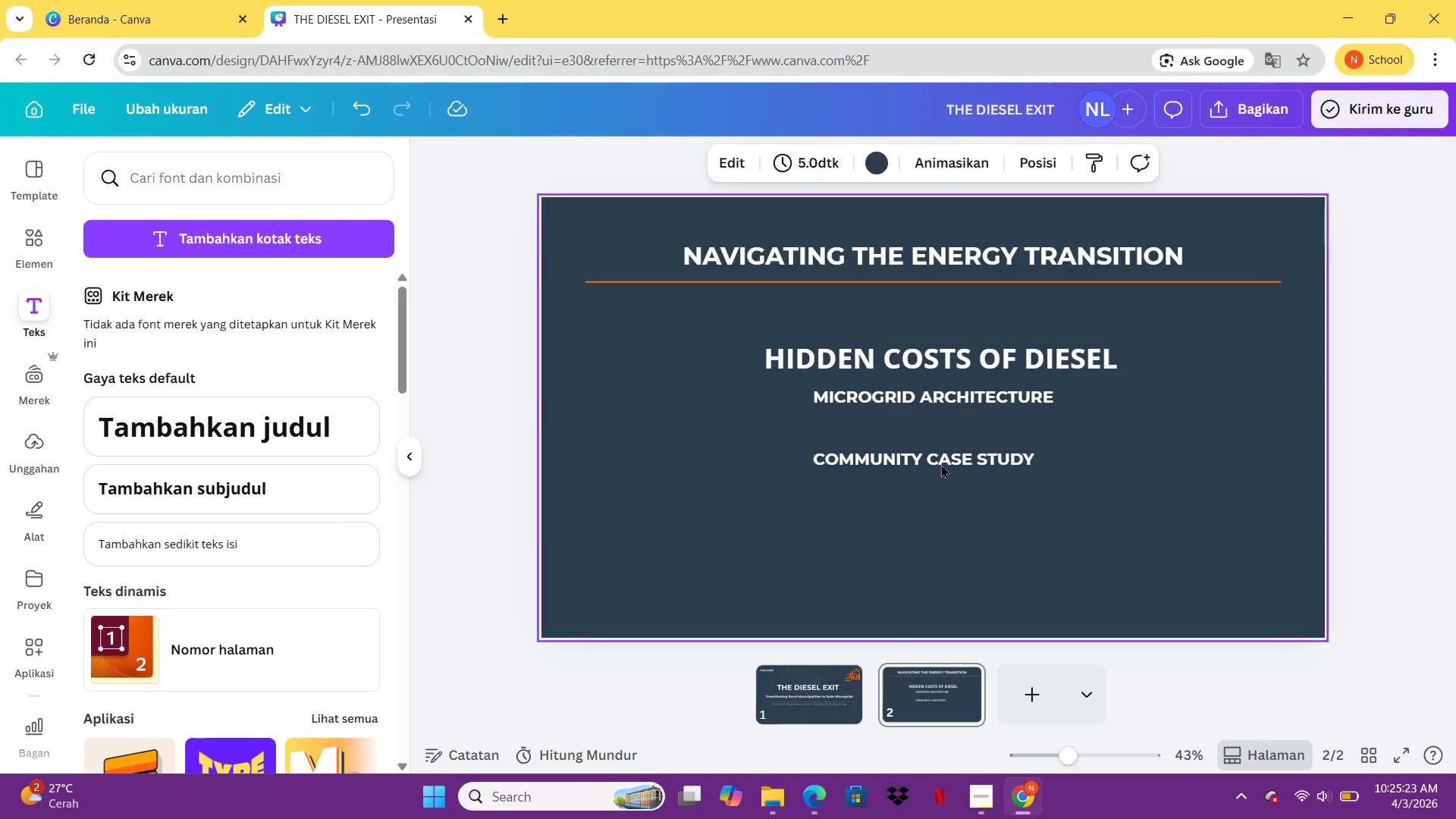 
double_click([917, 447])
 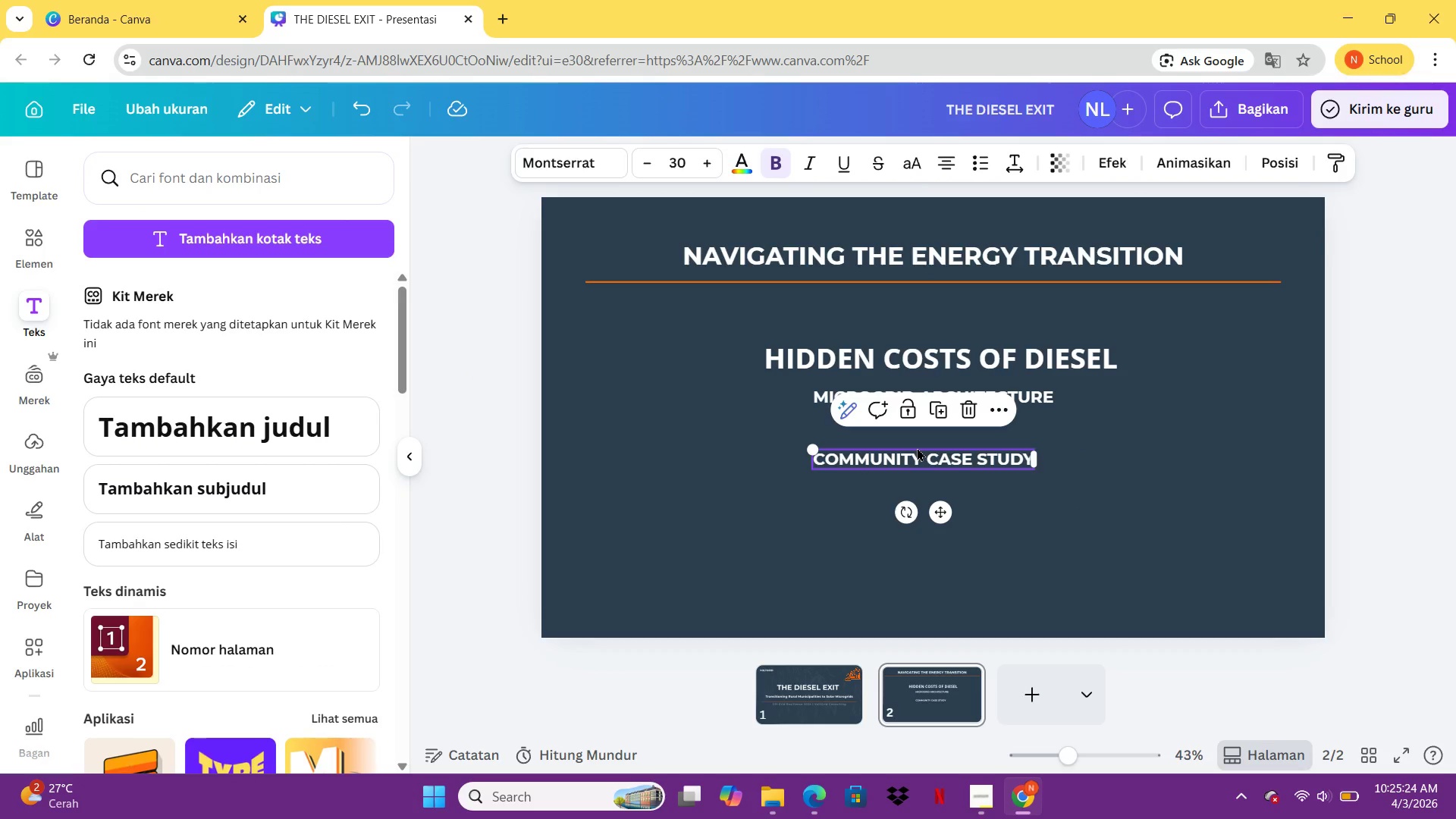 
key(Control+C)
 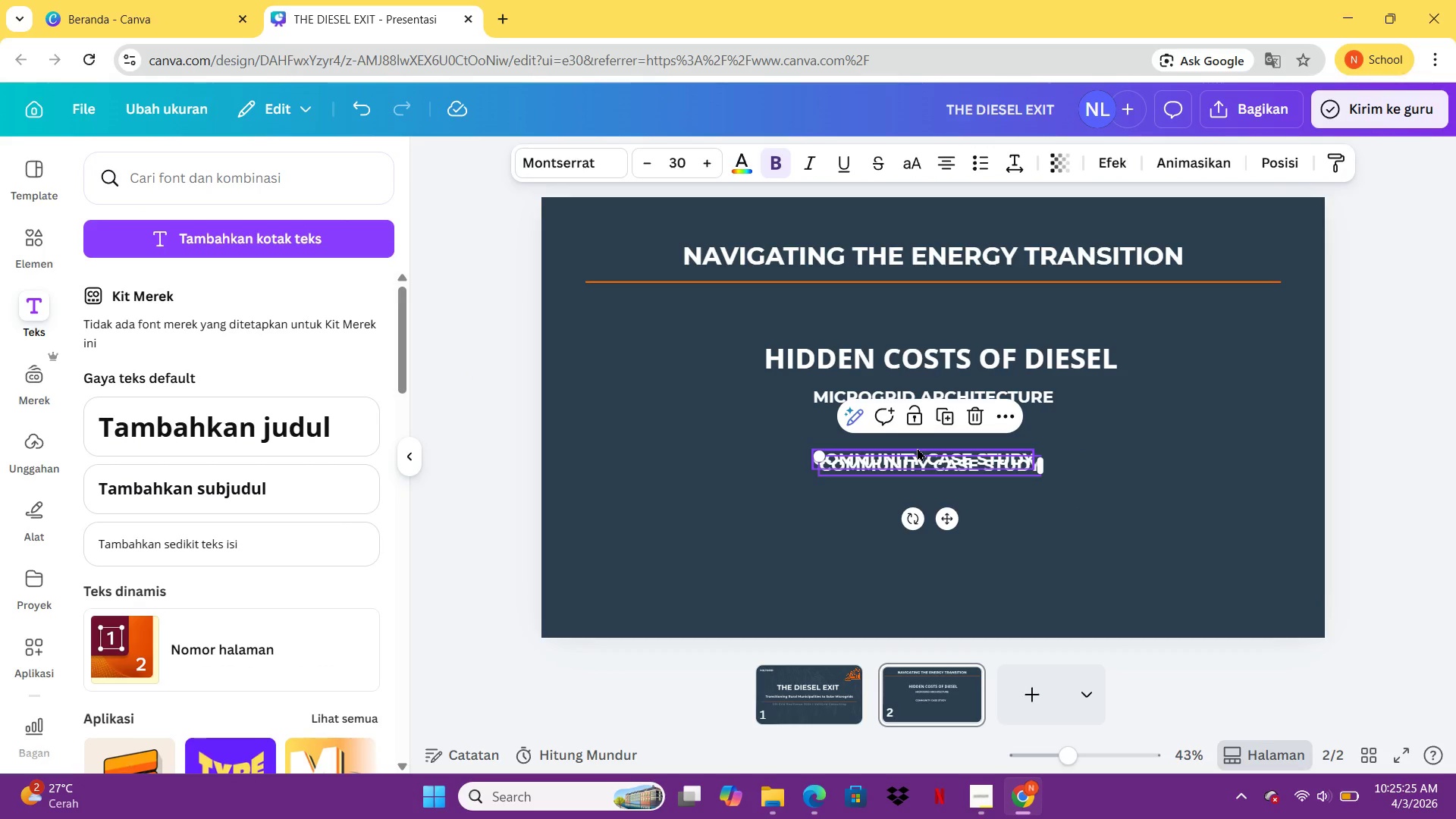 
key(Control+V)
 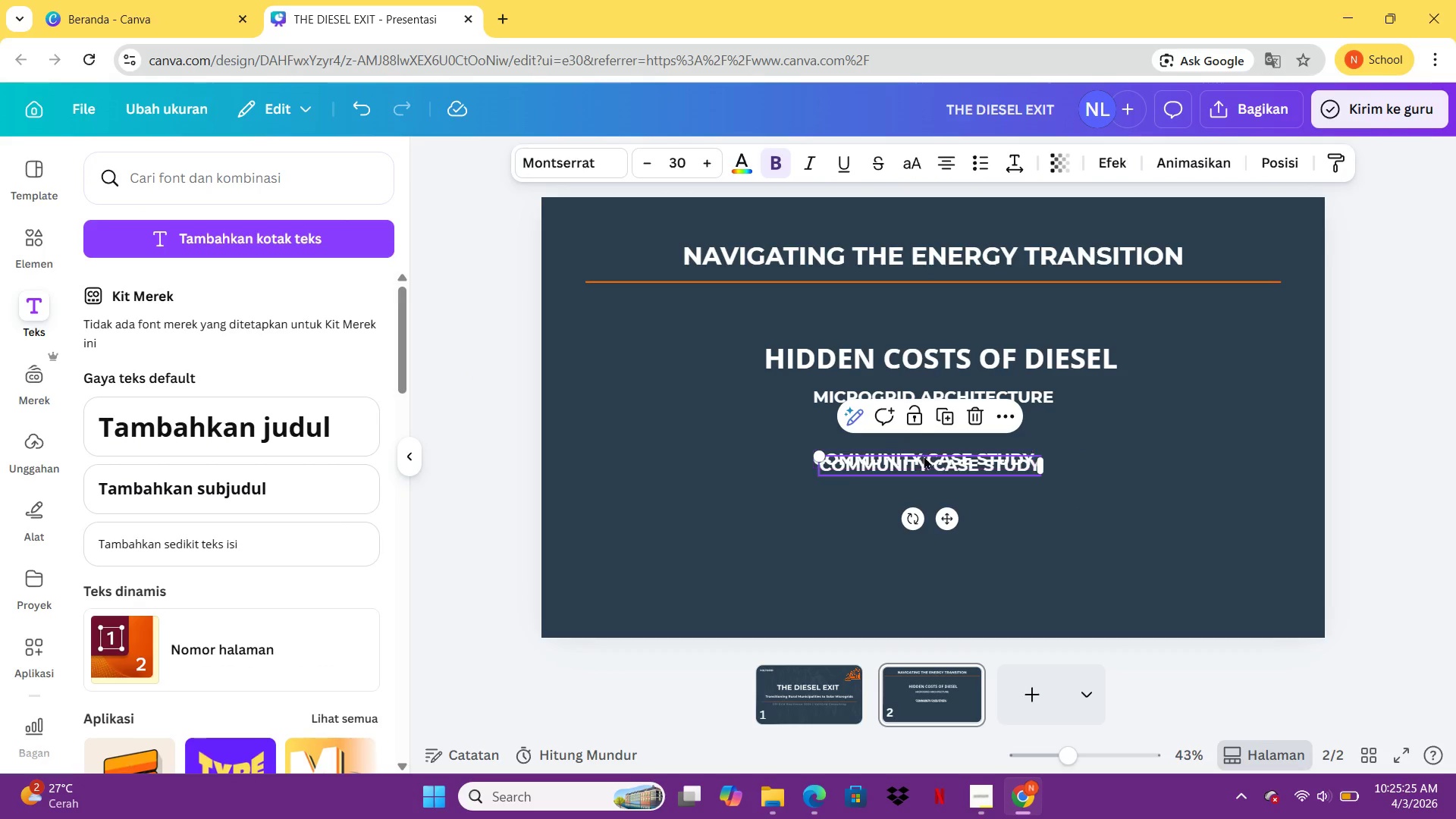 
left_click_drag(start_coordinate=[924, 457], to_coordinate=[906, 541])
 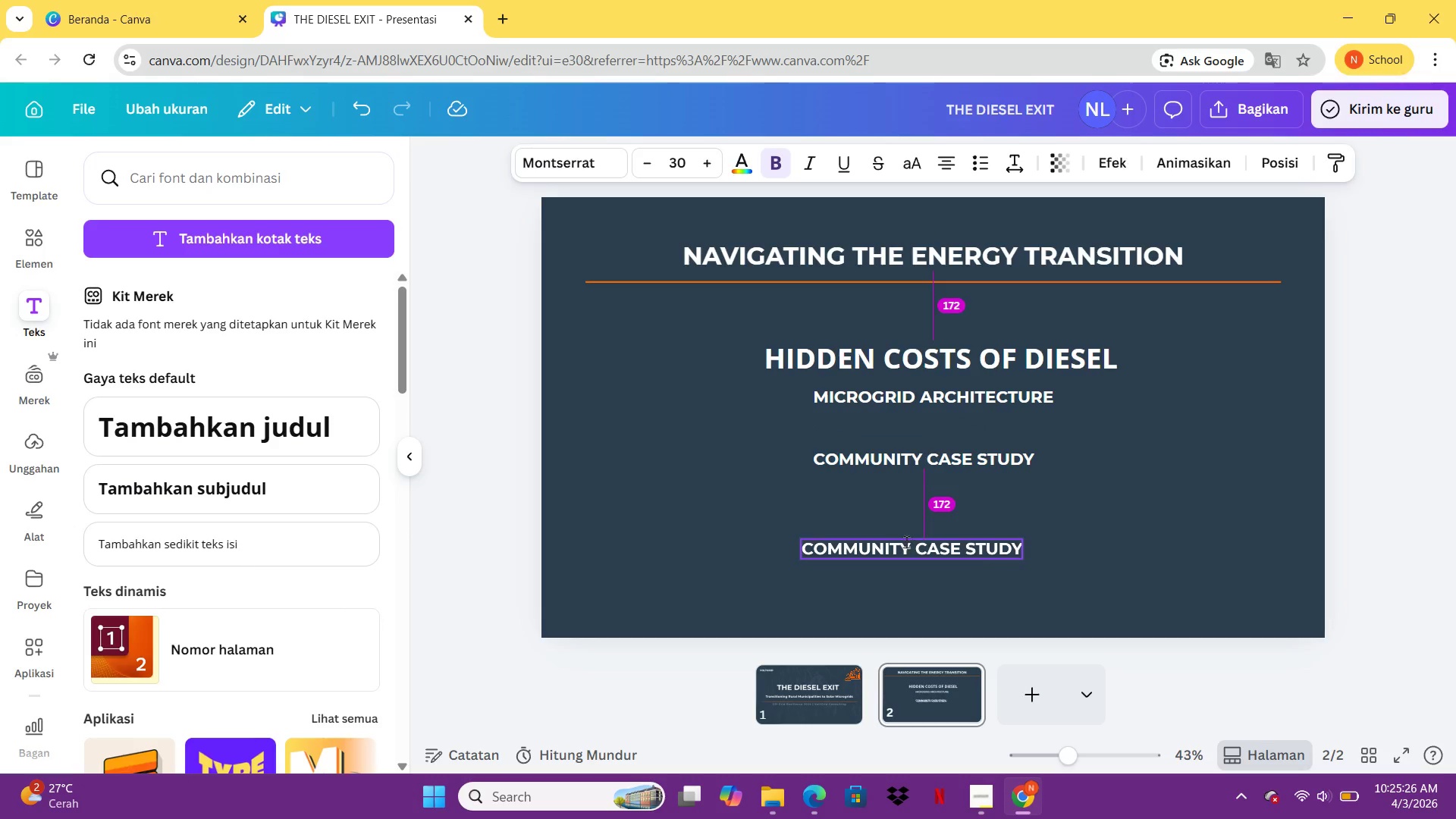 
double_click([906, 541])
 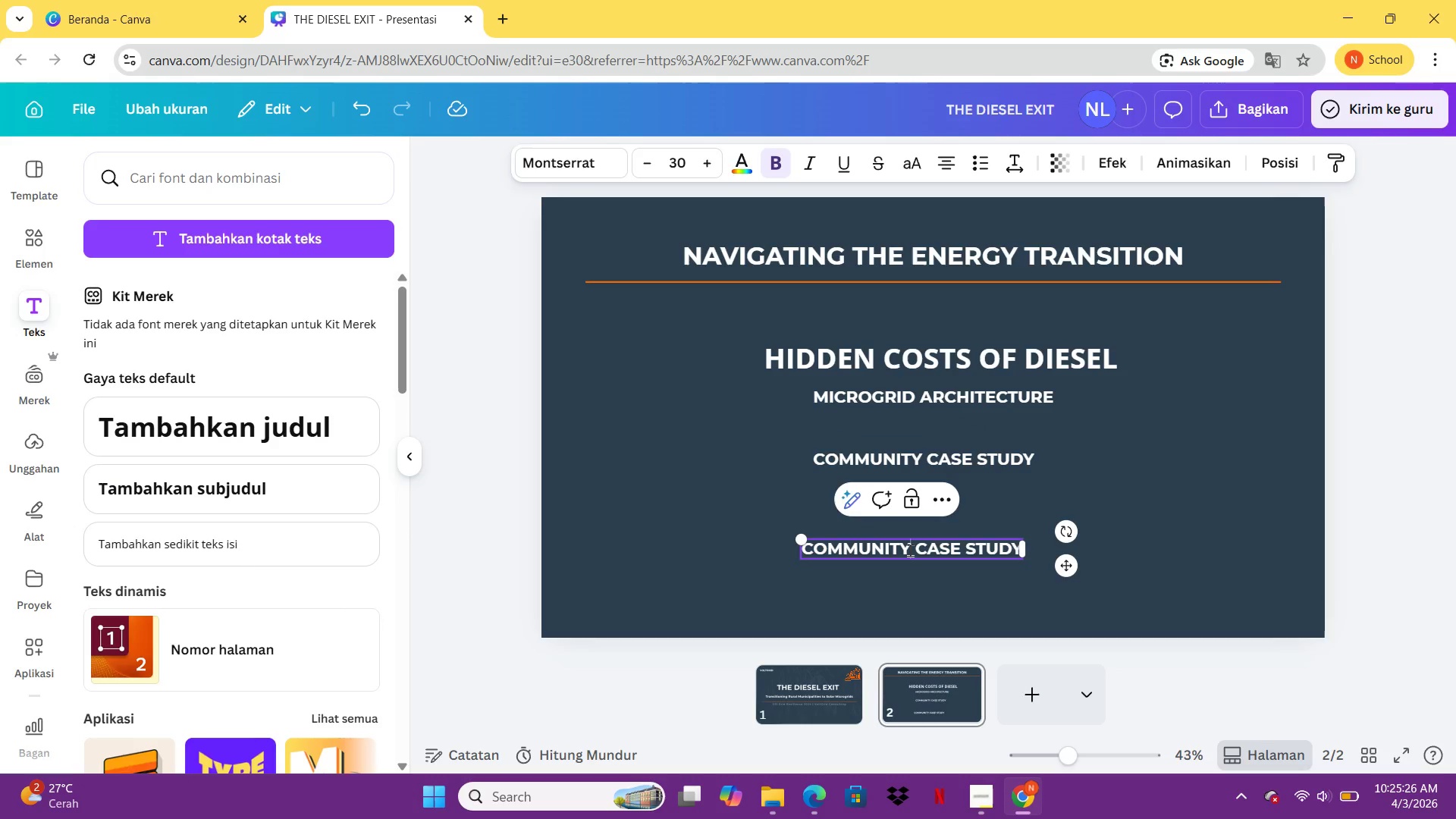 
triple_click([910, 550])
 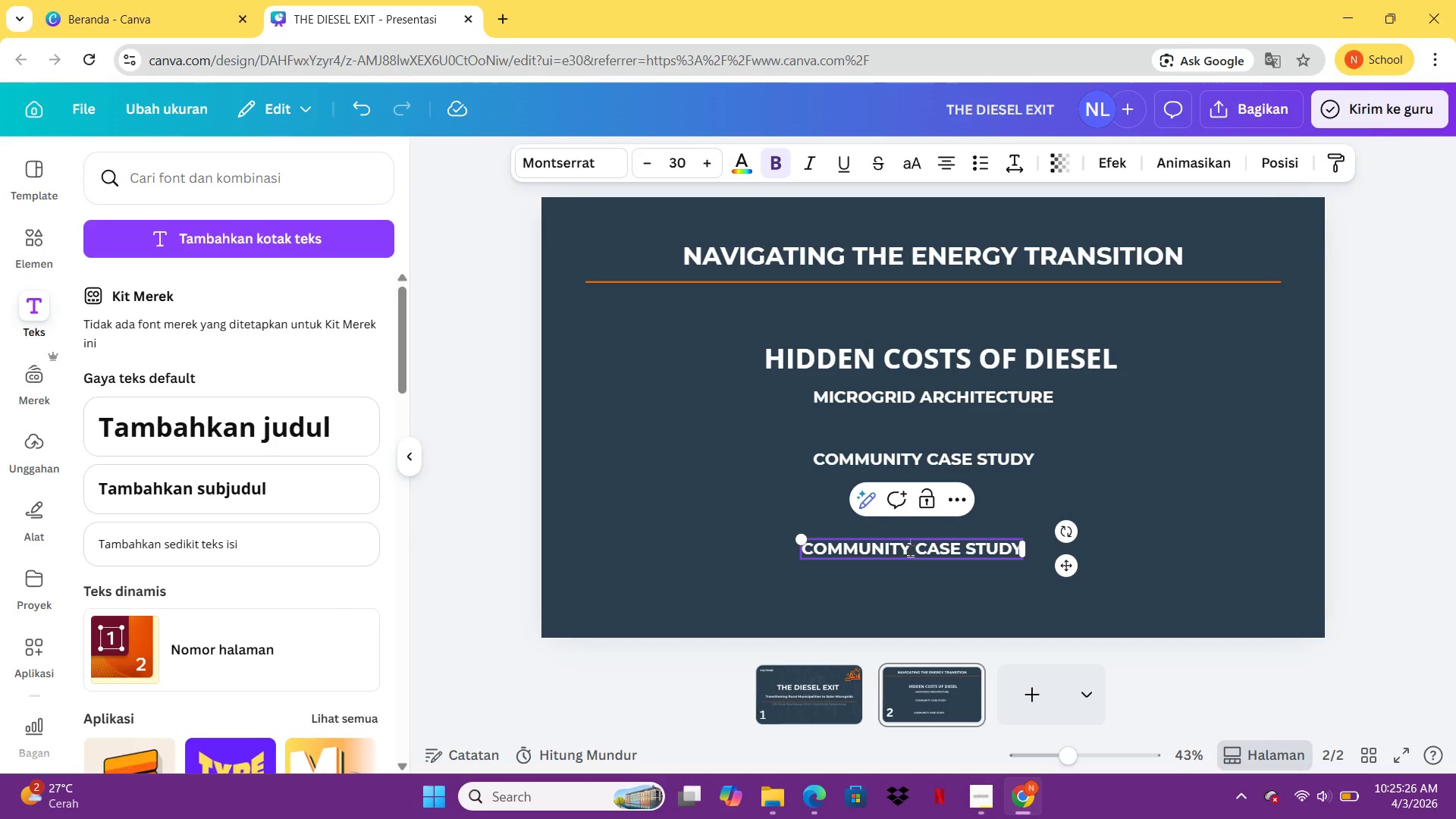 
triple_click([910, 550])
 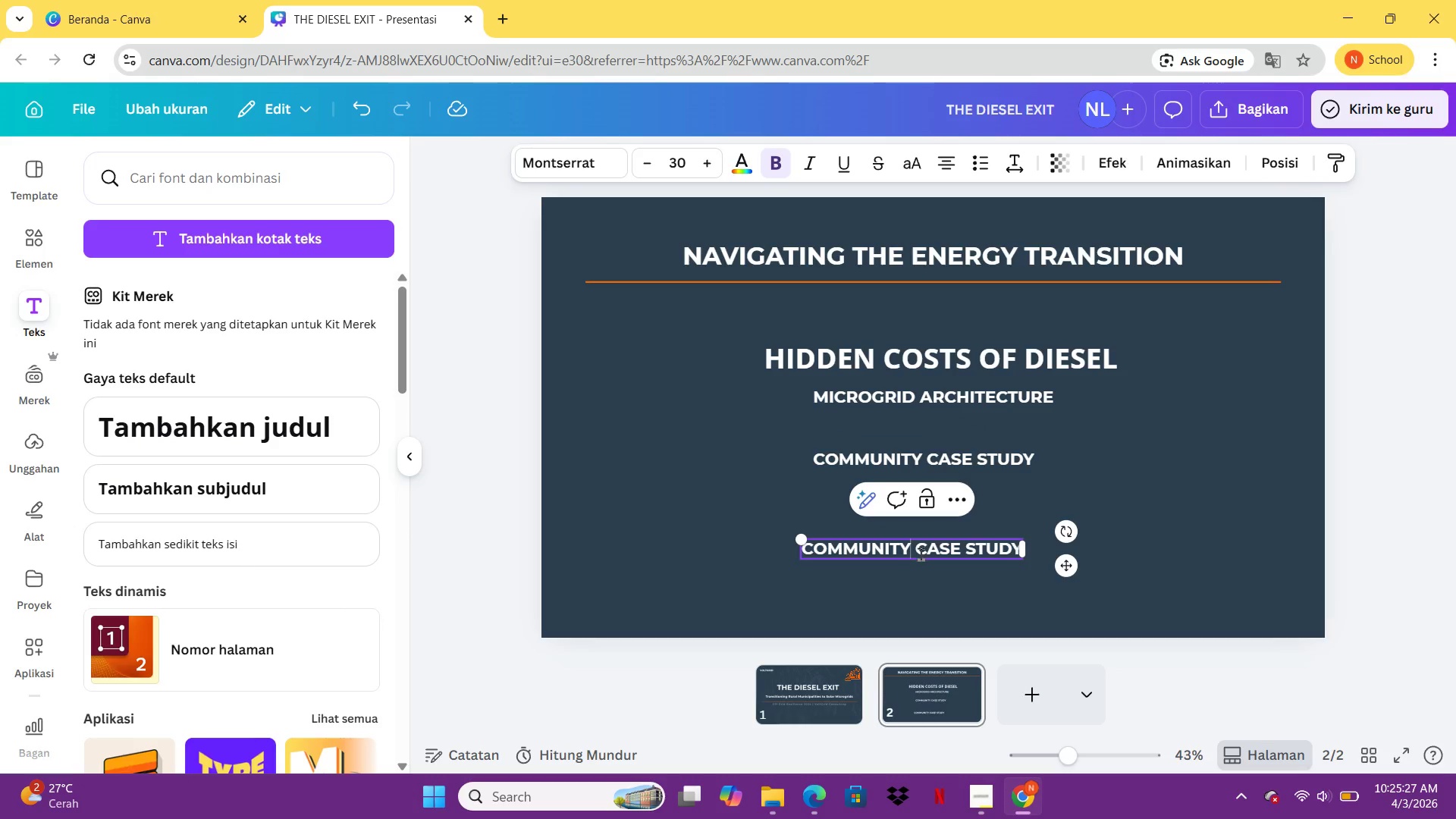 
triple_click([921, 554])
 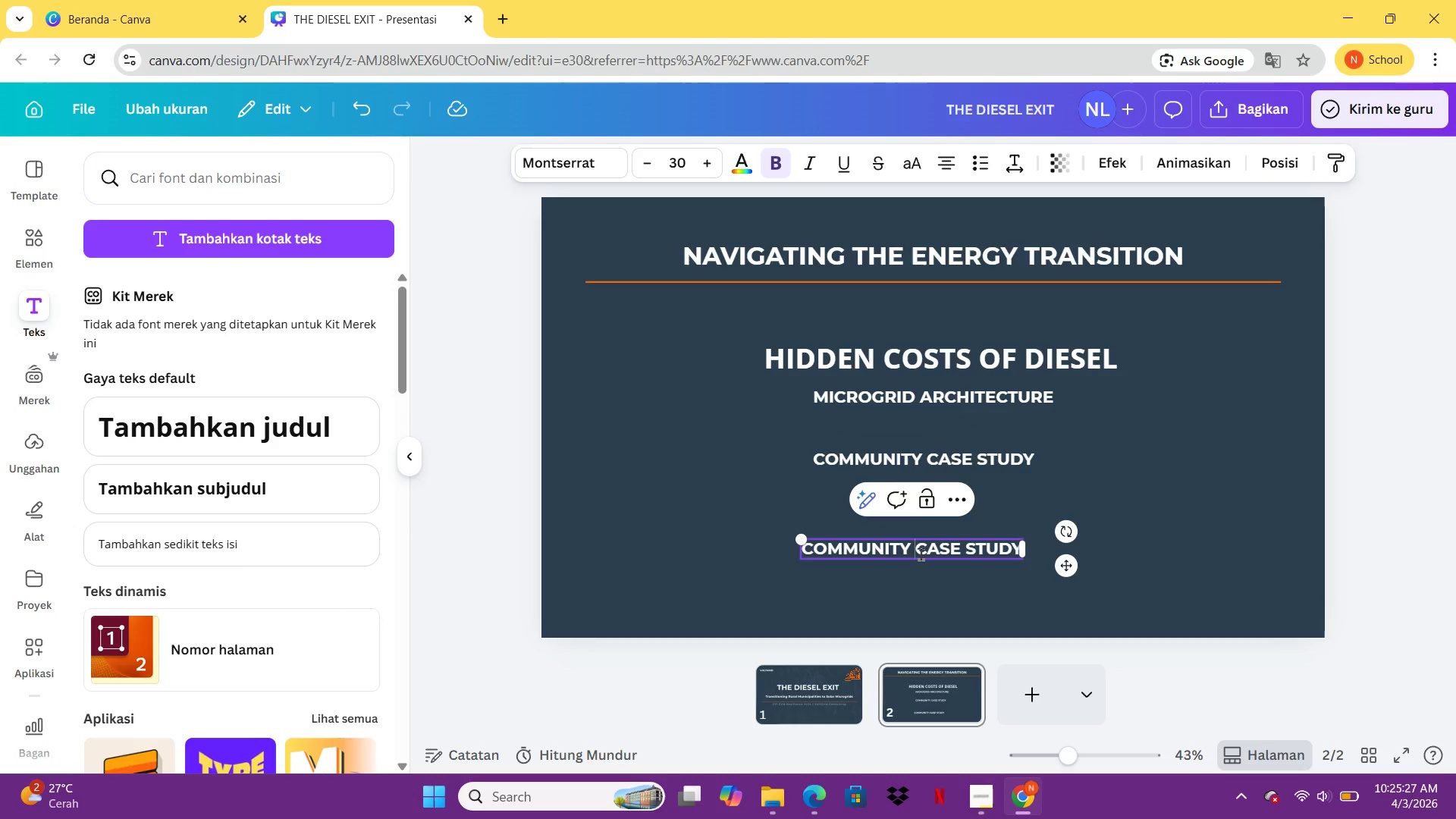 
key(Control+A)
 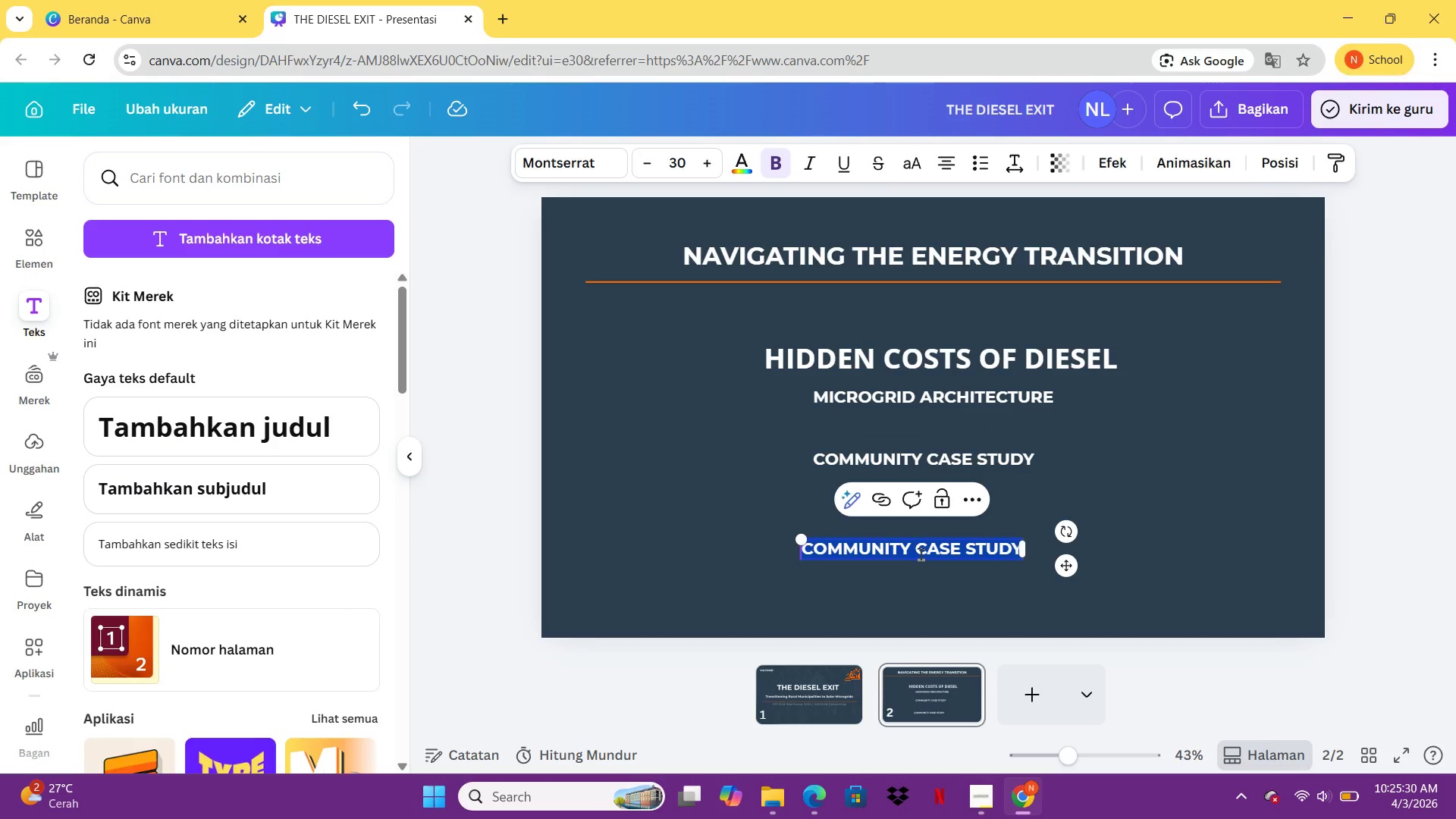 
type(10-YEAR FINANCIAL FORECAST)
 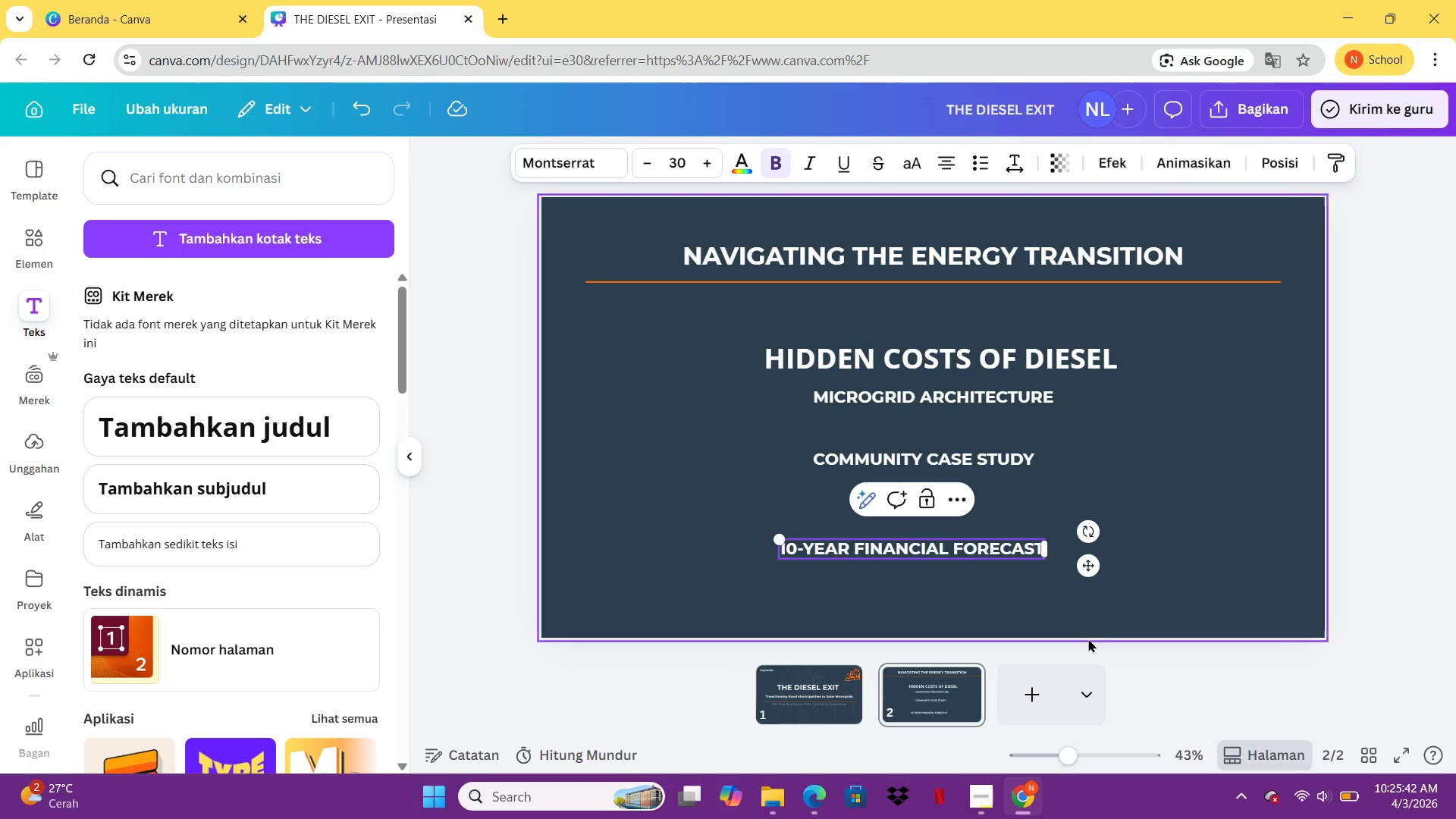 
left_click([1141, 598])
 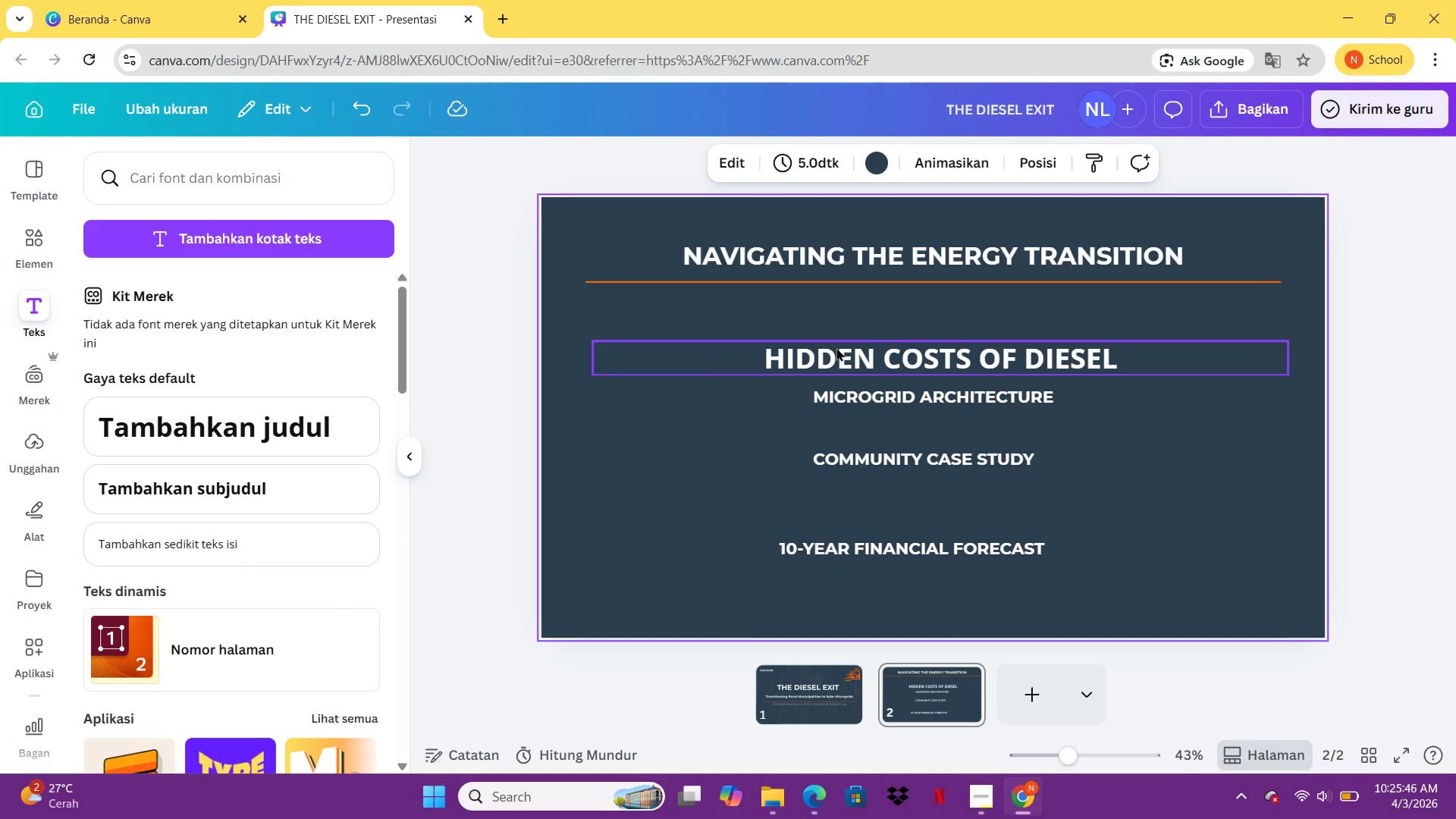 
wait(8.48)
 